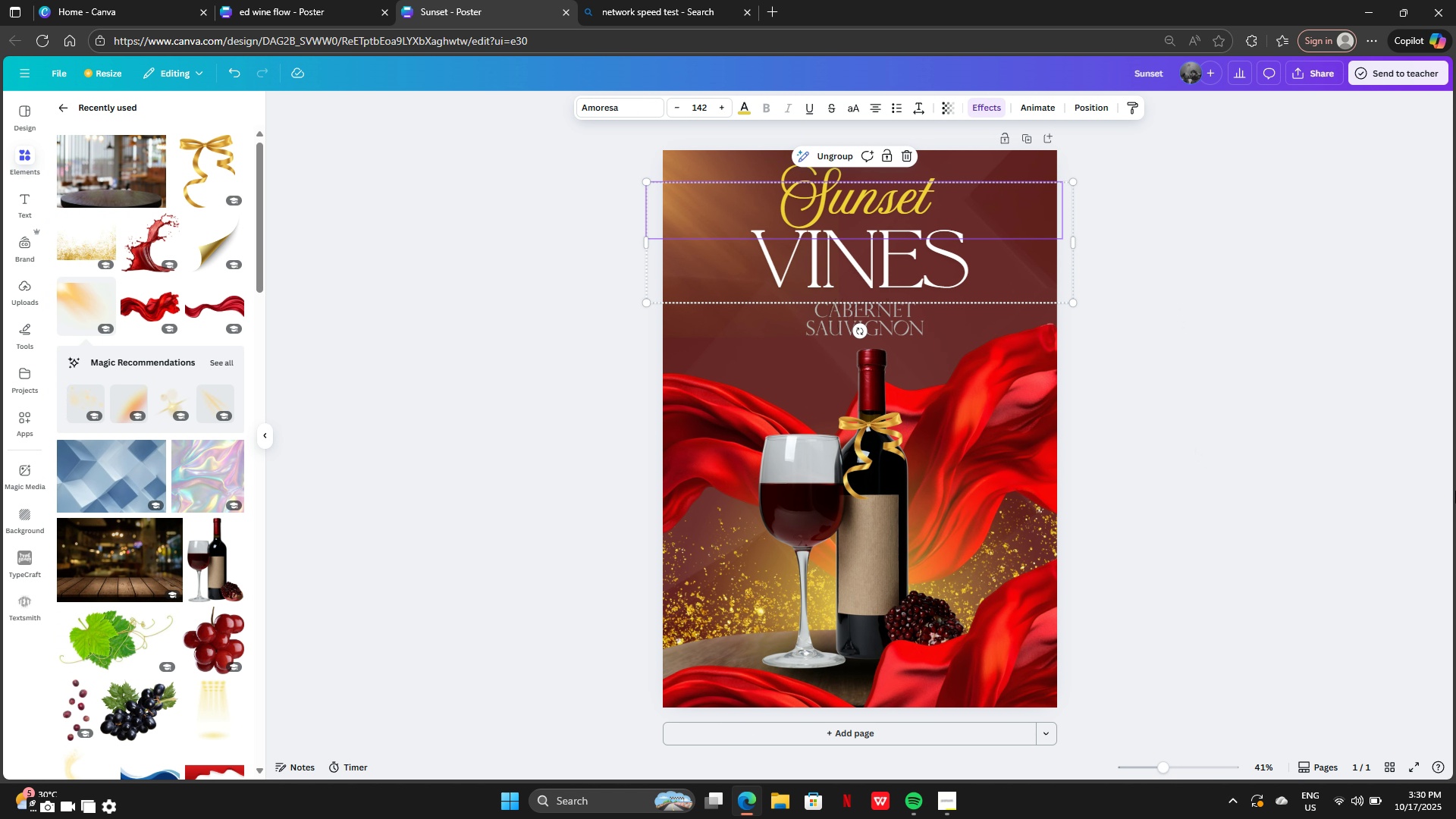 
left_click([1455, 491])
 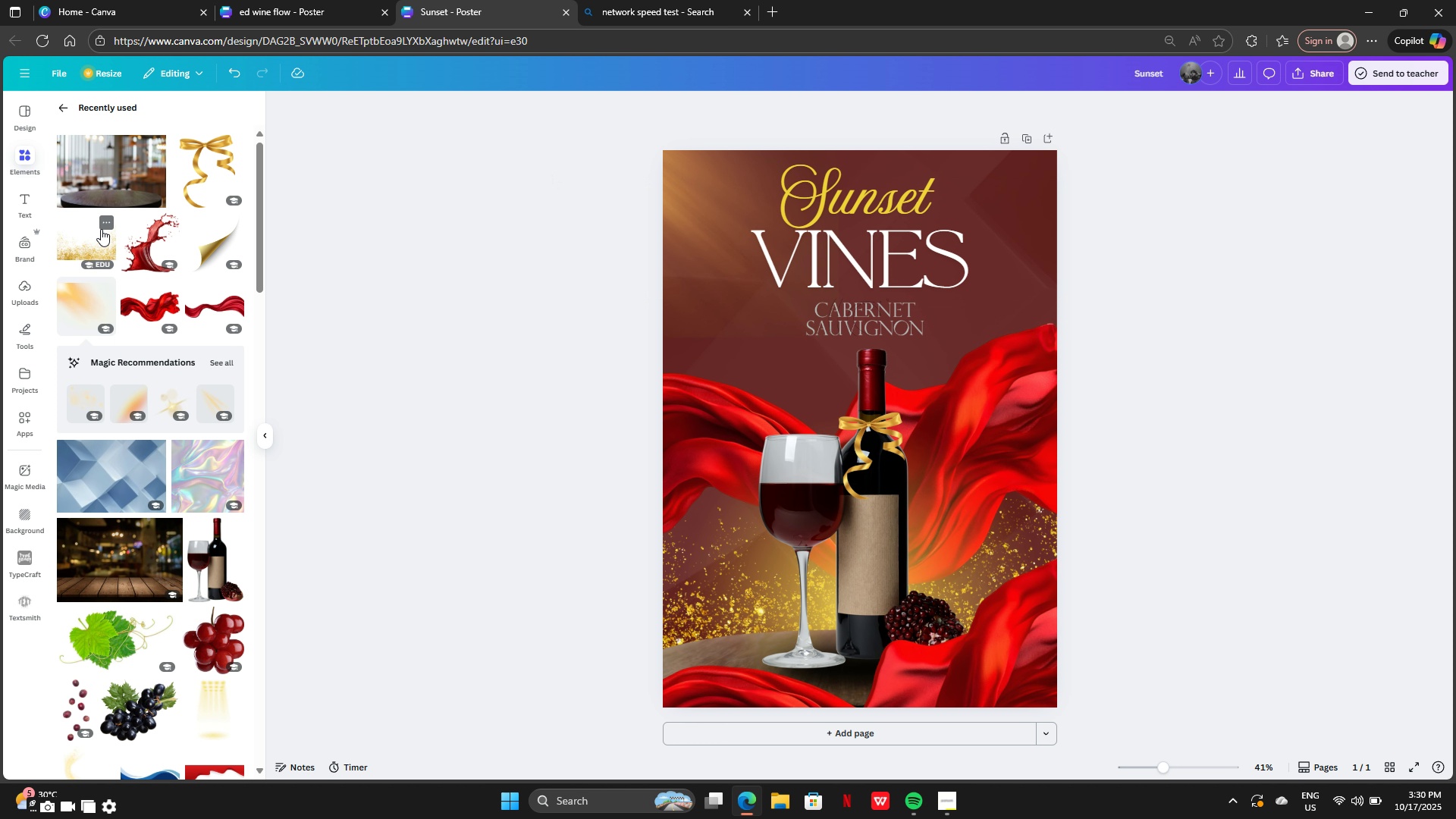 
scroll: coordinate [162, 498], scroll_direction: down, amount: 8.0
 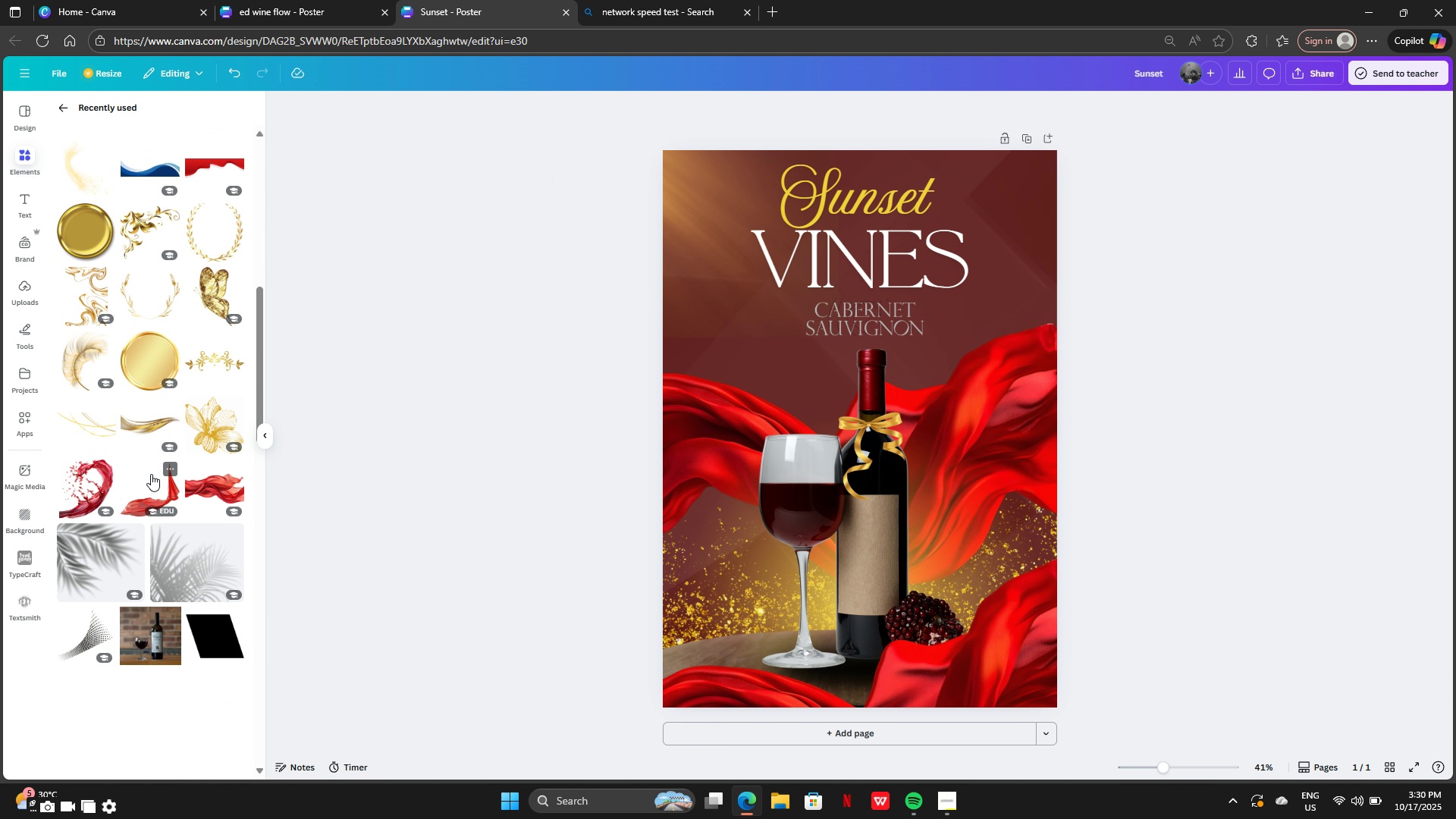 
mouse_move([139, 441])
 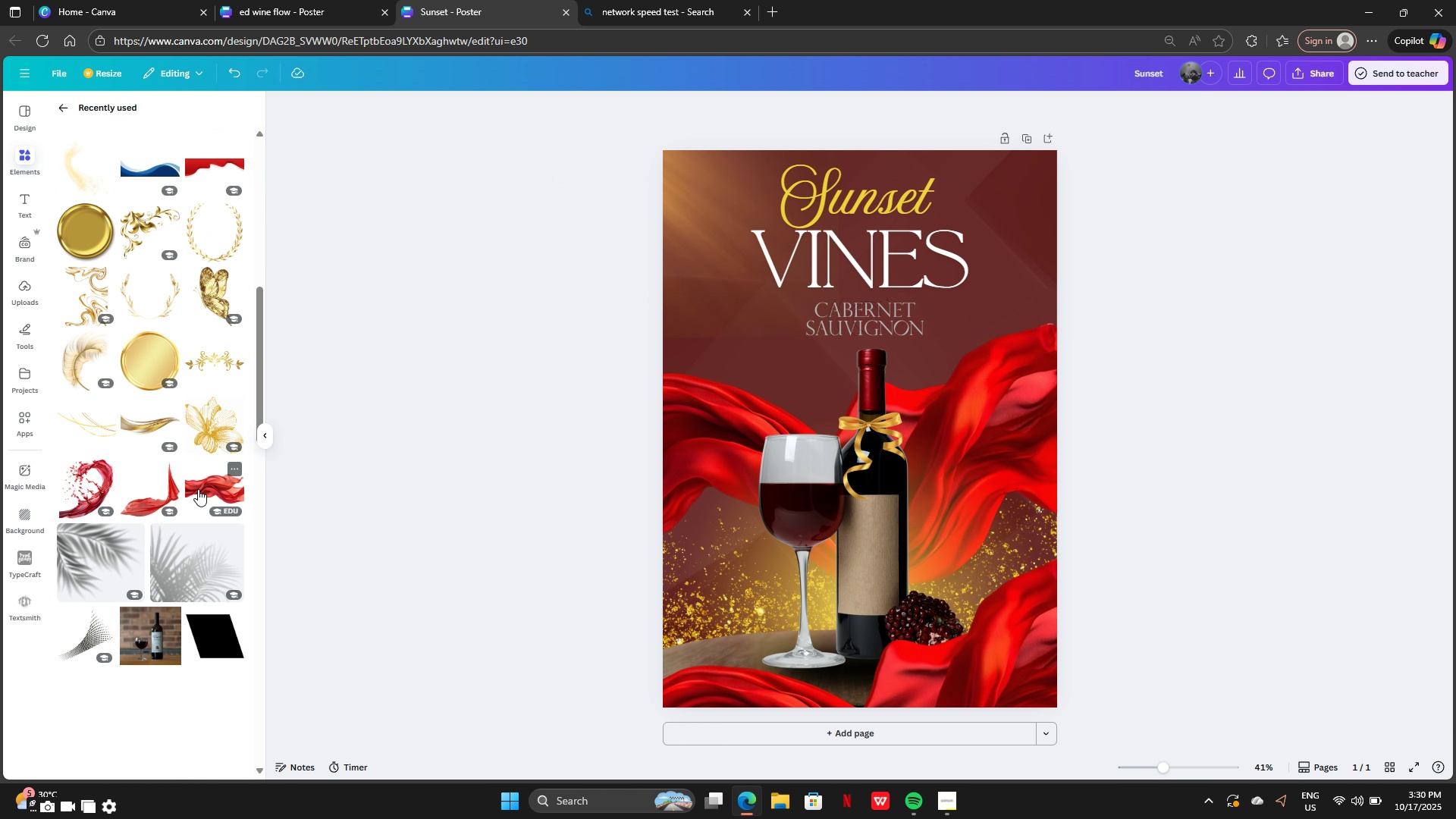 
scroll: coordinate [199, 487], scroll_direction: down, amount: 3.0
 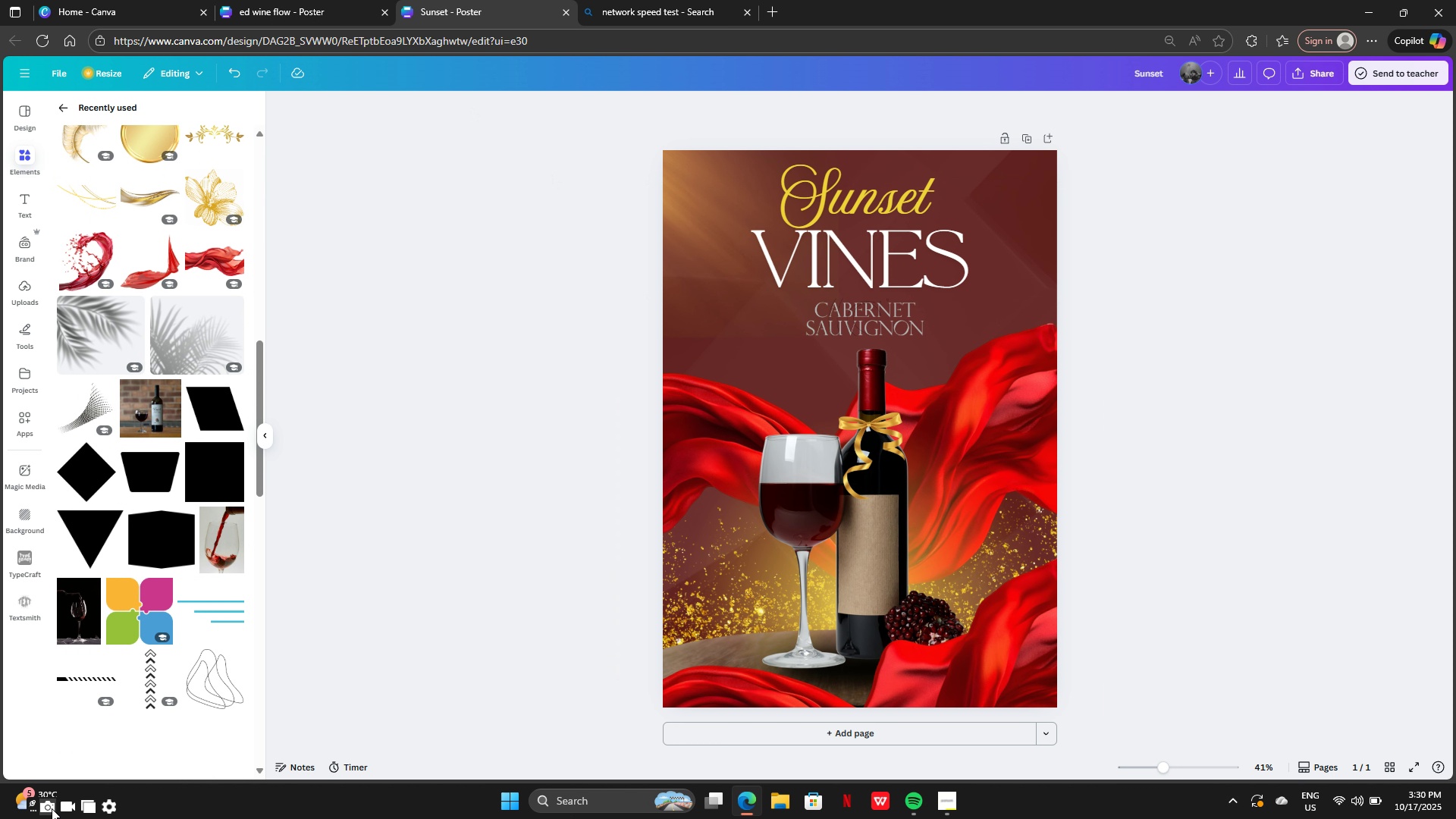 
left_click([52, 808])
 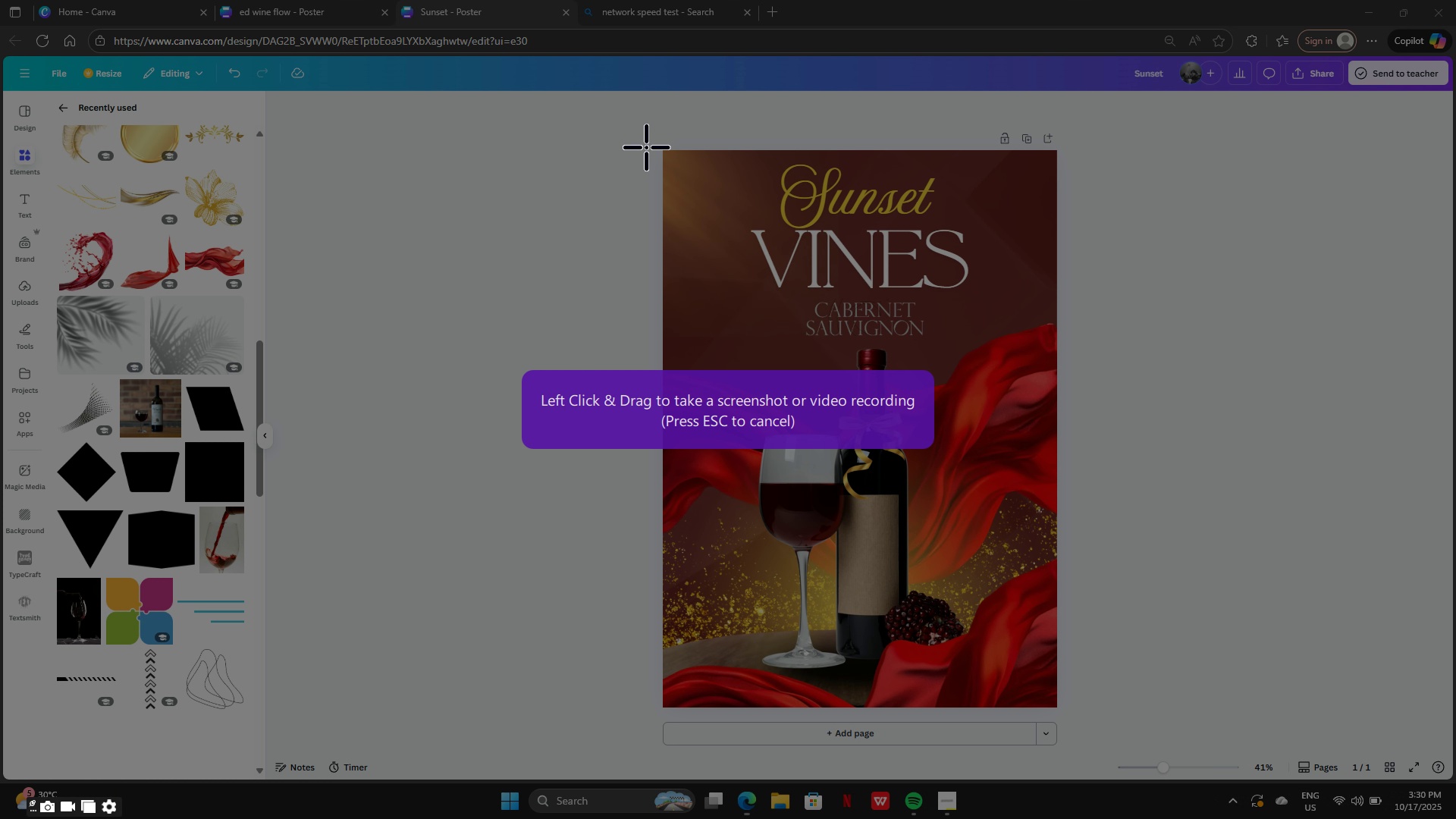 
left_click_drag(start_coordinate=[647, 133], to_coordinate=[1147, 724])
 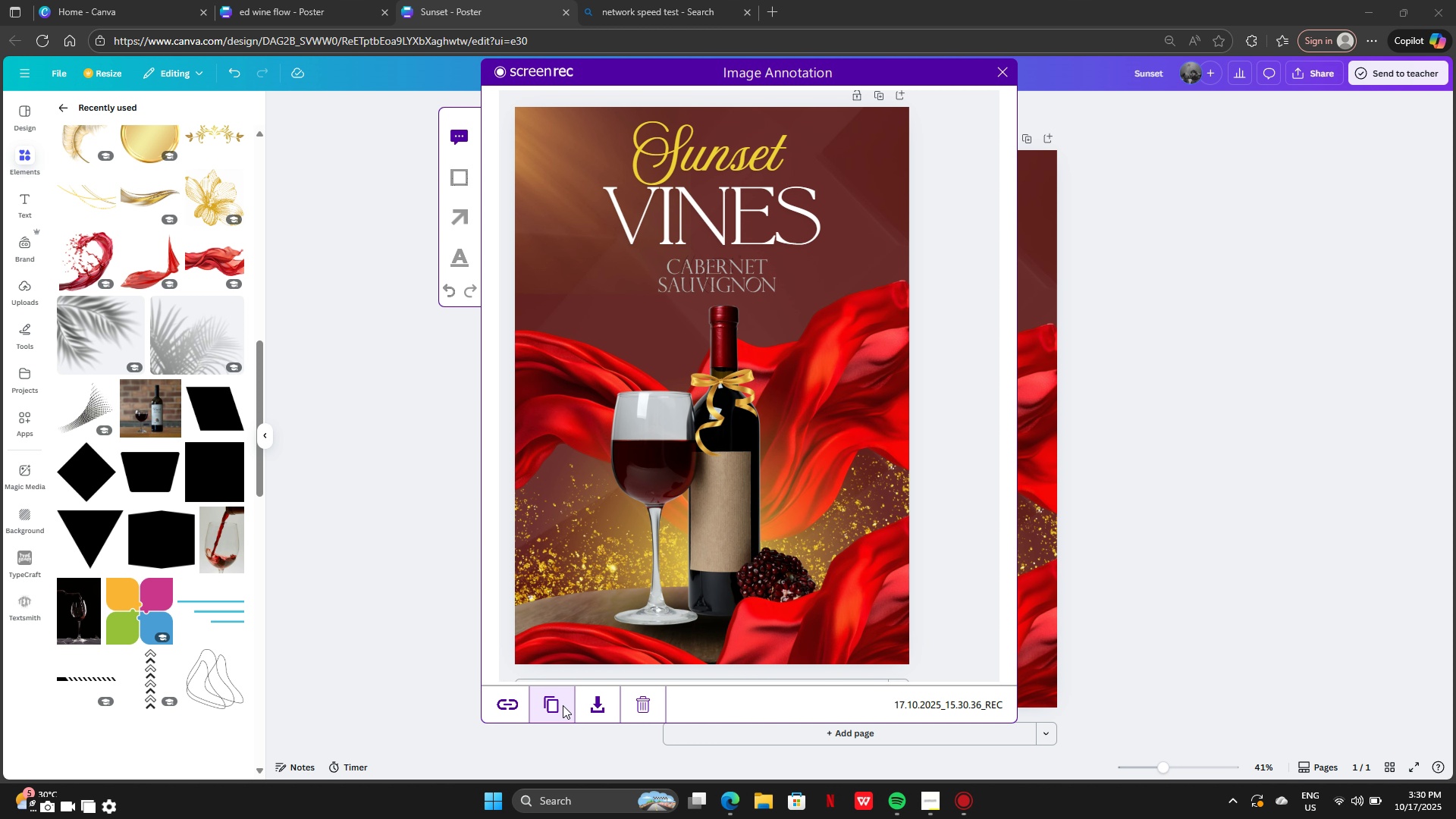 
left_click([561, 706])
 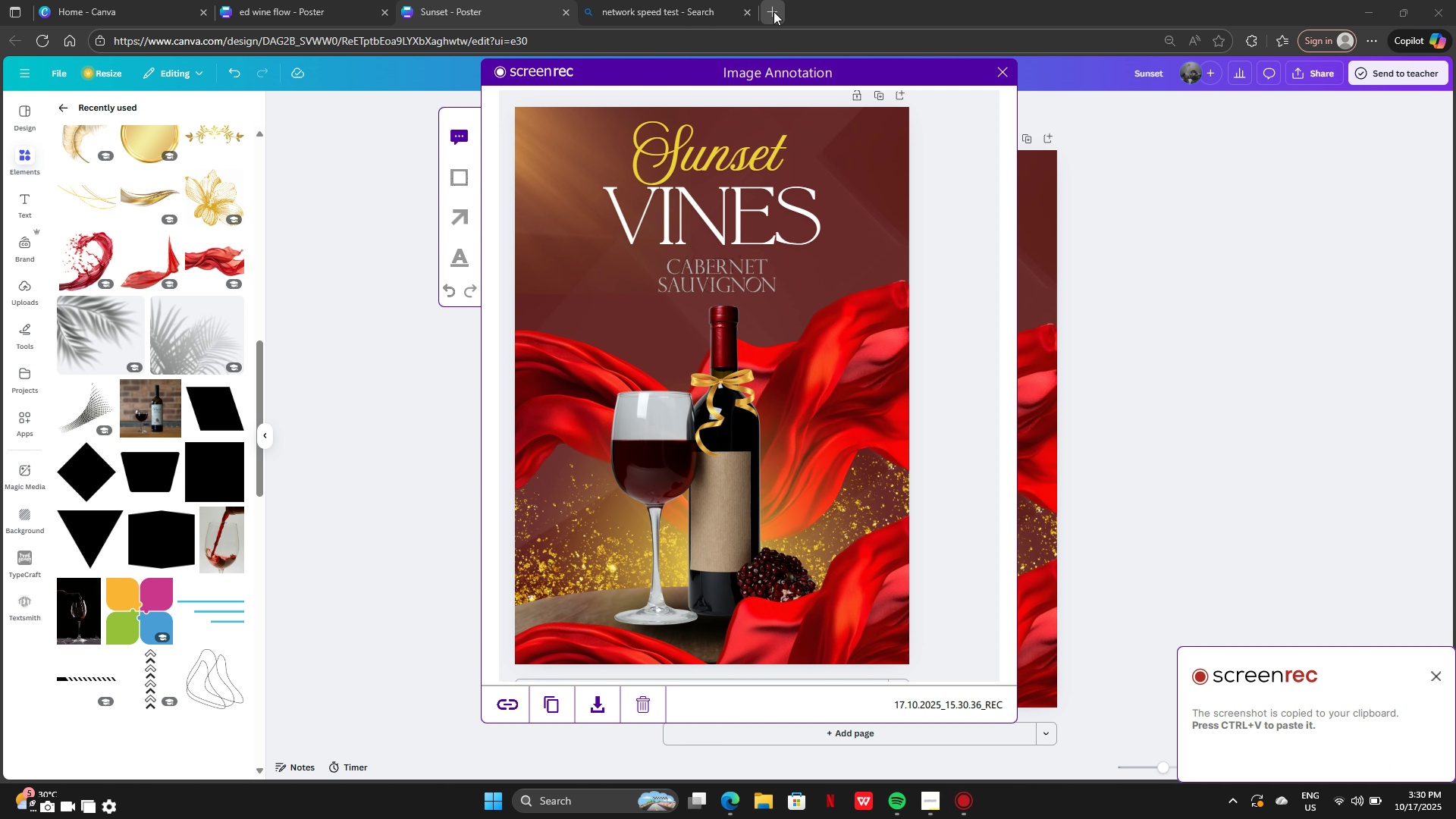 
left_click([774, 11])
 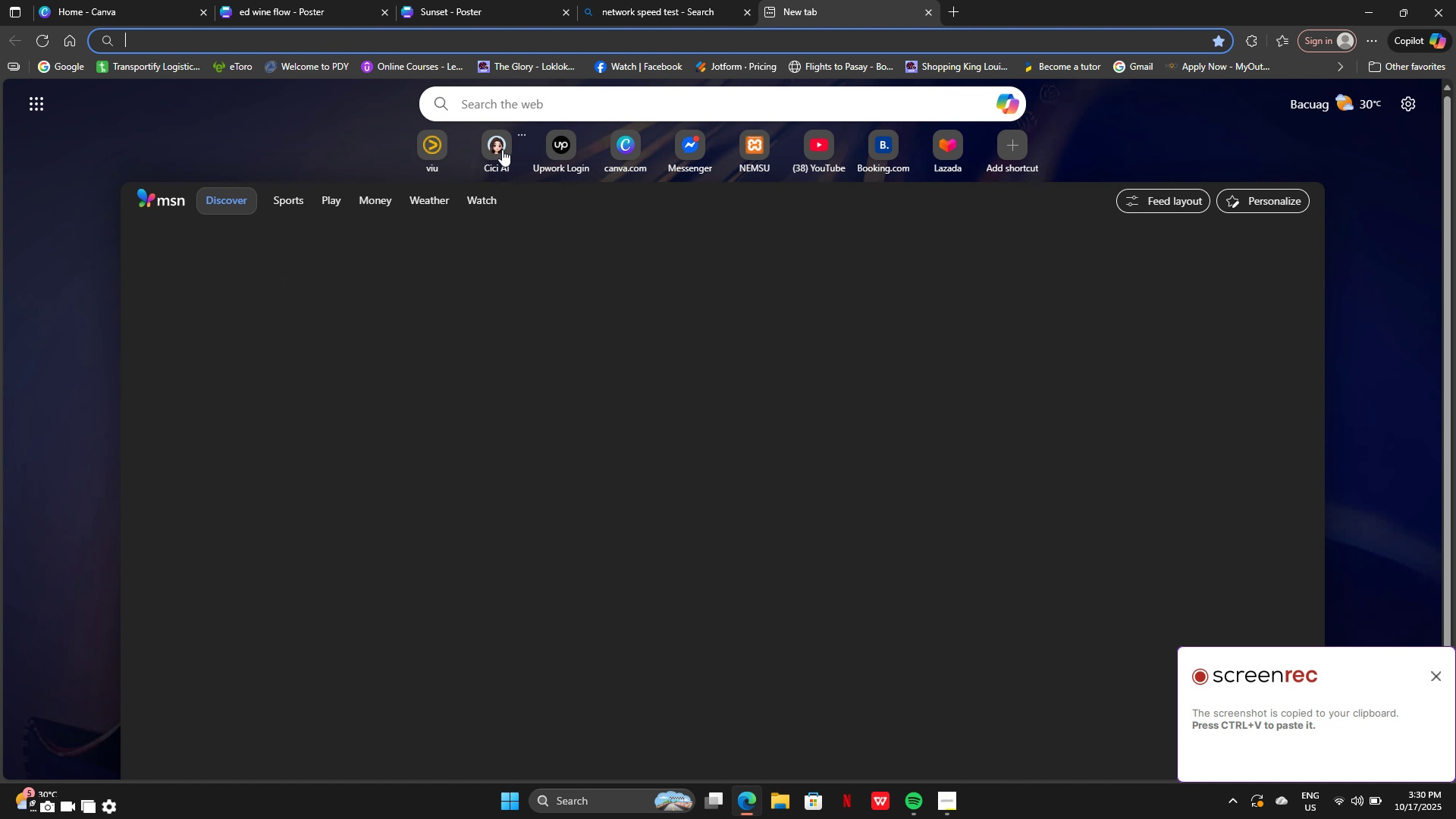 
left_click([501, 149])
 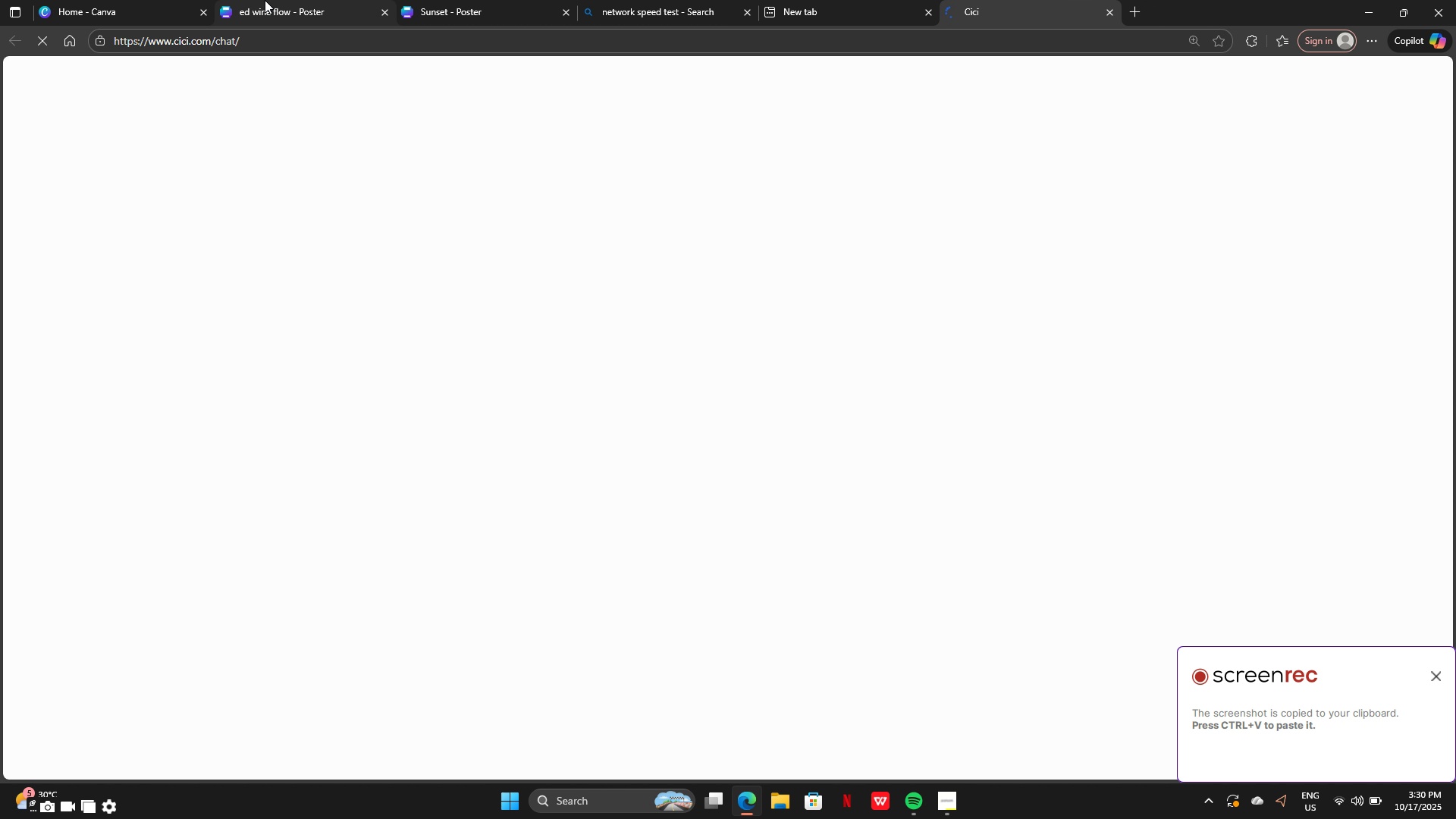 
left_click([265, 0])
 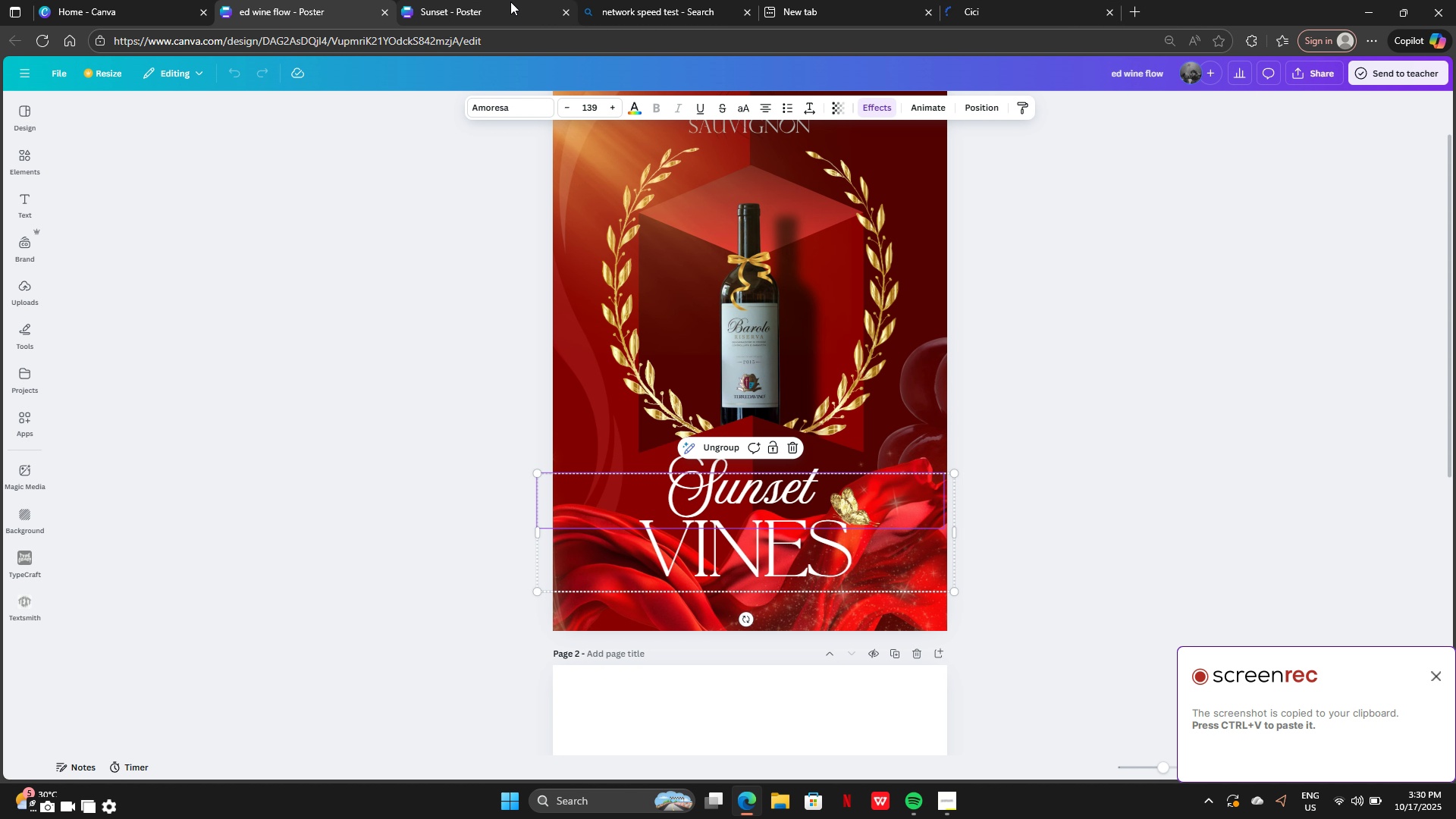 
left_click([510, 2])
 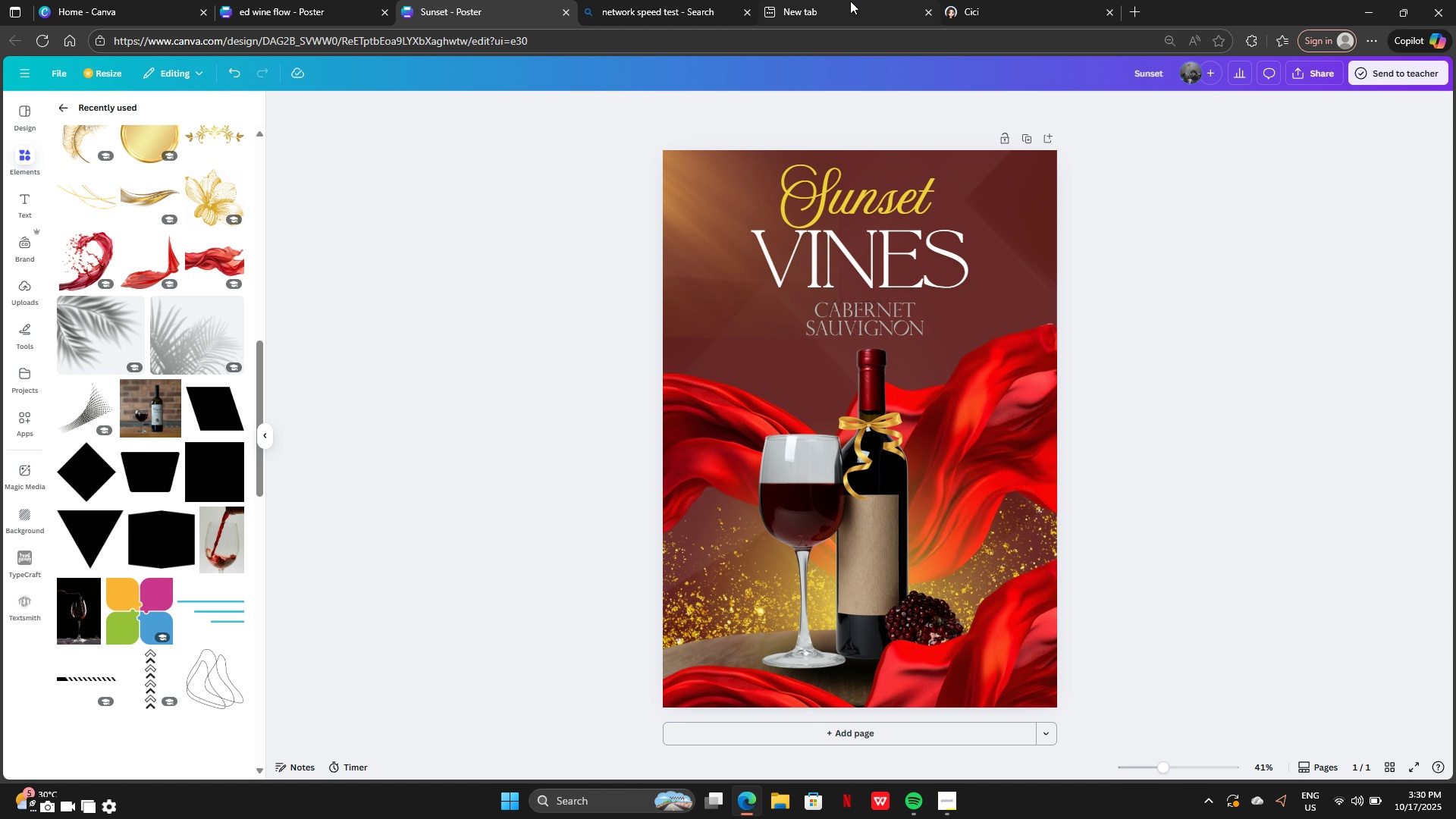 
left_click([986, 12])
 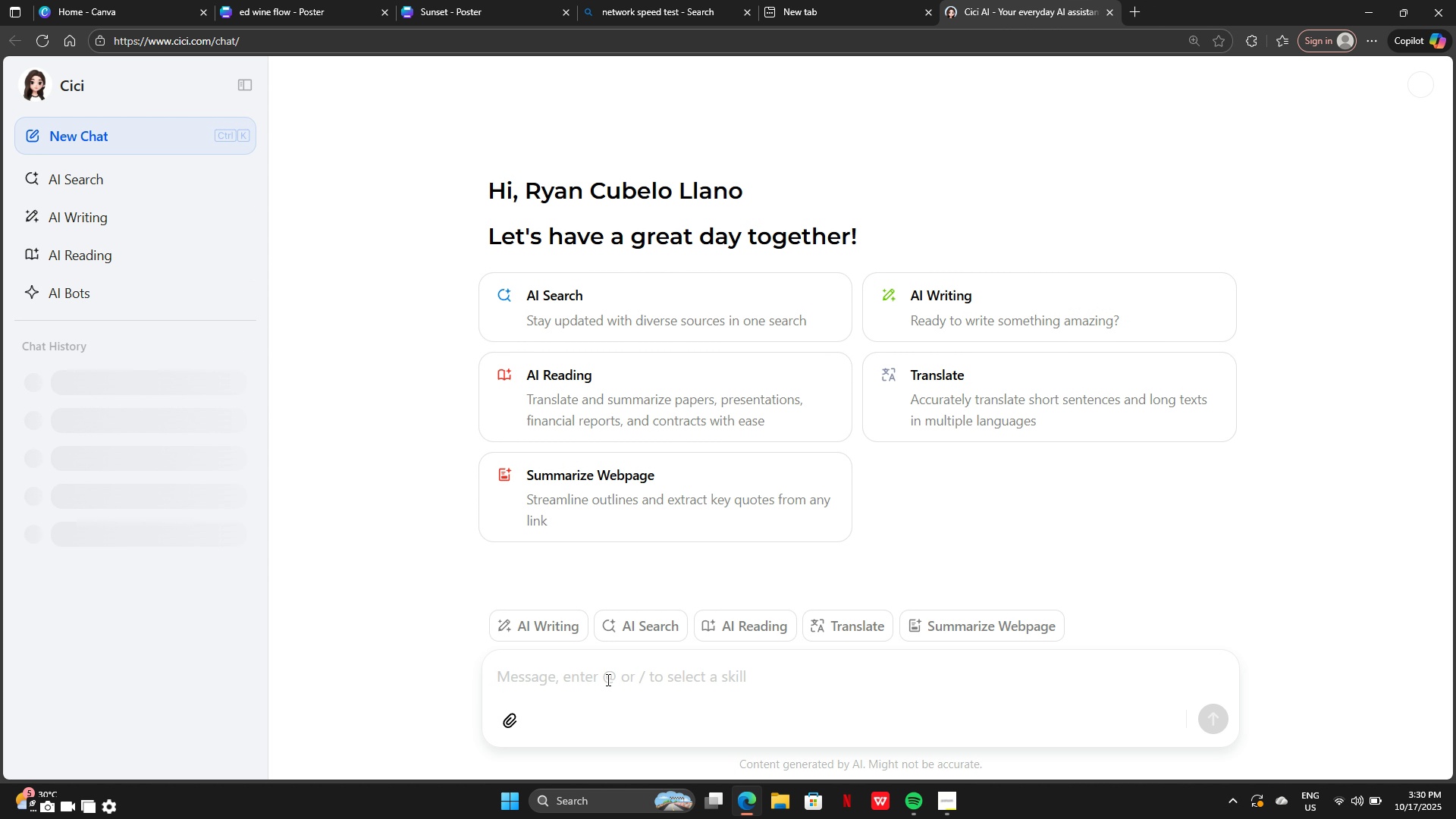 
key(Control+V)
 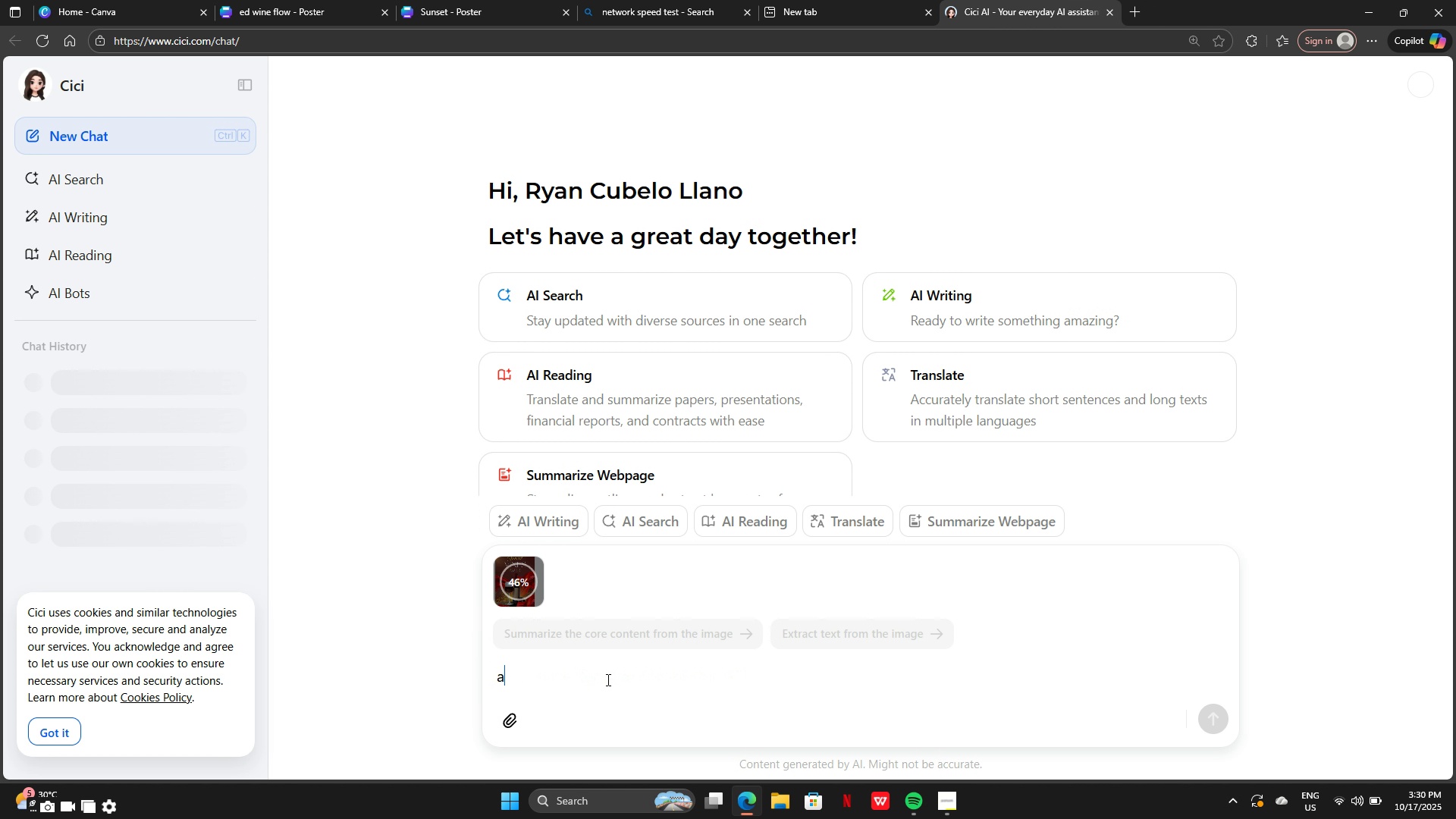 
type(add saying or brand saying for my poster)
 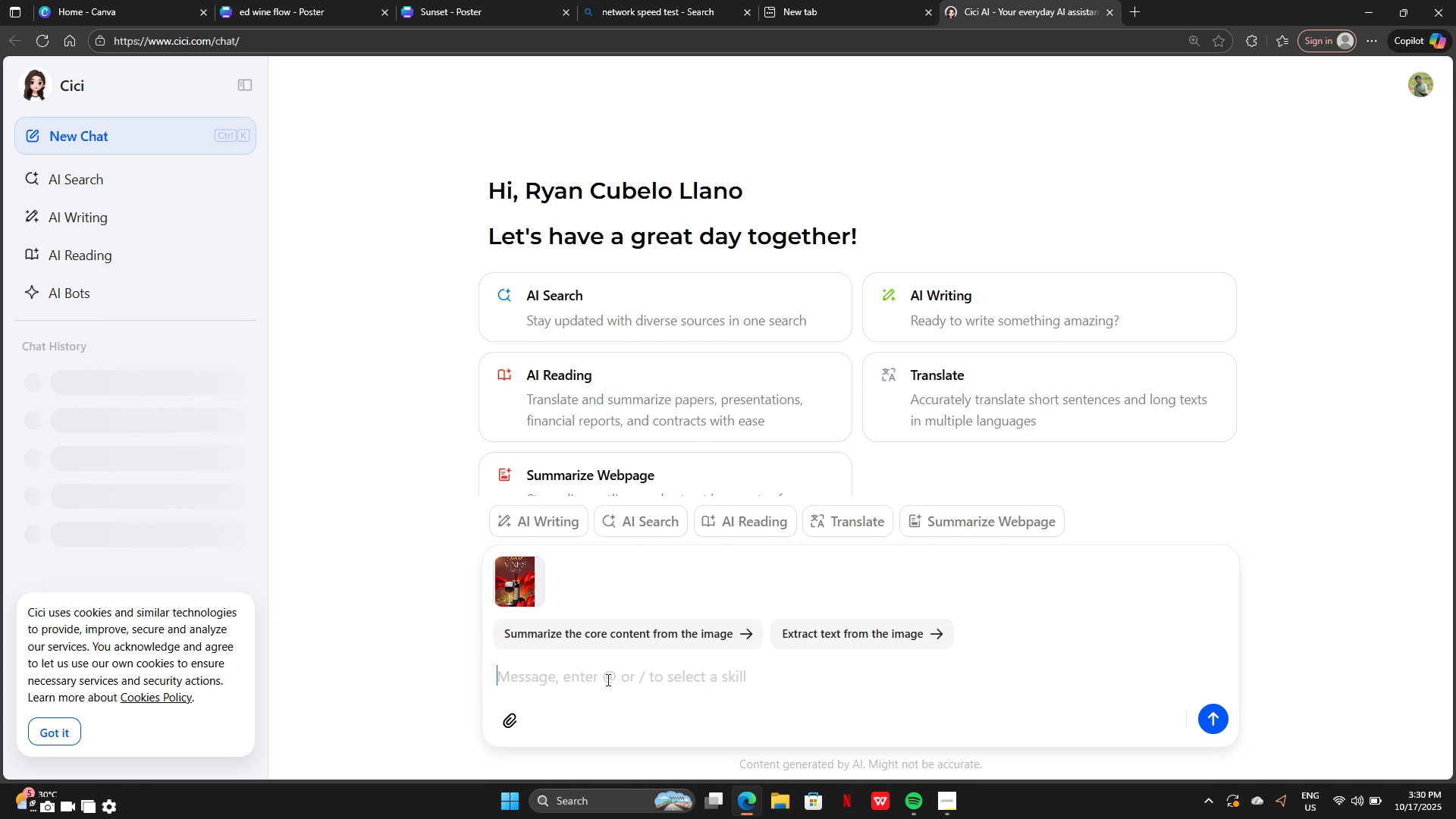 
key(Enter)
 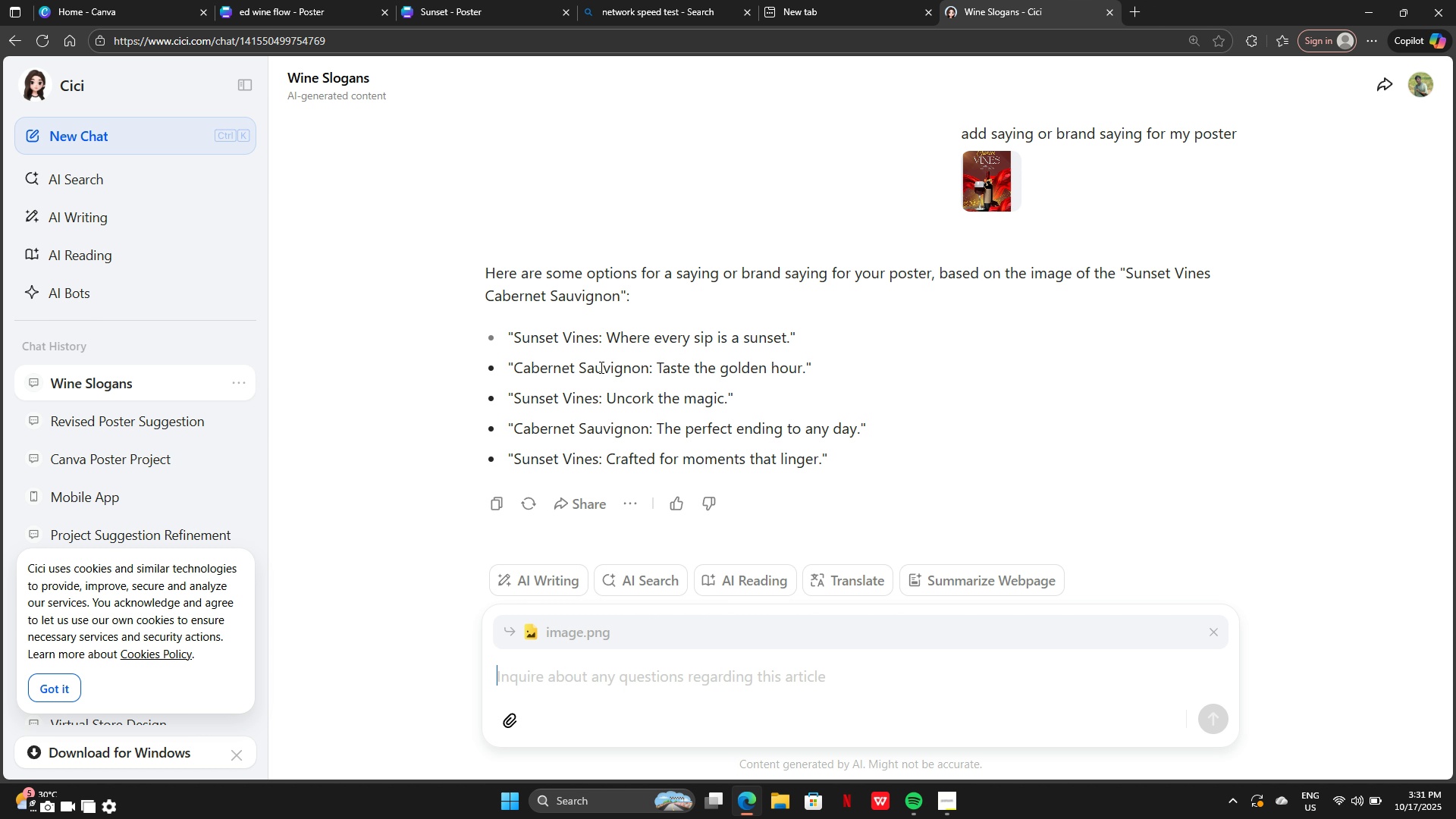 
wait(11.67)
 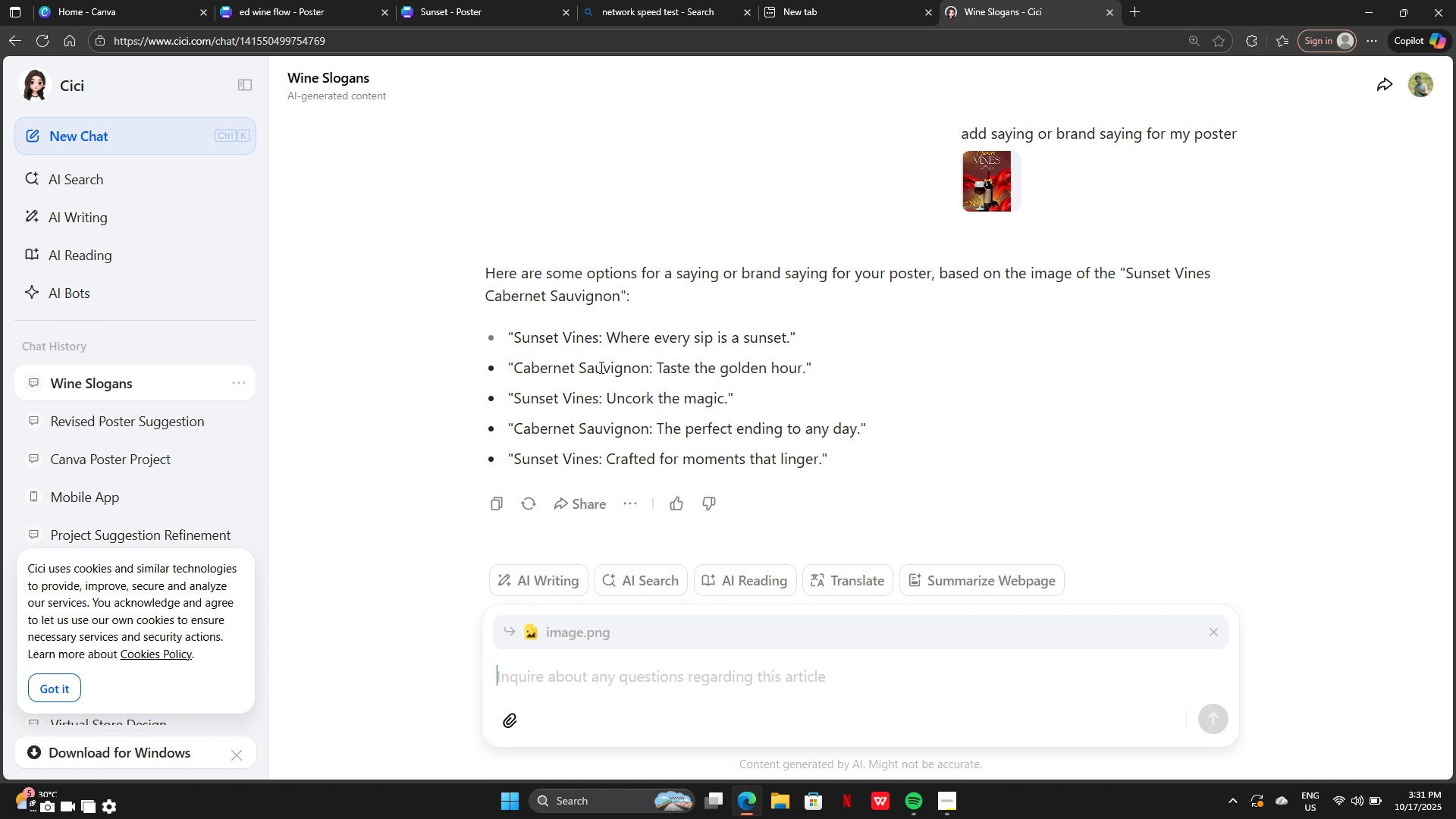 
left_click_drag(start_coordinate=[656, 433], to_coordinate=[864, 437])
 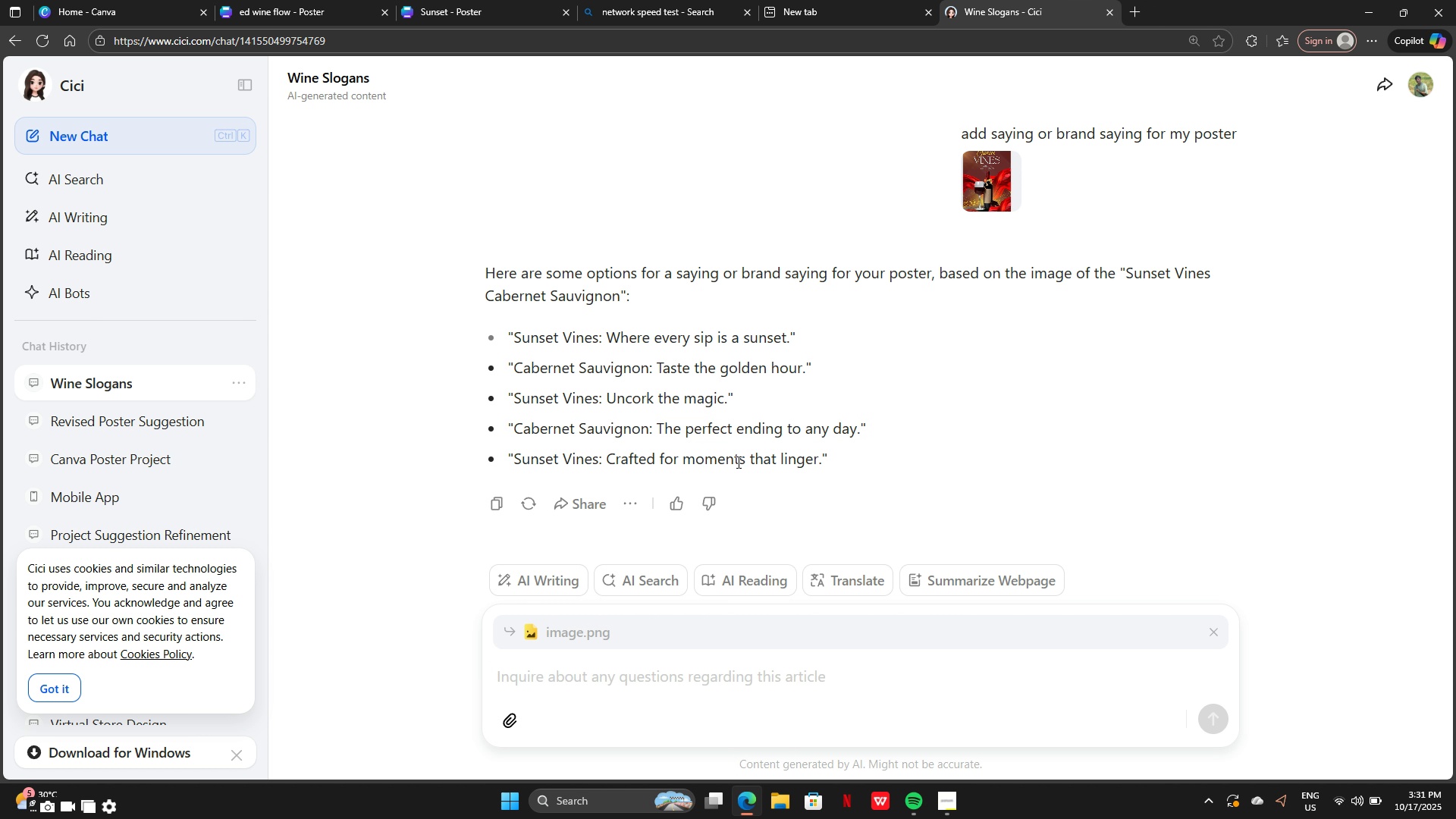 
left_click([737, 462])
 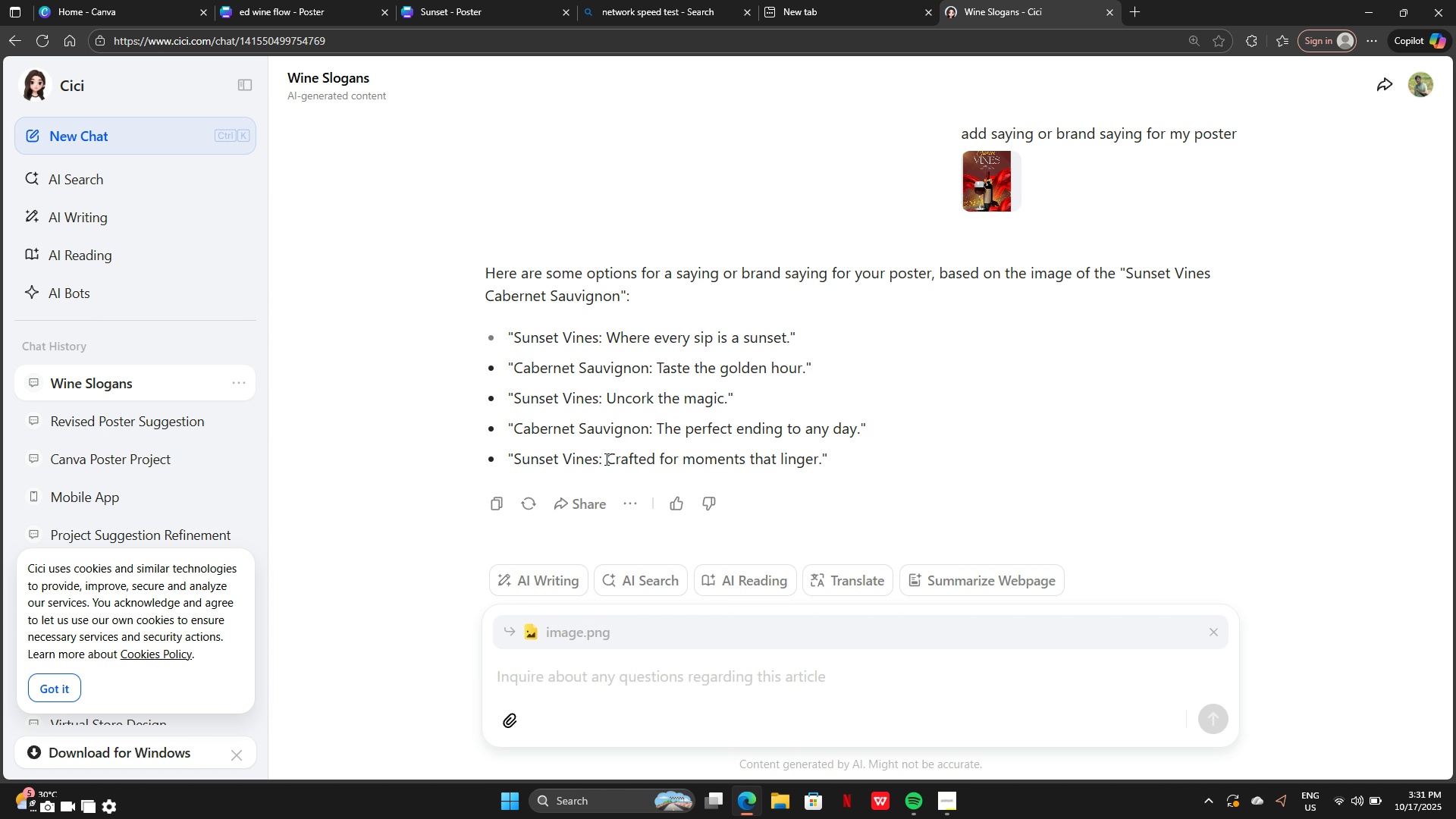 
left_click_drag(start_coordinate=[605, 459], to_coordinate=[849, 461])
 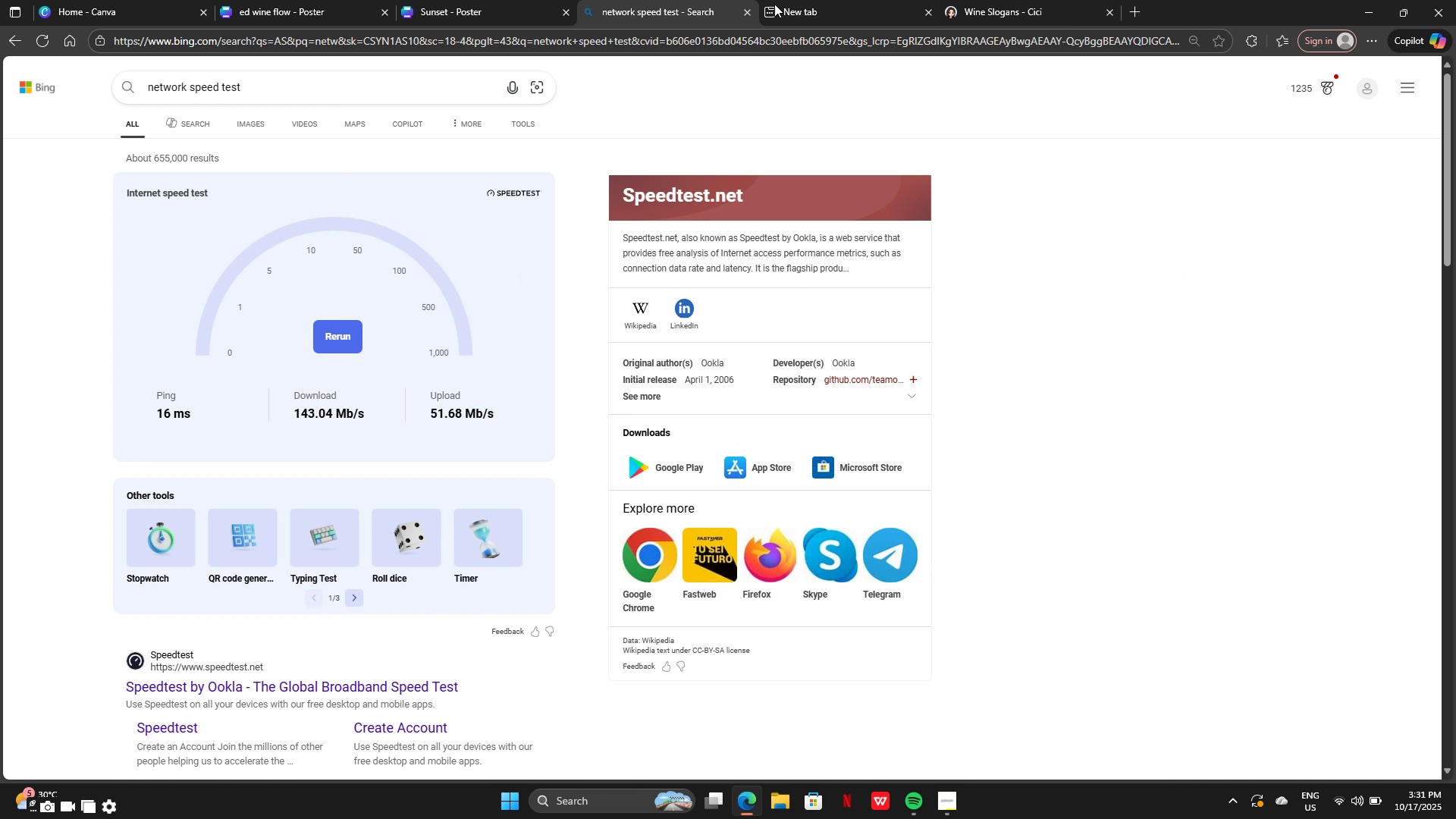 
left_click([442, 12])
 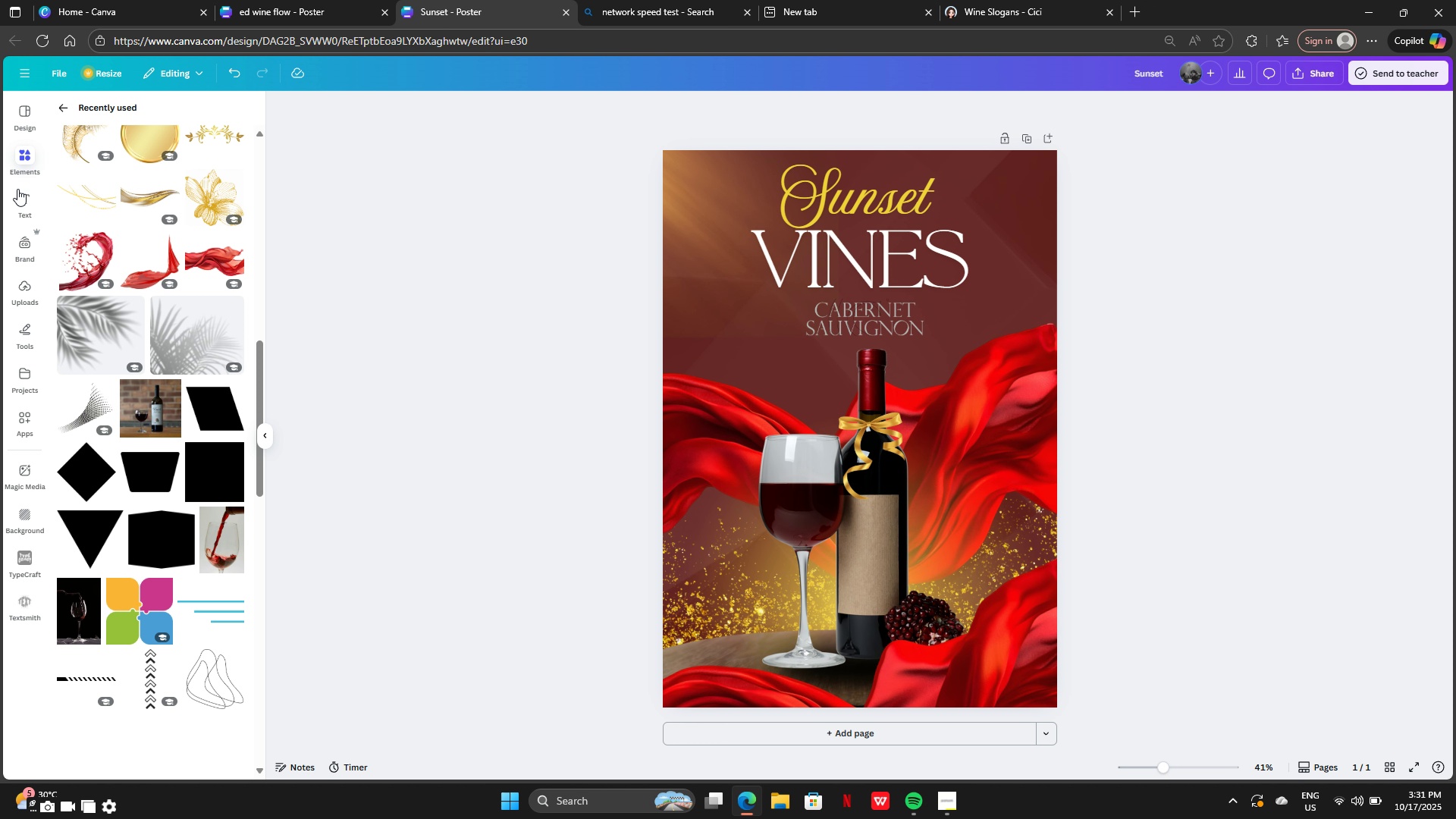 
left_click([20, 197])
 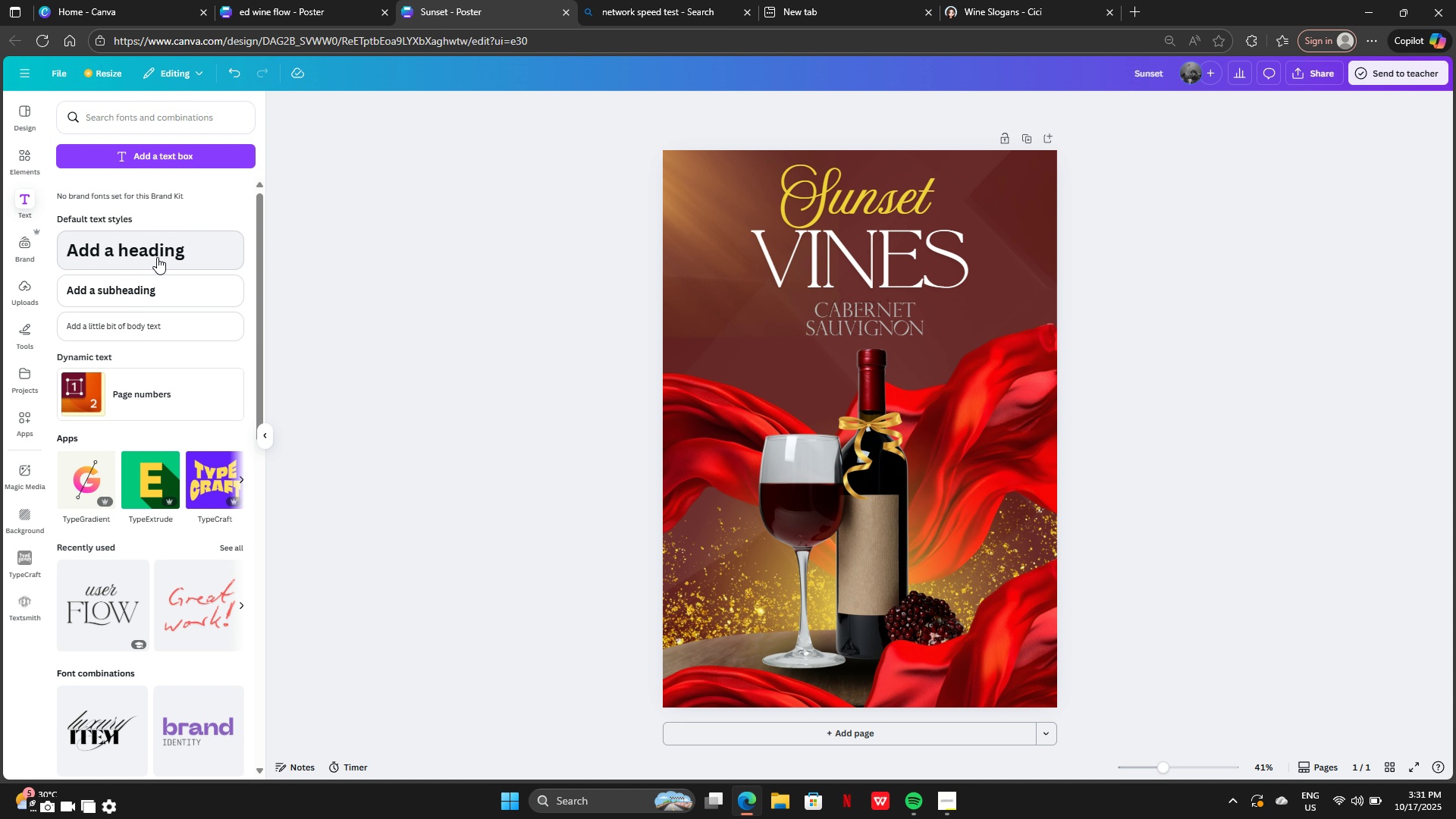 
left_click([157, 257])
 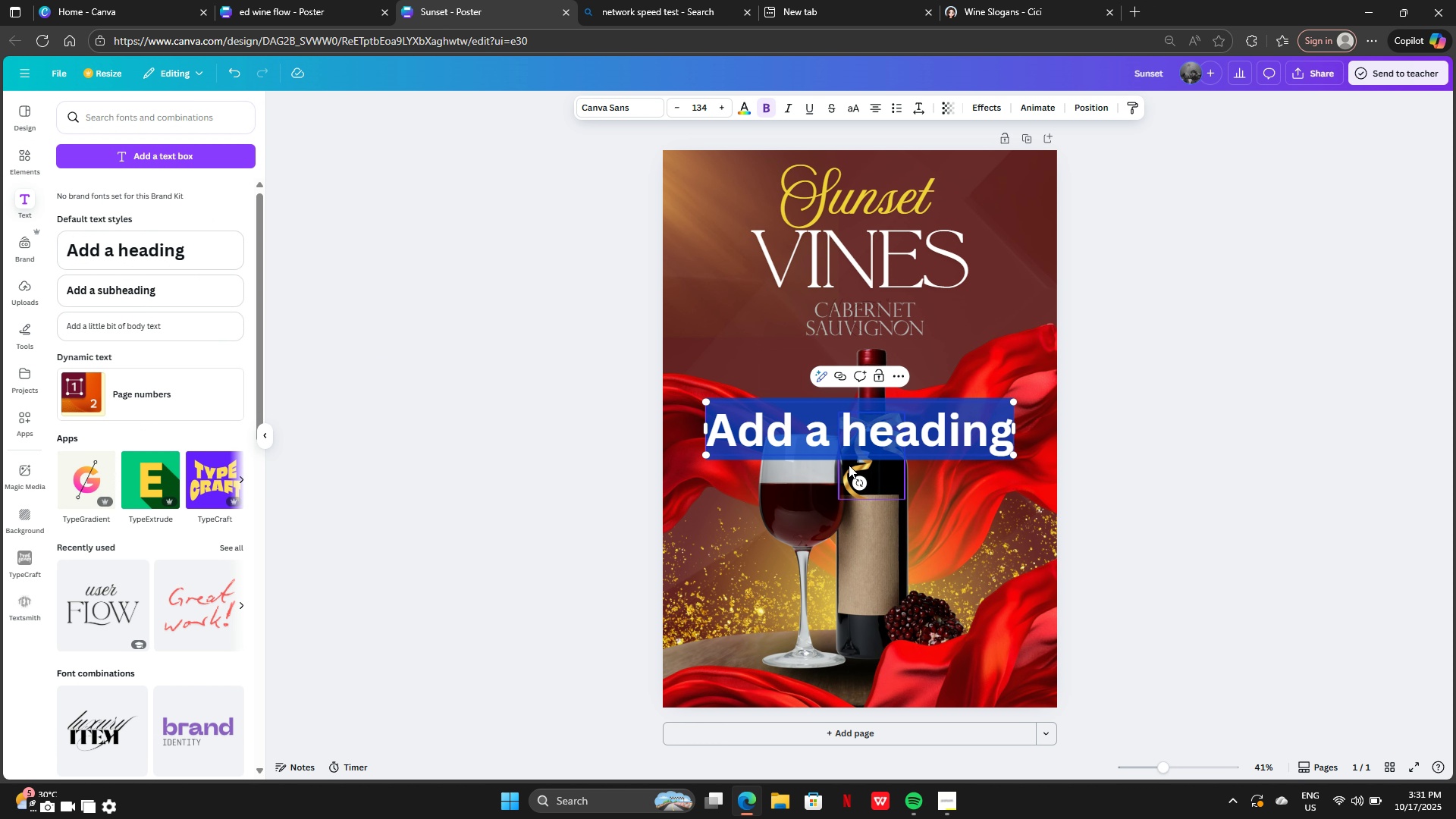 
key(Control+V)
 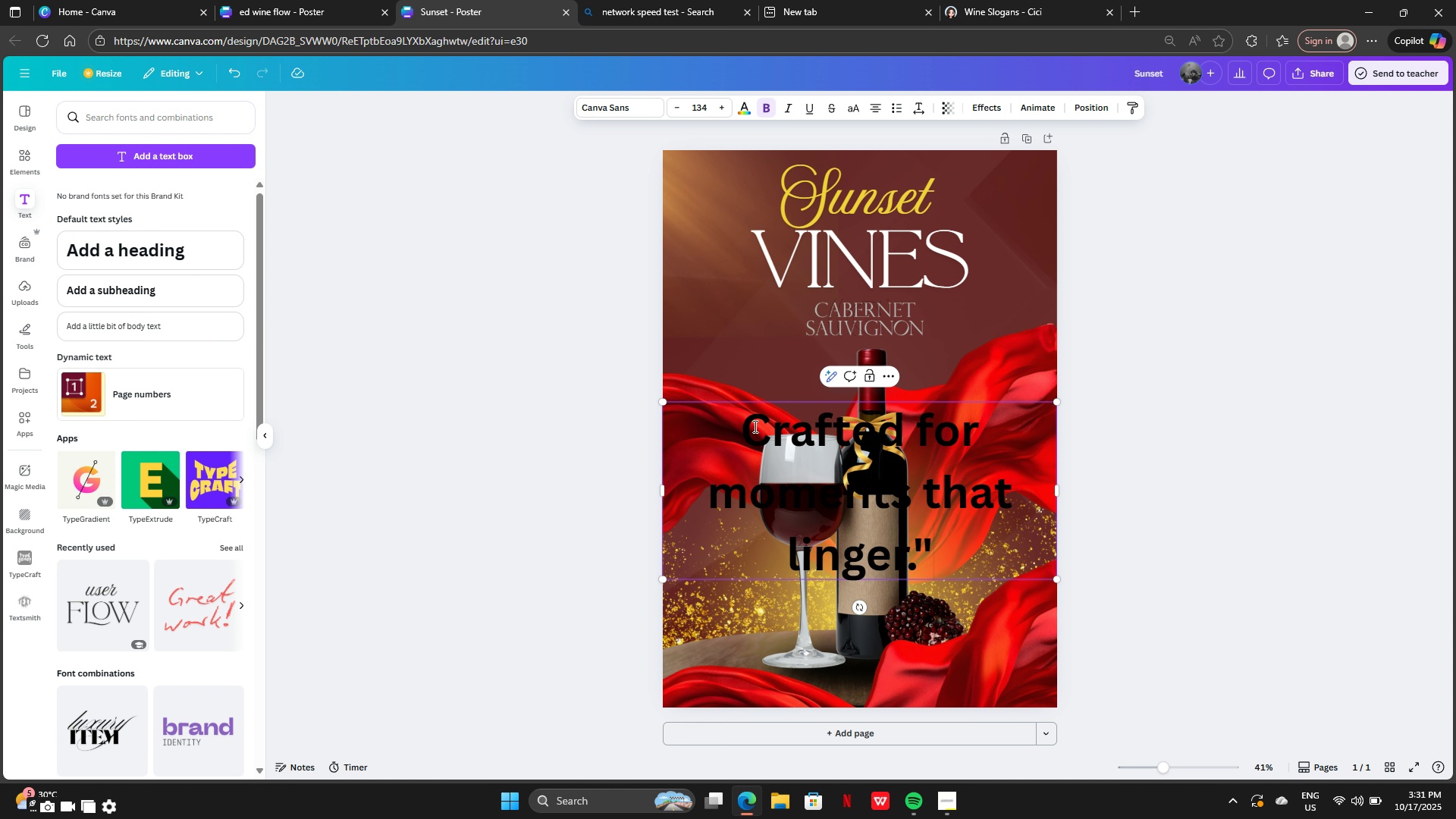 
left_click([754, 426])
 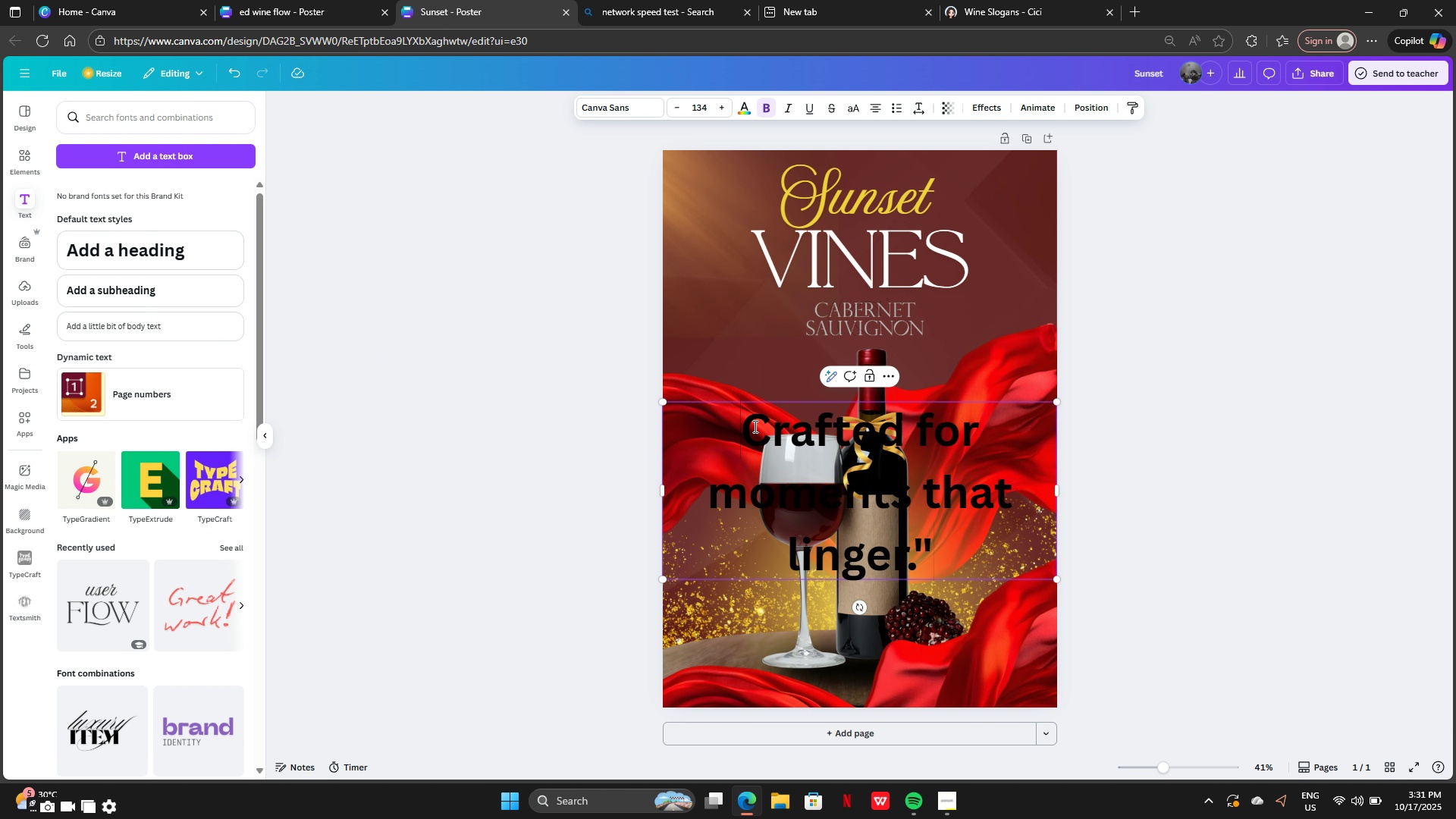 
key(Shift+Quote)
 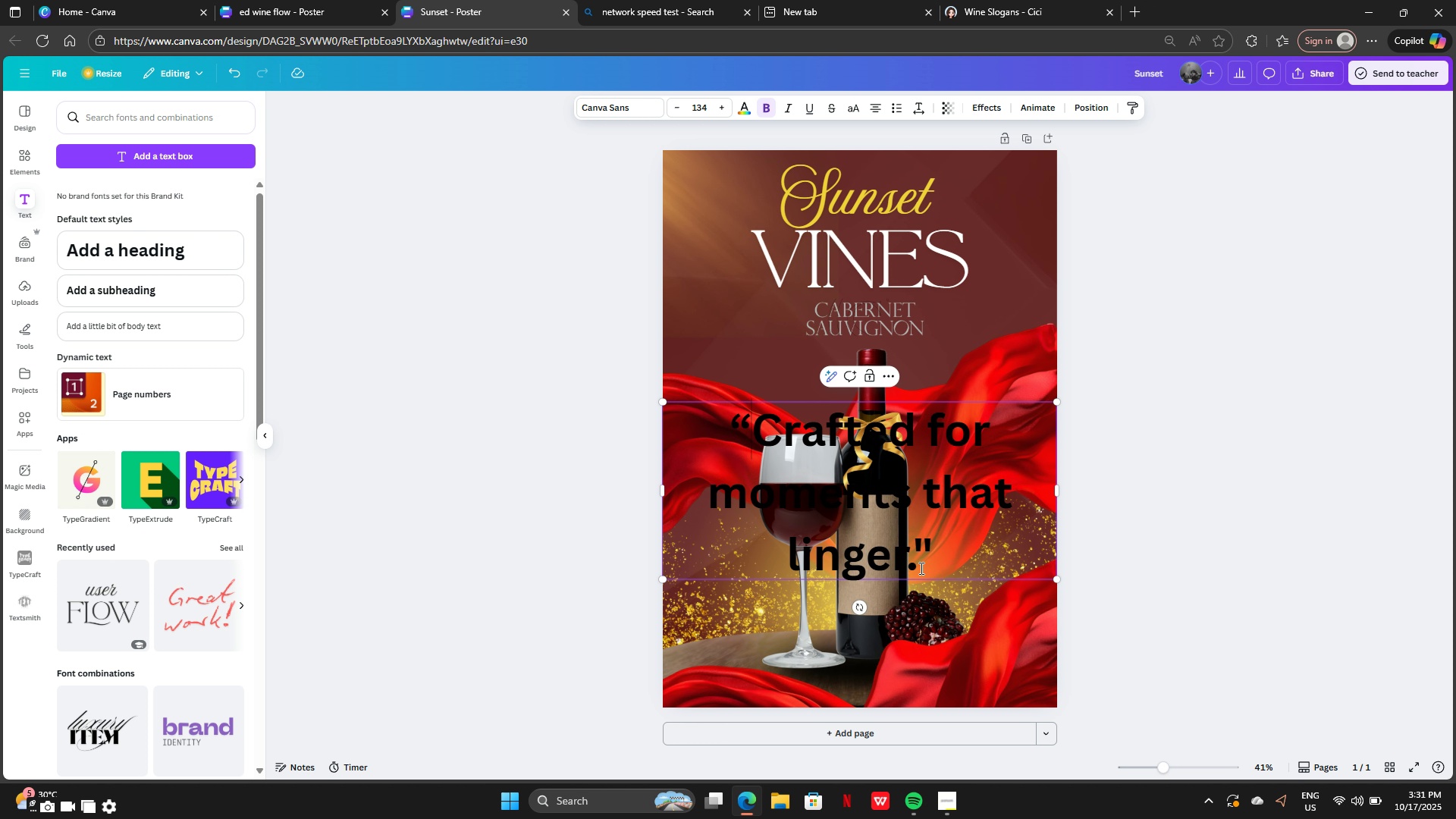 
left_click([920, 568])
 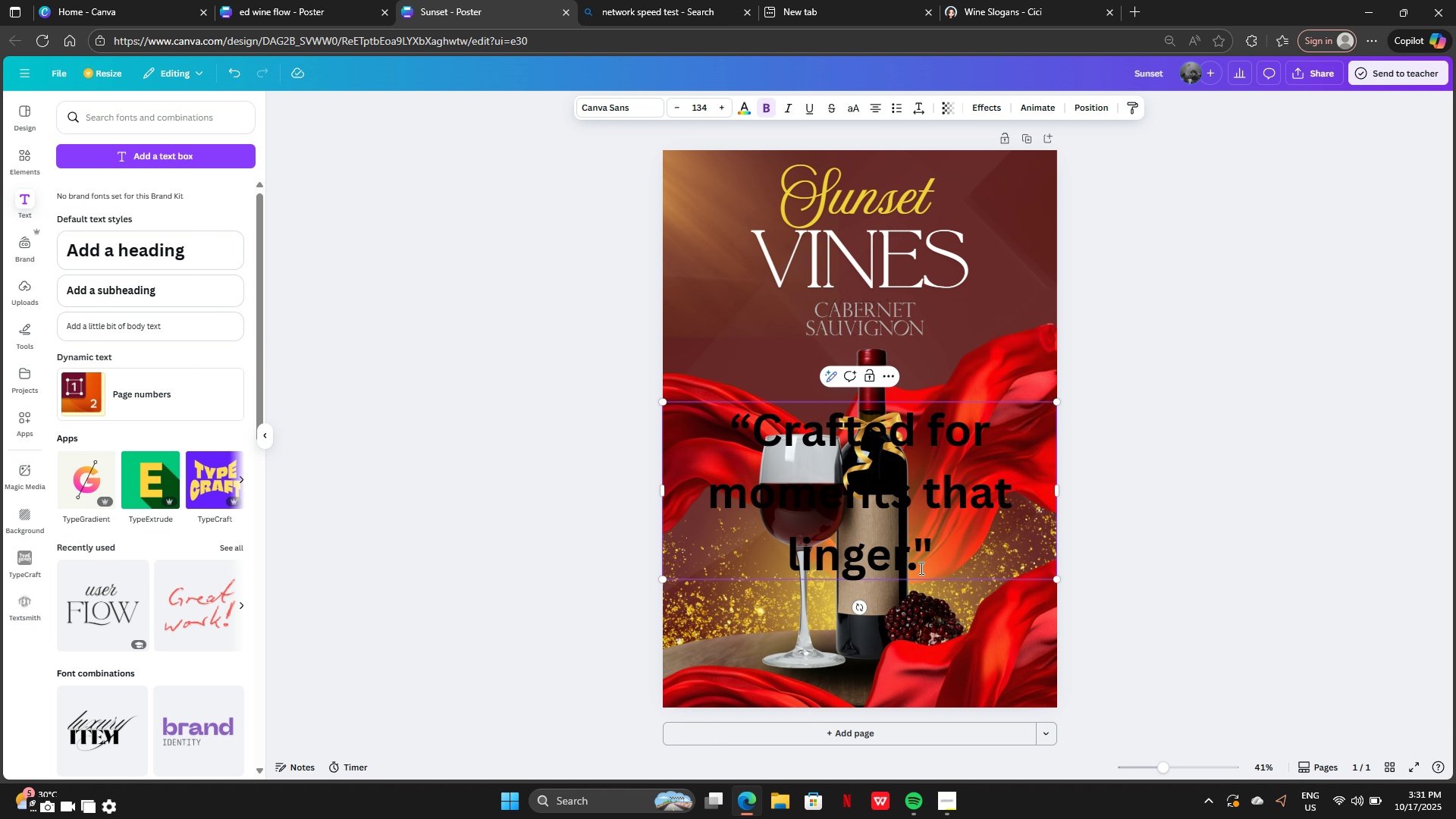 
key(Backspace)
 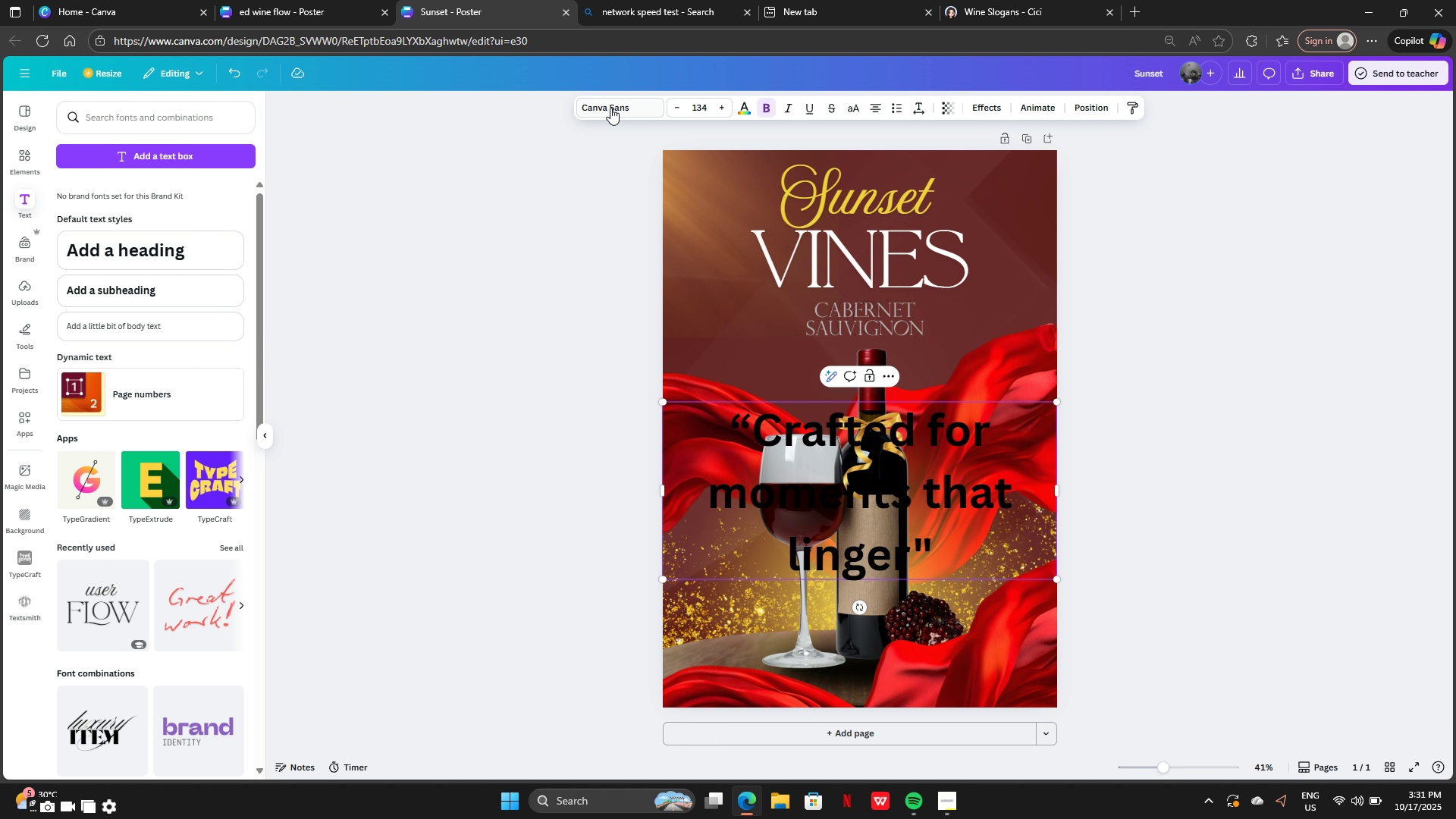 
left_click([610, 107])
 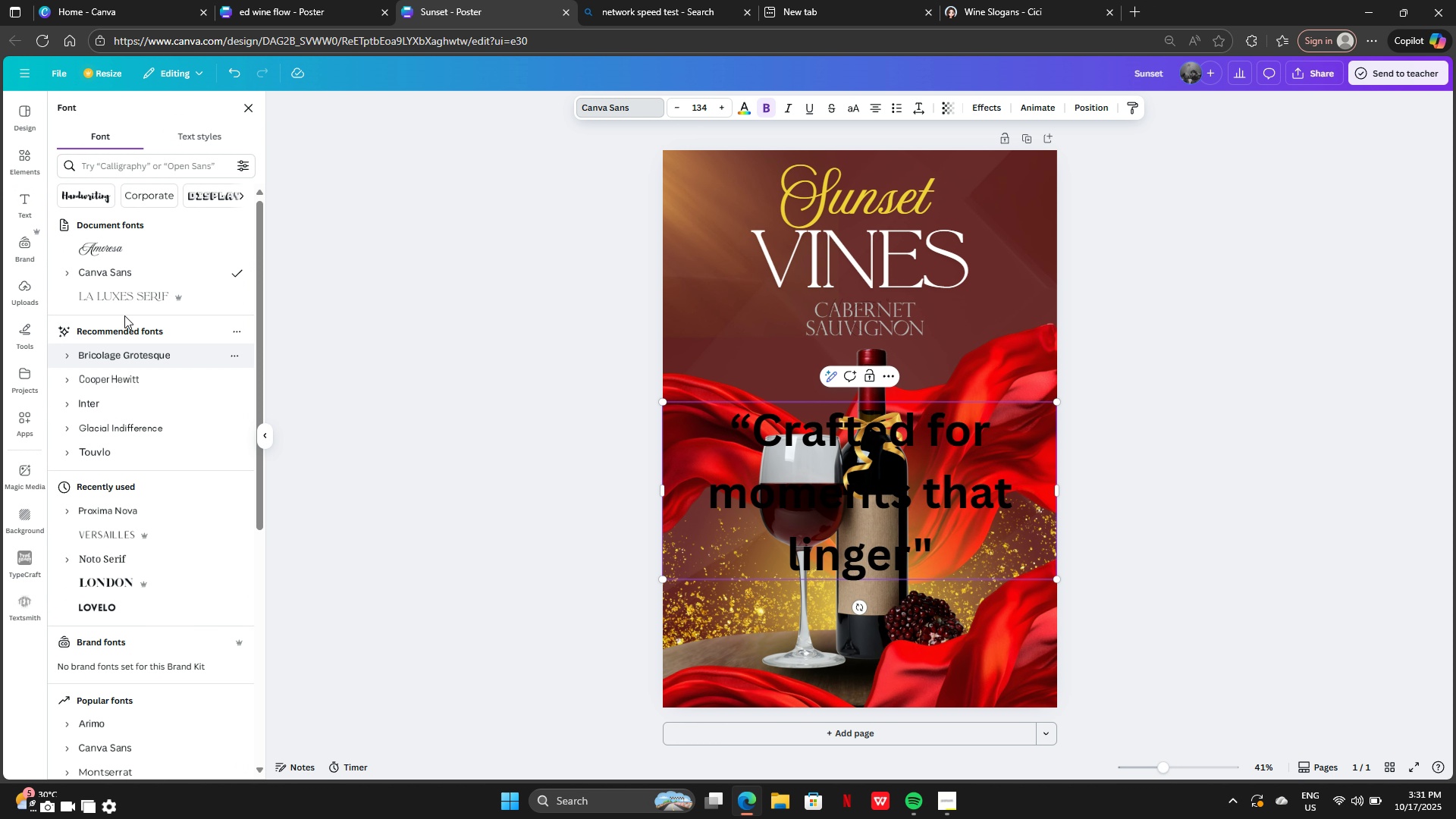 
left_click([122, 297])
 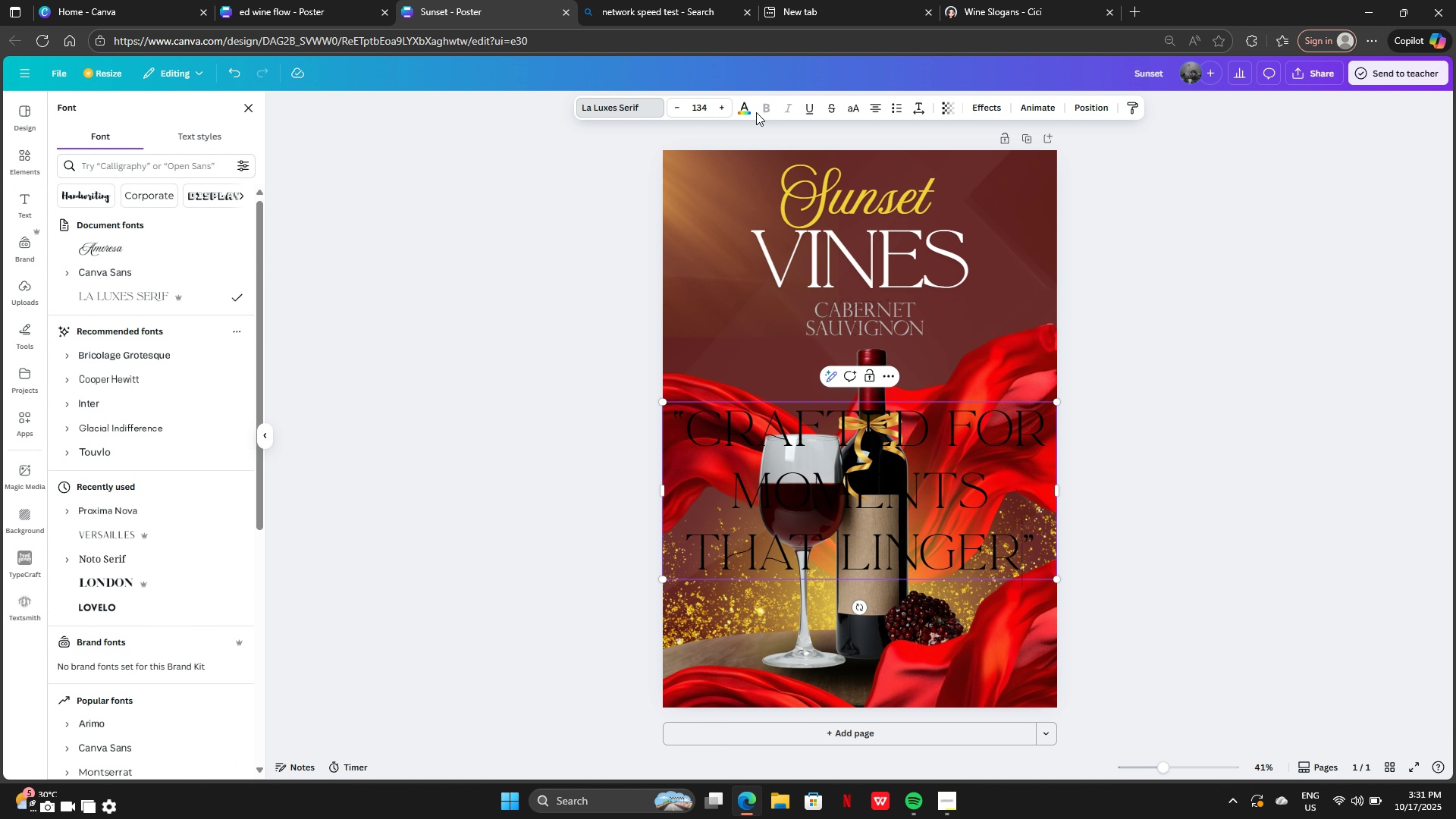 
left_click([752, 112])
 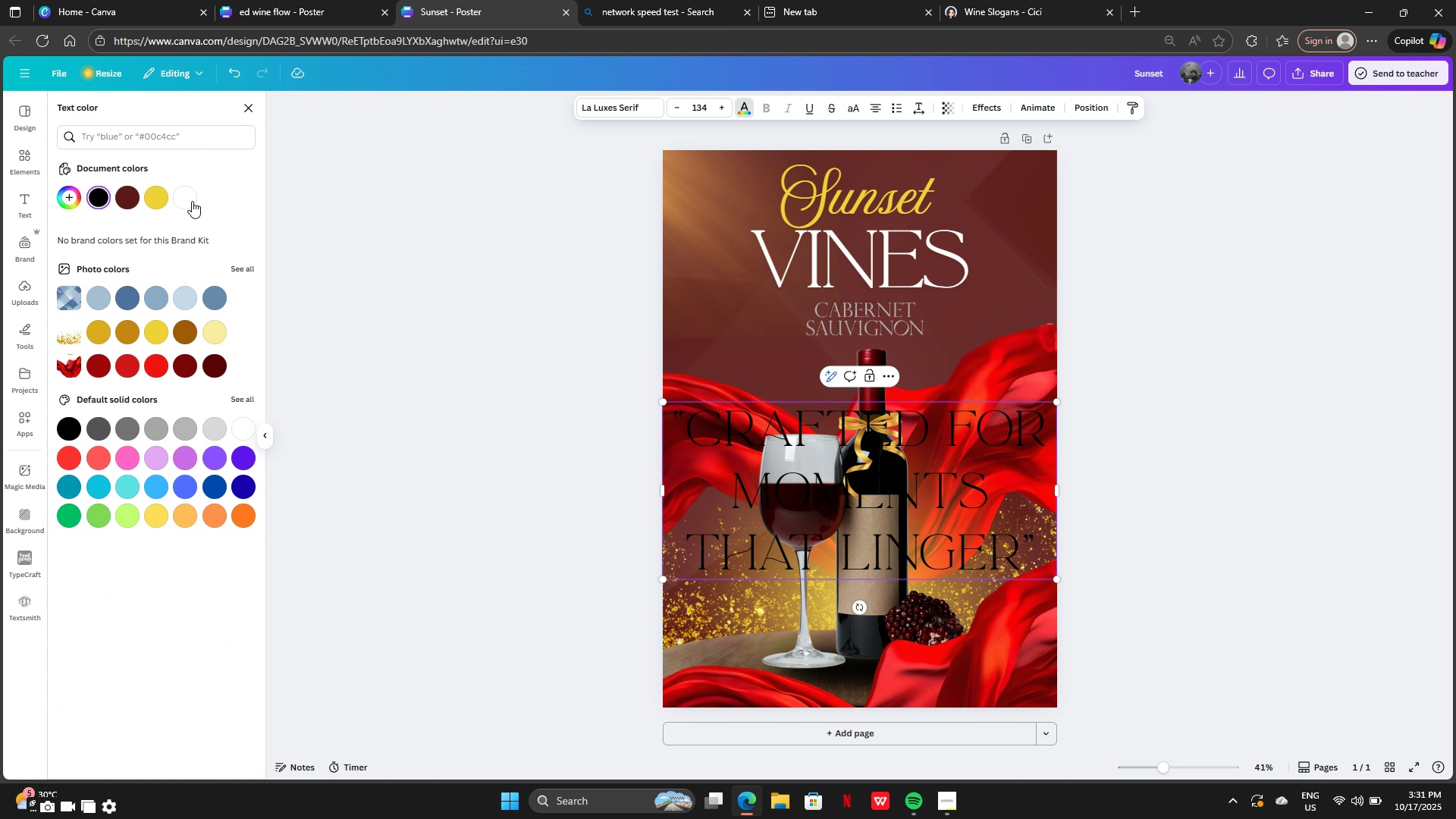 
left_click([185, 199])
 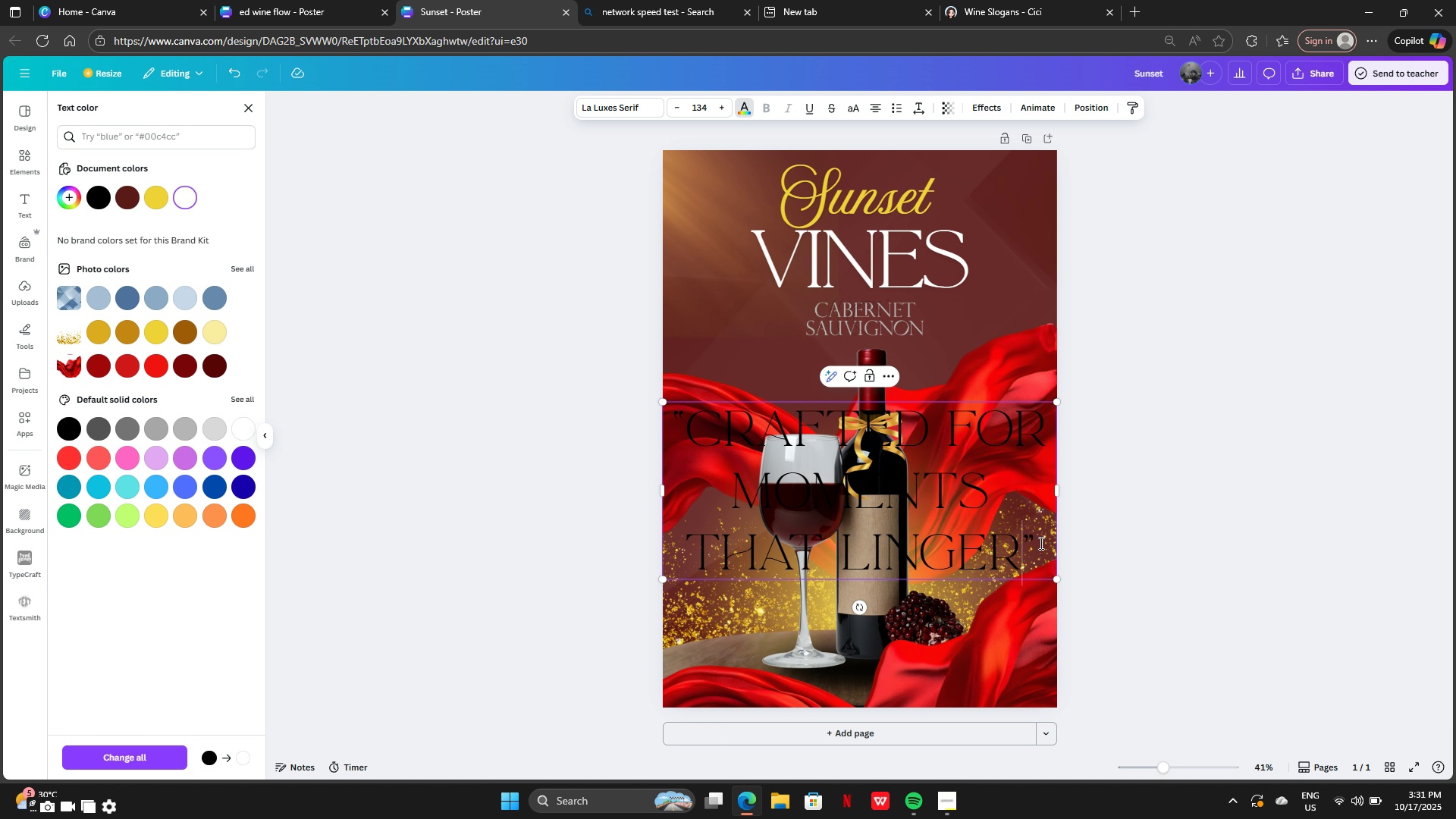 
left_click([1181, 413])
 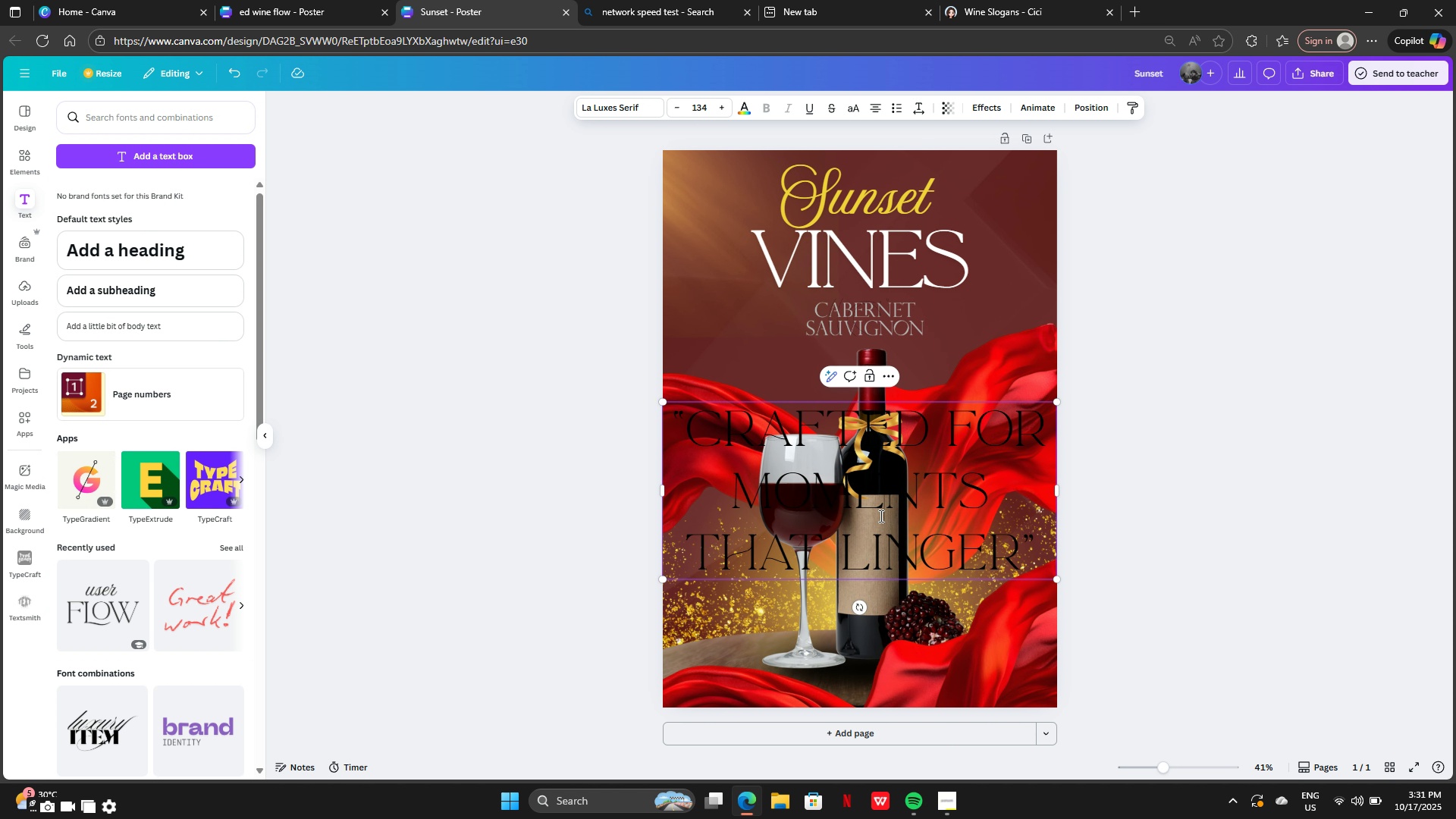 
left_click([880, 516])
 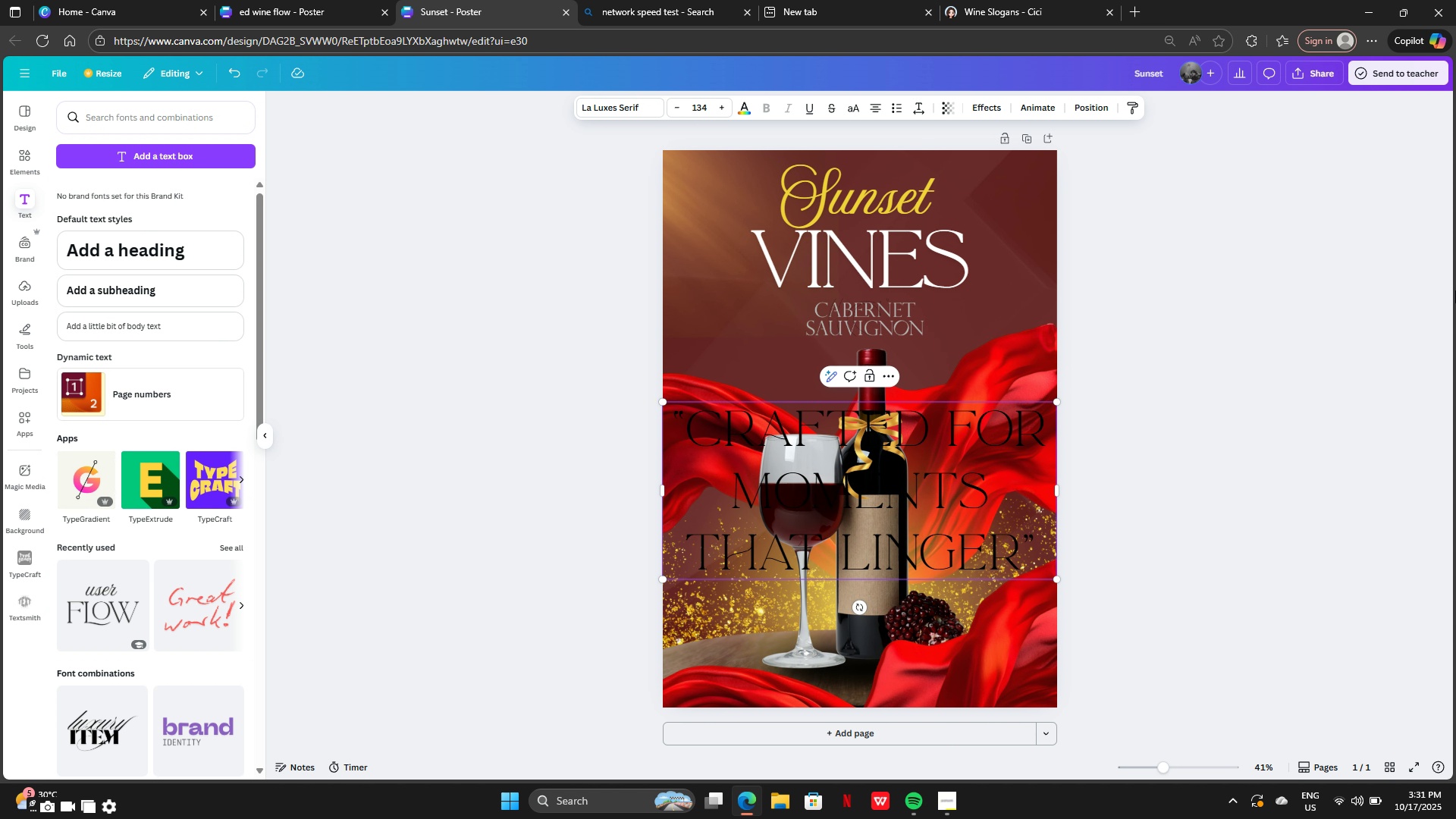 
left_click([1455, 290])
 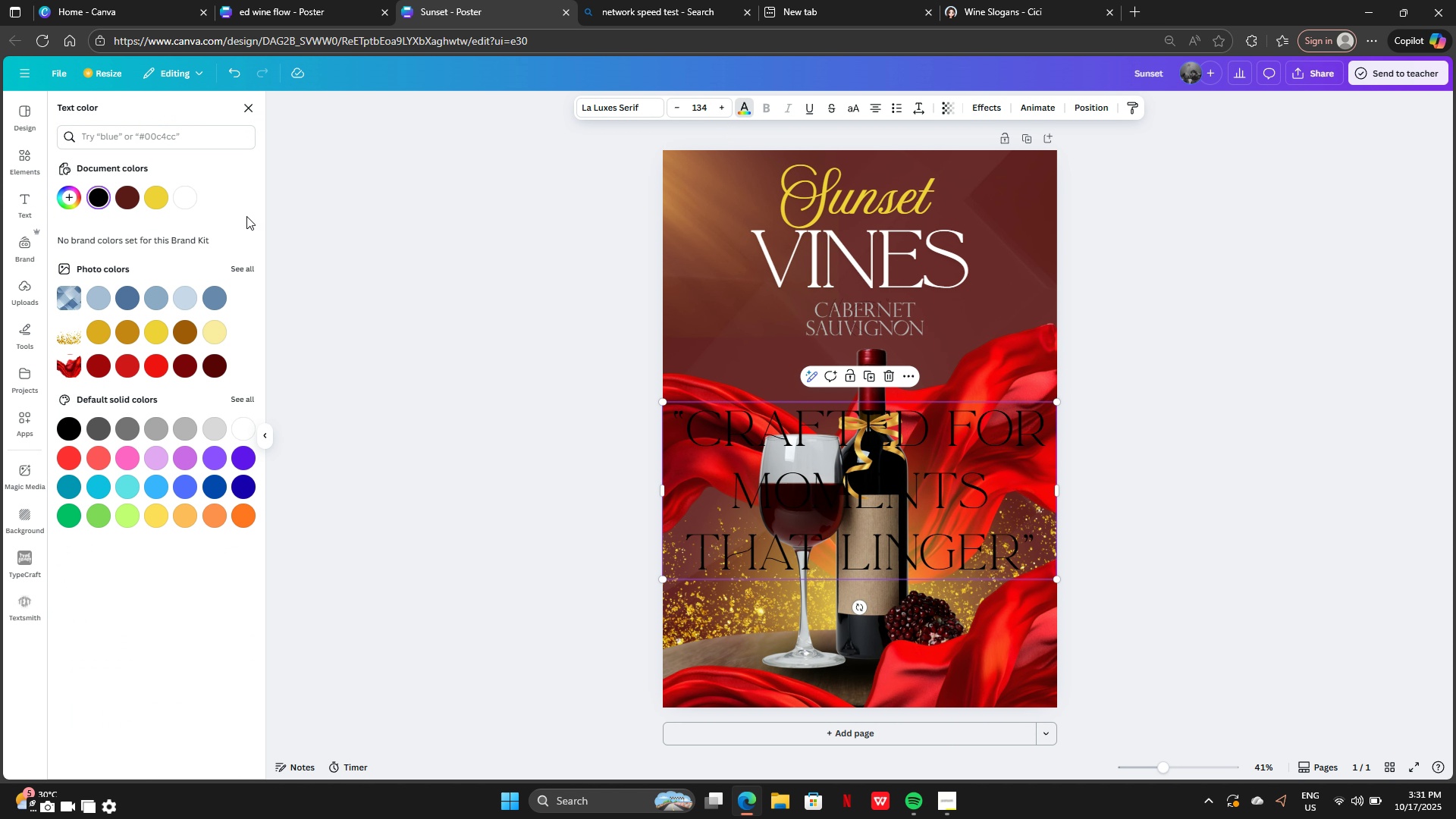 
left_click([188, 200])
 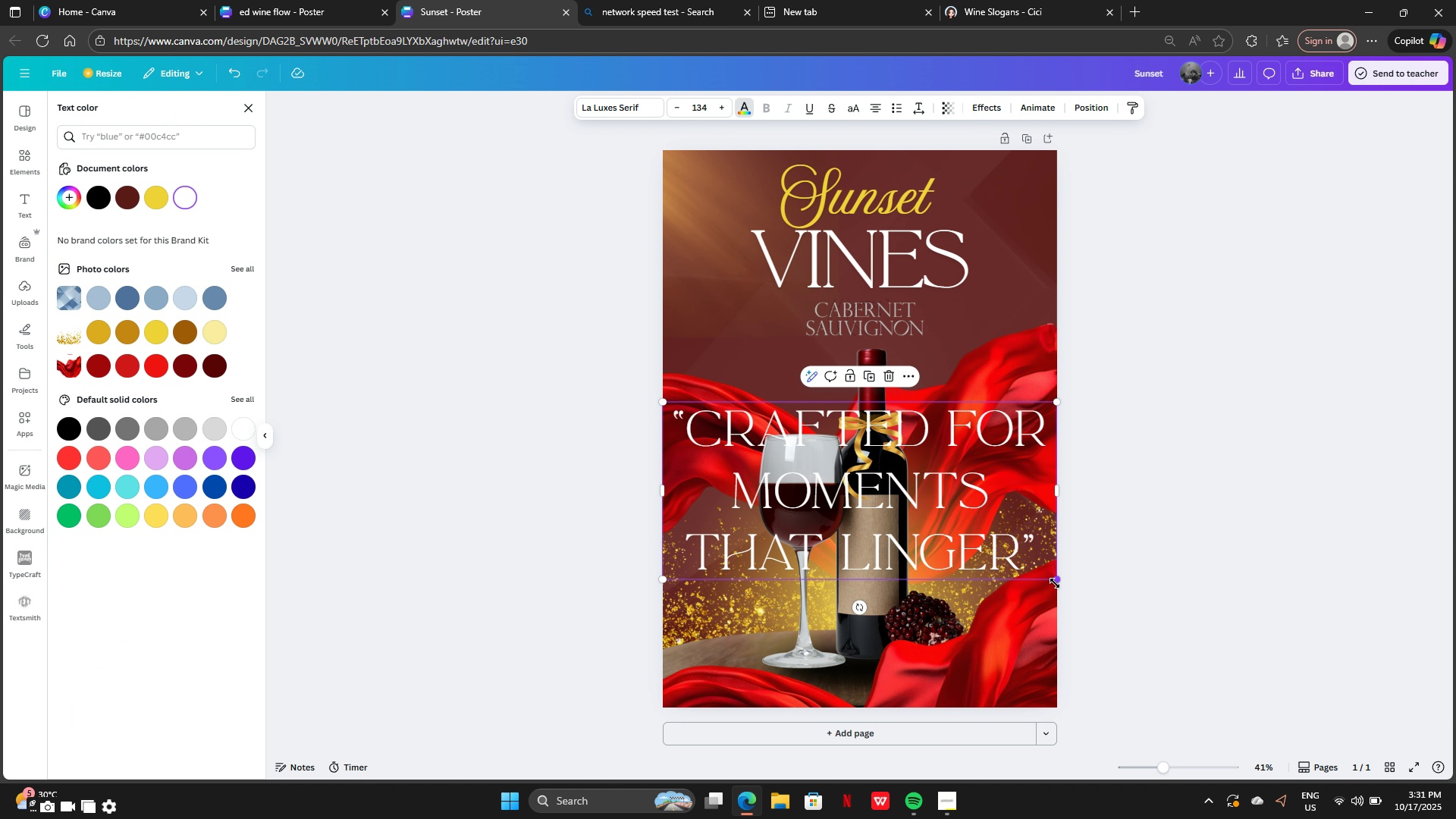 
left_click_drag(start_coordinate=[1055, 581], to_coordinate=[920, 463])
 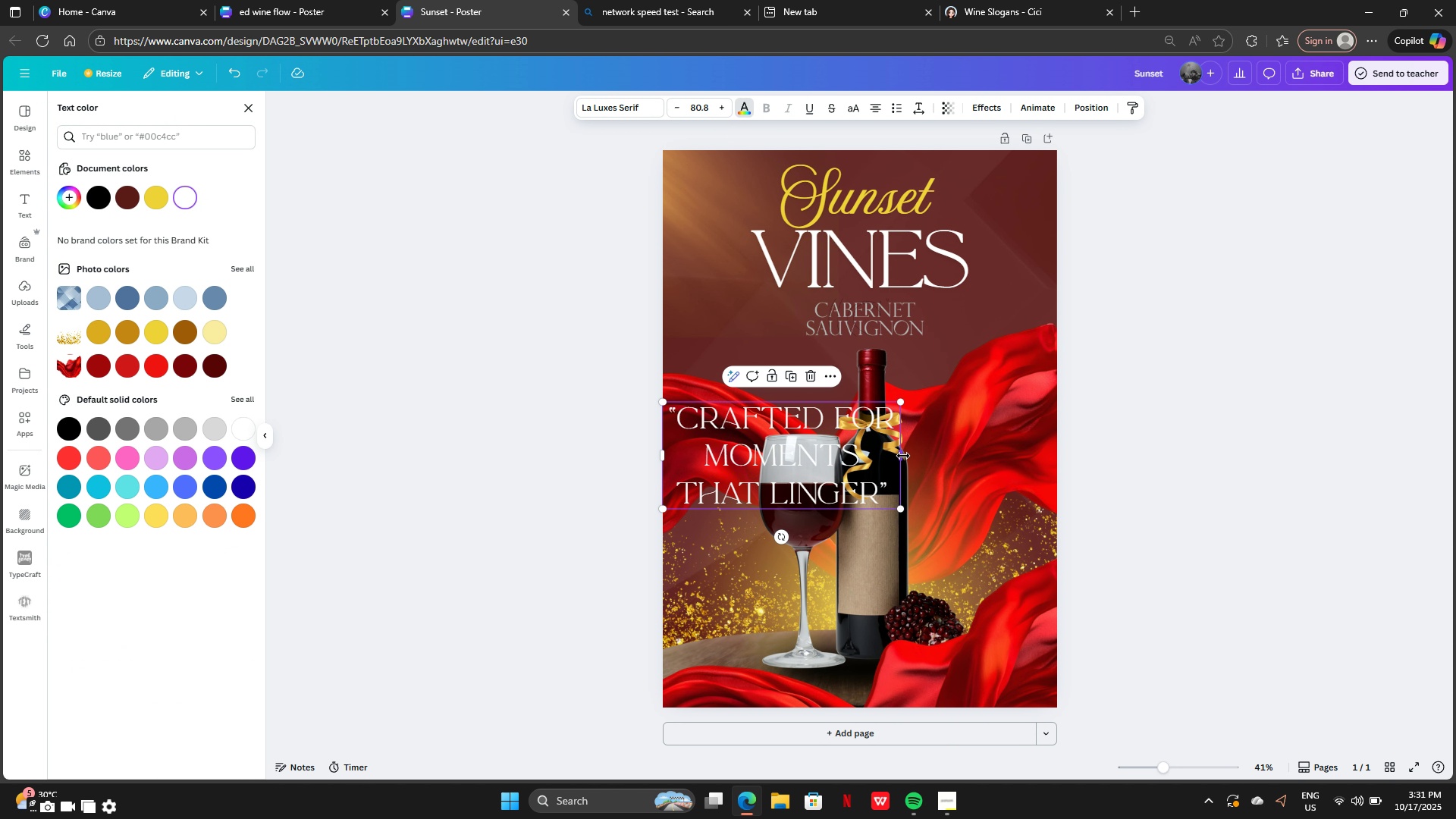 
left_click_drag(start_coordinate=[903, 456], to_coordinate=[1111, 469])
 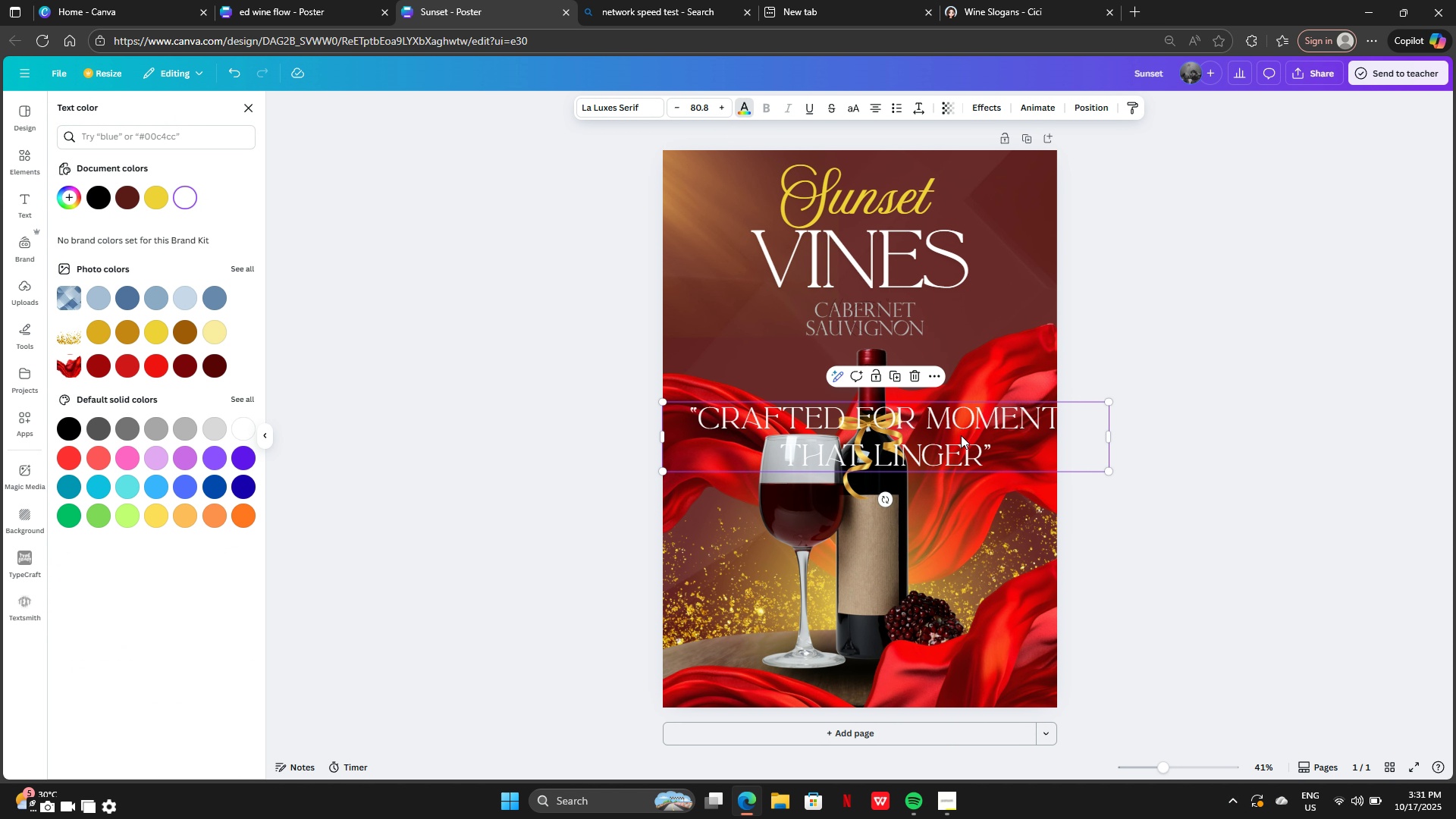 
left_click_drag(start_coordinate=[961, 435], to_coordinate=[956, 547])
 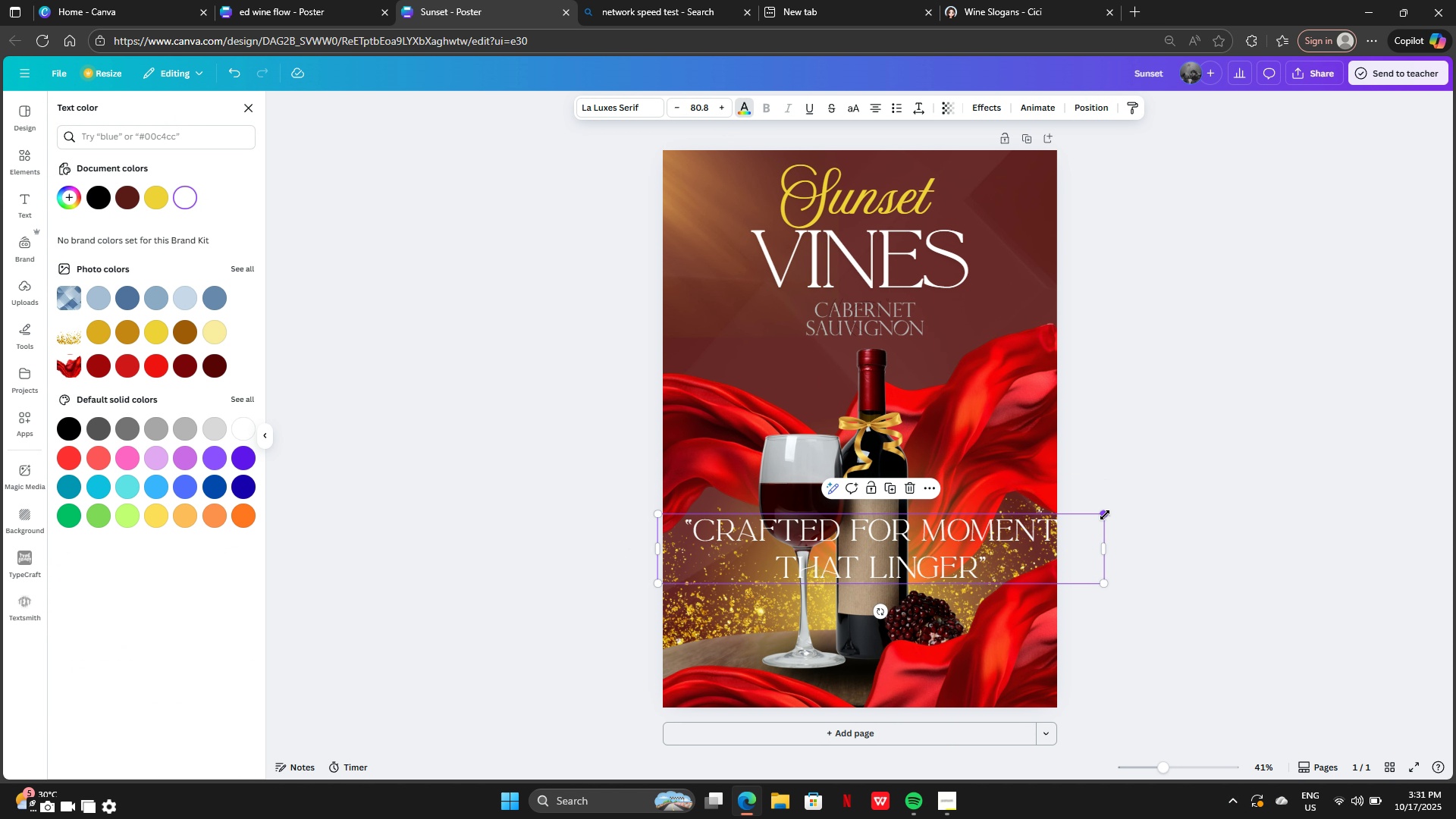 
left_click_drag(start_coordinate=[1105, 515], to_coordinate=[978, 548])
 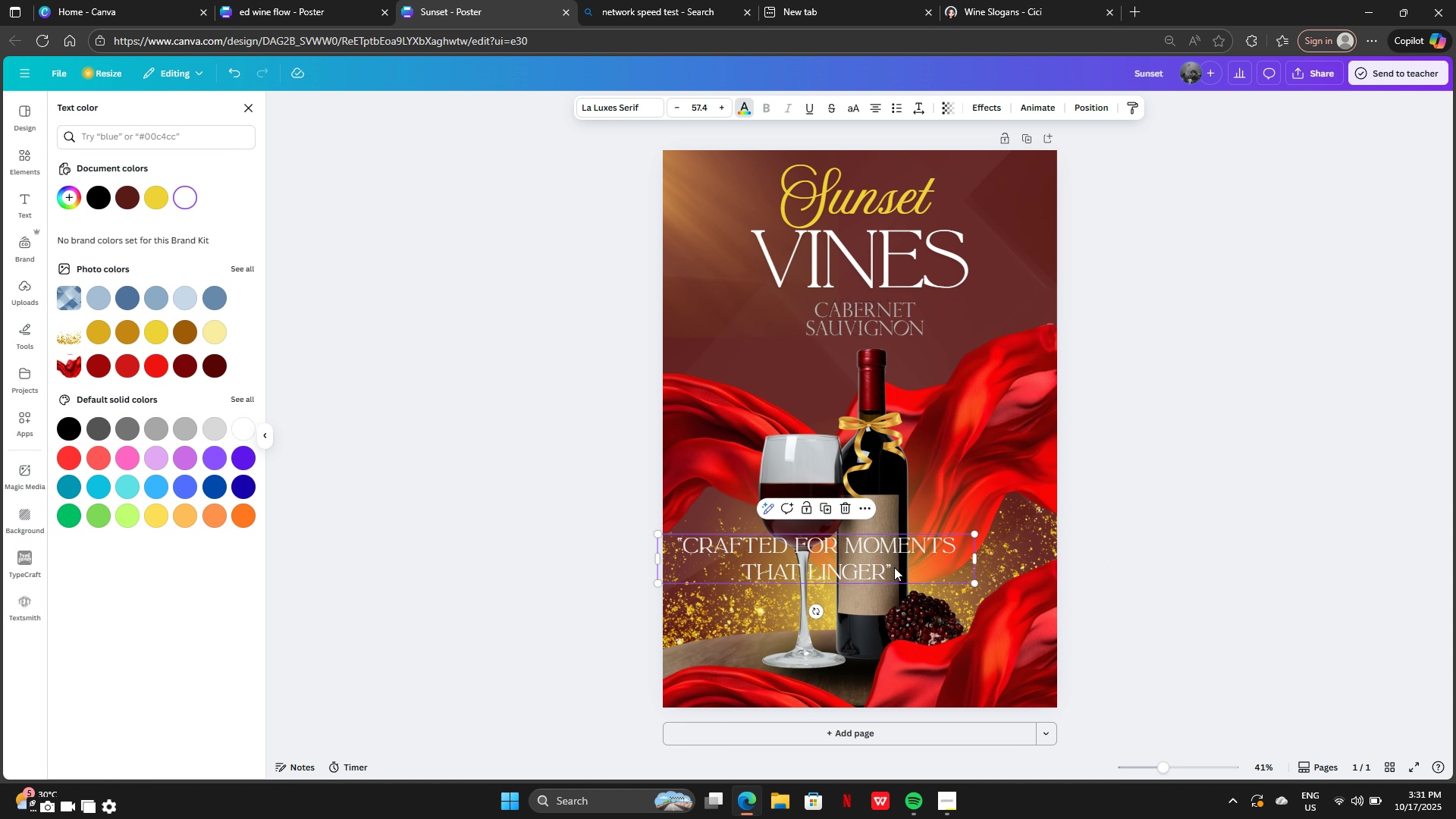 
left_click_drag(start_coordinate=[889, 553], to_coordinate=[928, 561])
 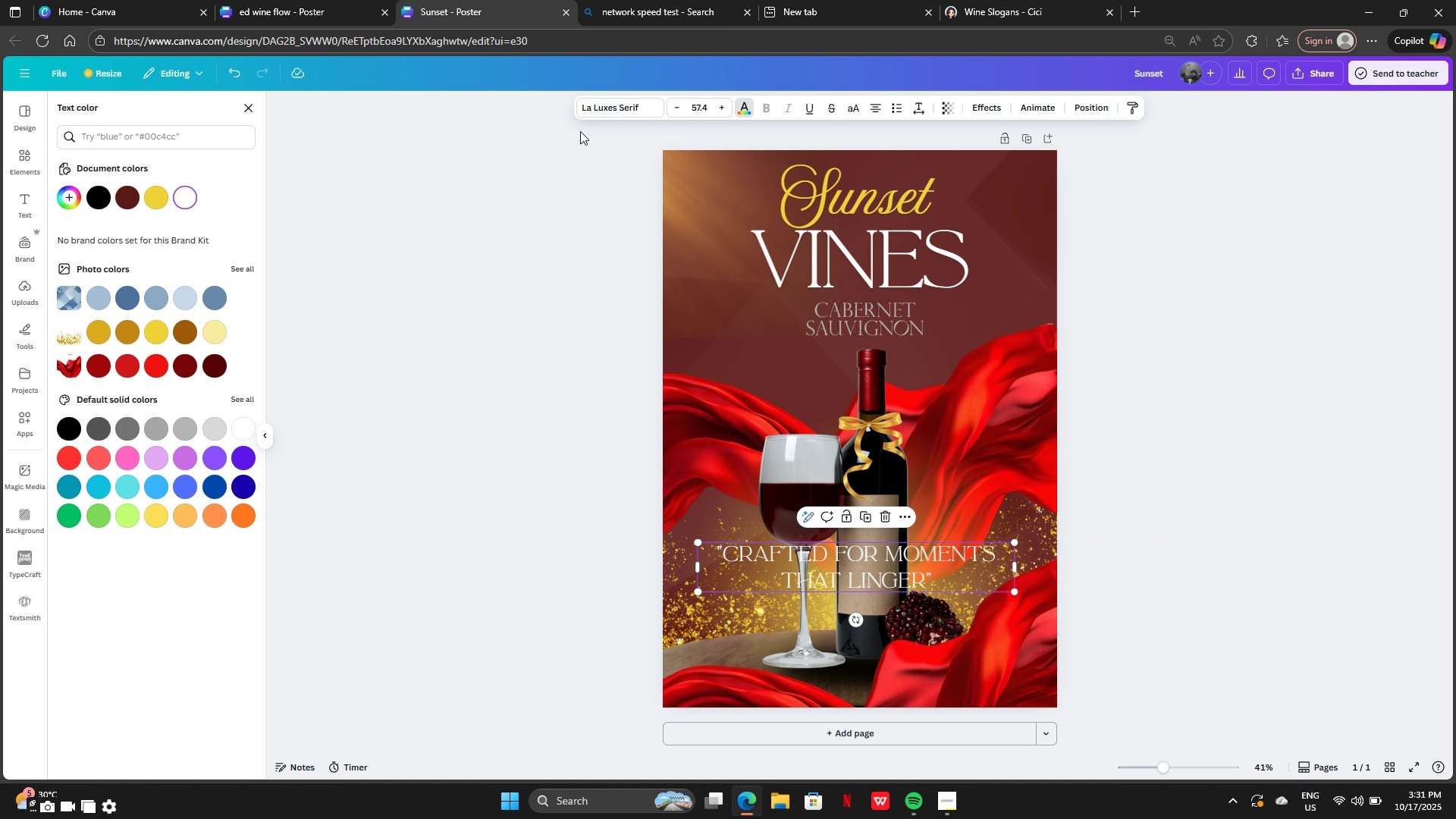 
left_click([598, 105])
 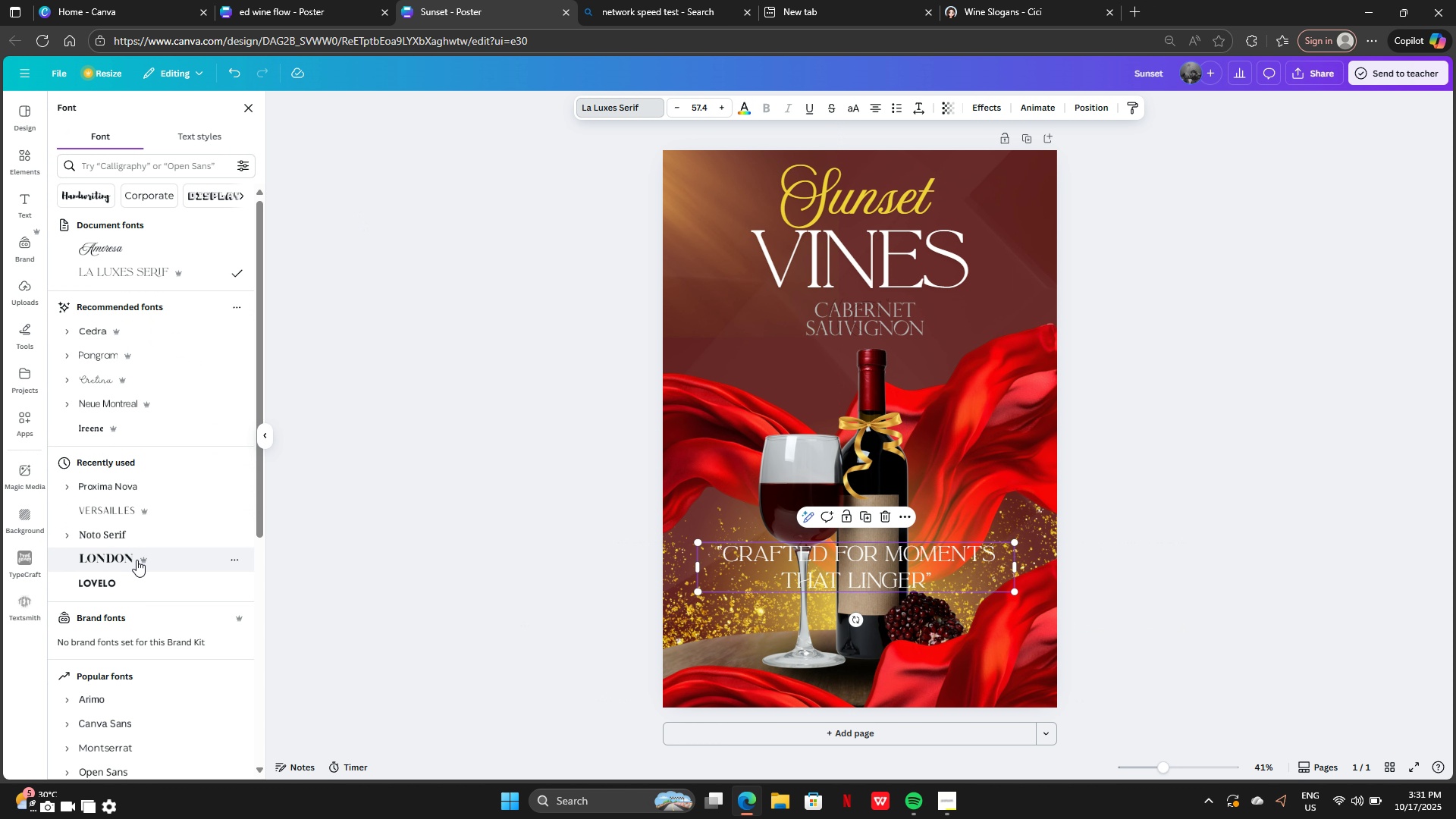 
scroll: coordinate [136, 539], scroll_direction: down, amount: 2.0
 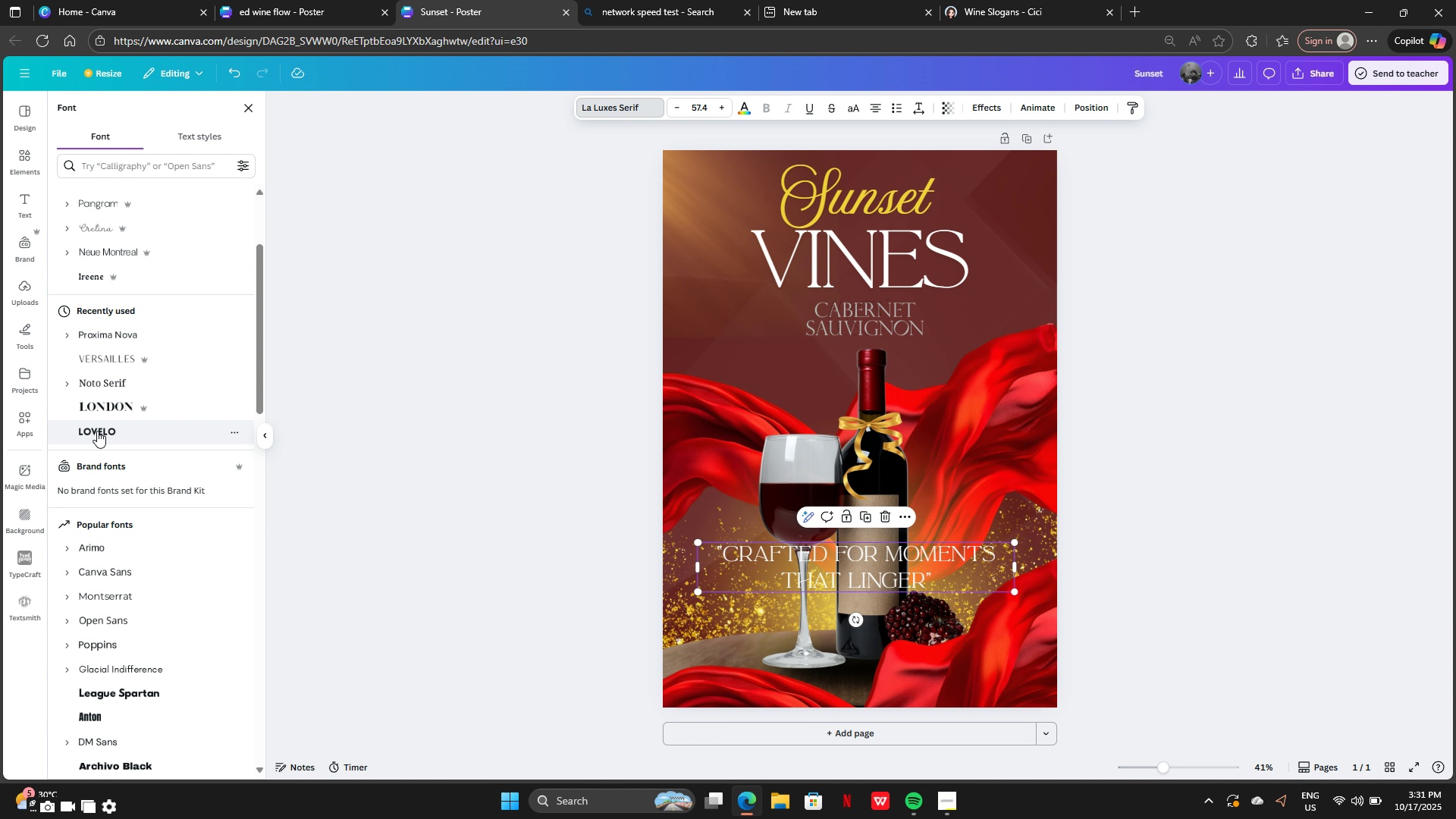 
left_click([97, 431])
 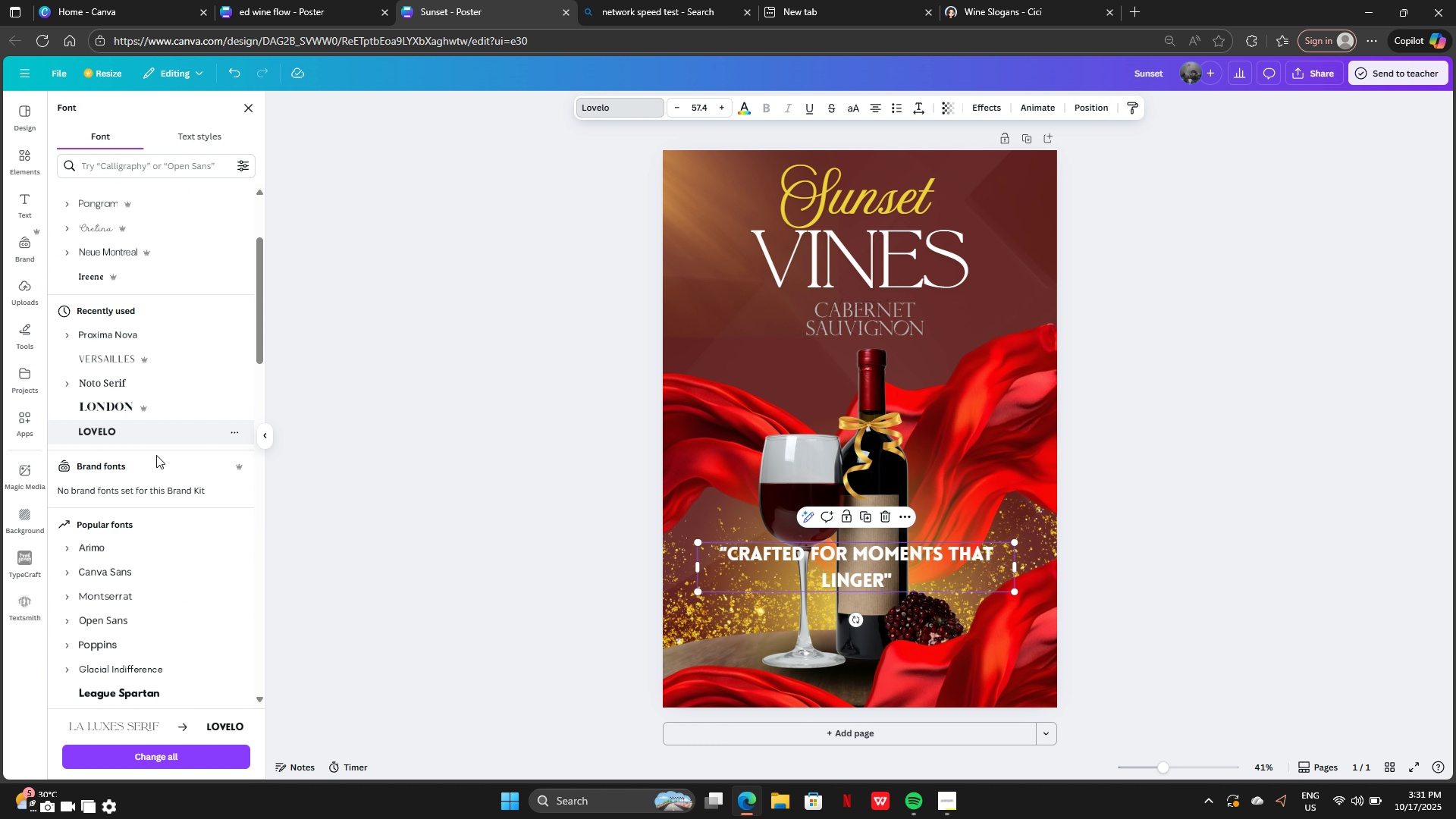 
scroll: coordinate [206, 491], scroll_direction: down, amount: 2.0
 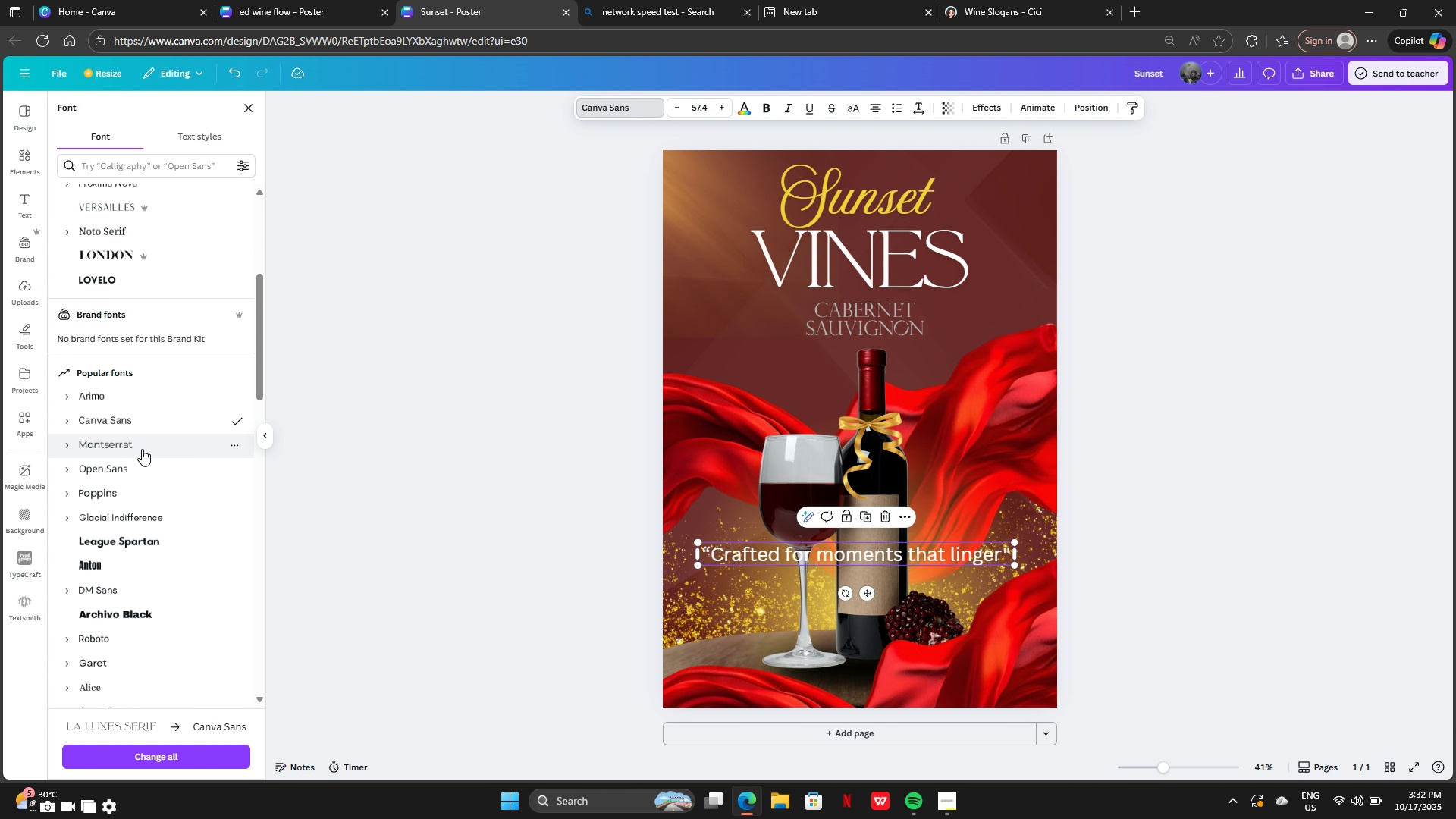 
left_click([136, 453])
 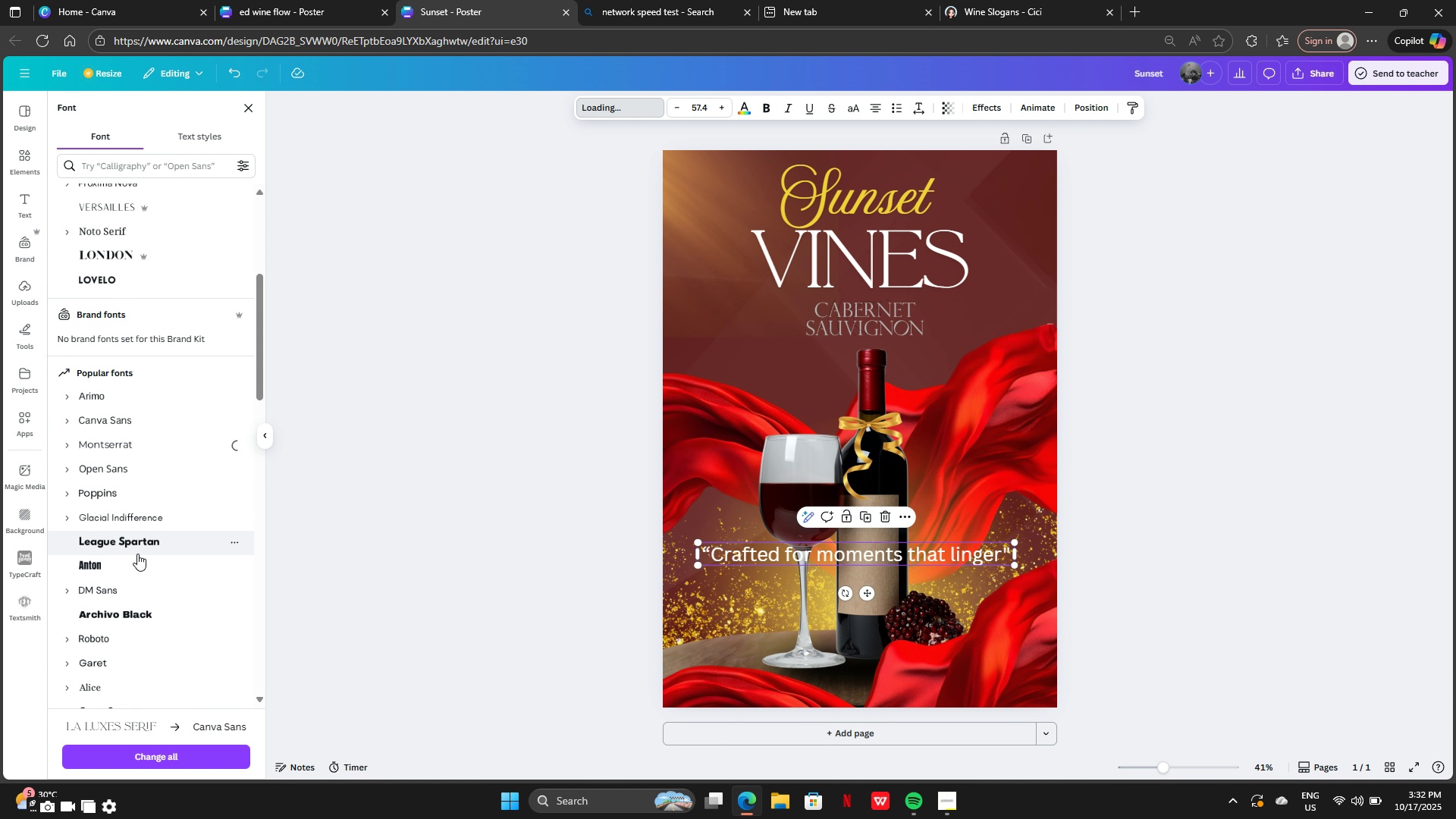 
left_click([137, 554])
 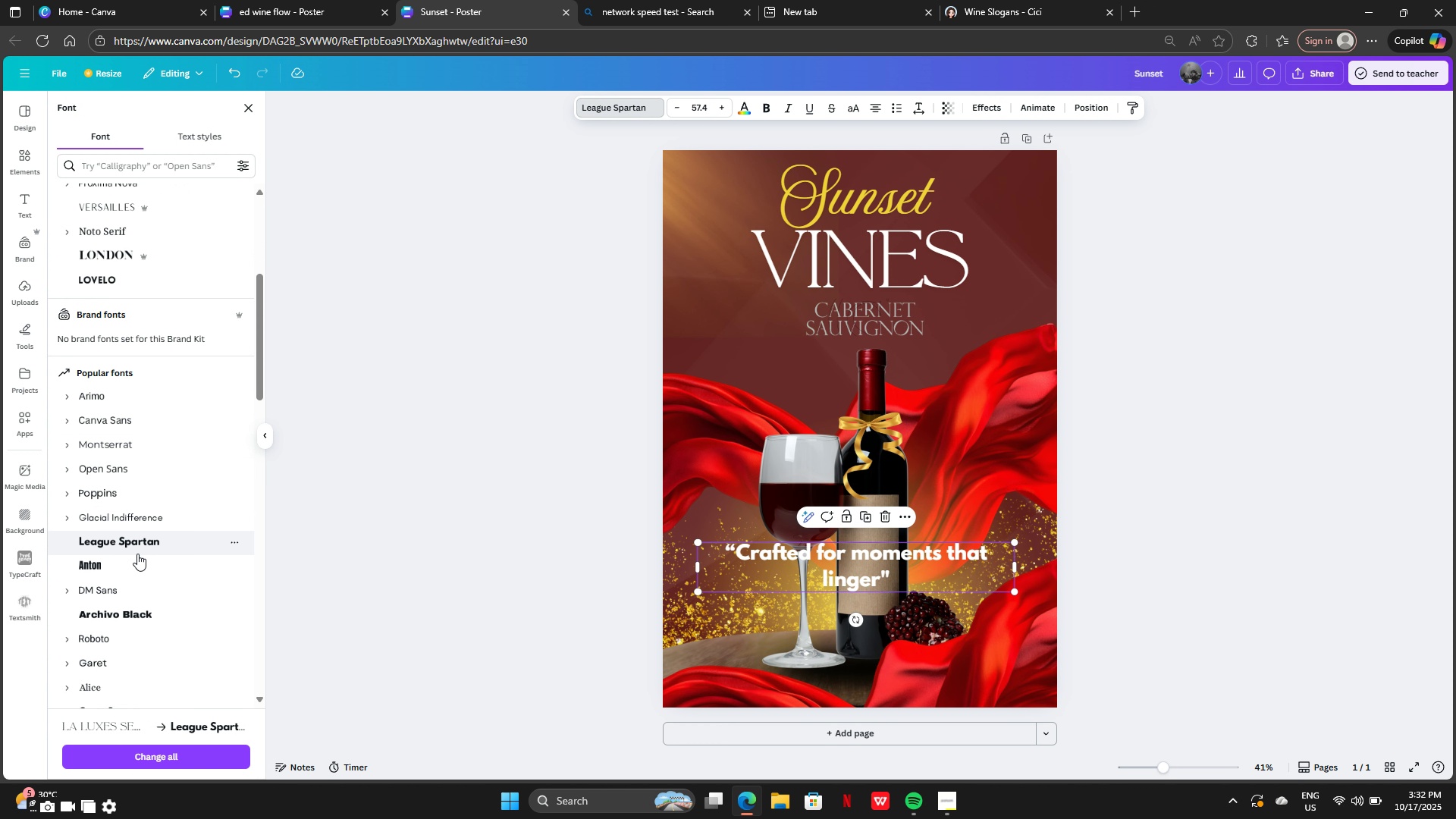 
scroll: coordinate [137, 554], scroll_direction: down, amount: 2.0
 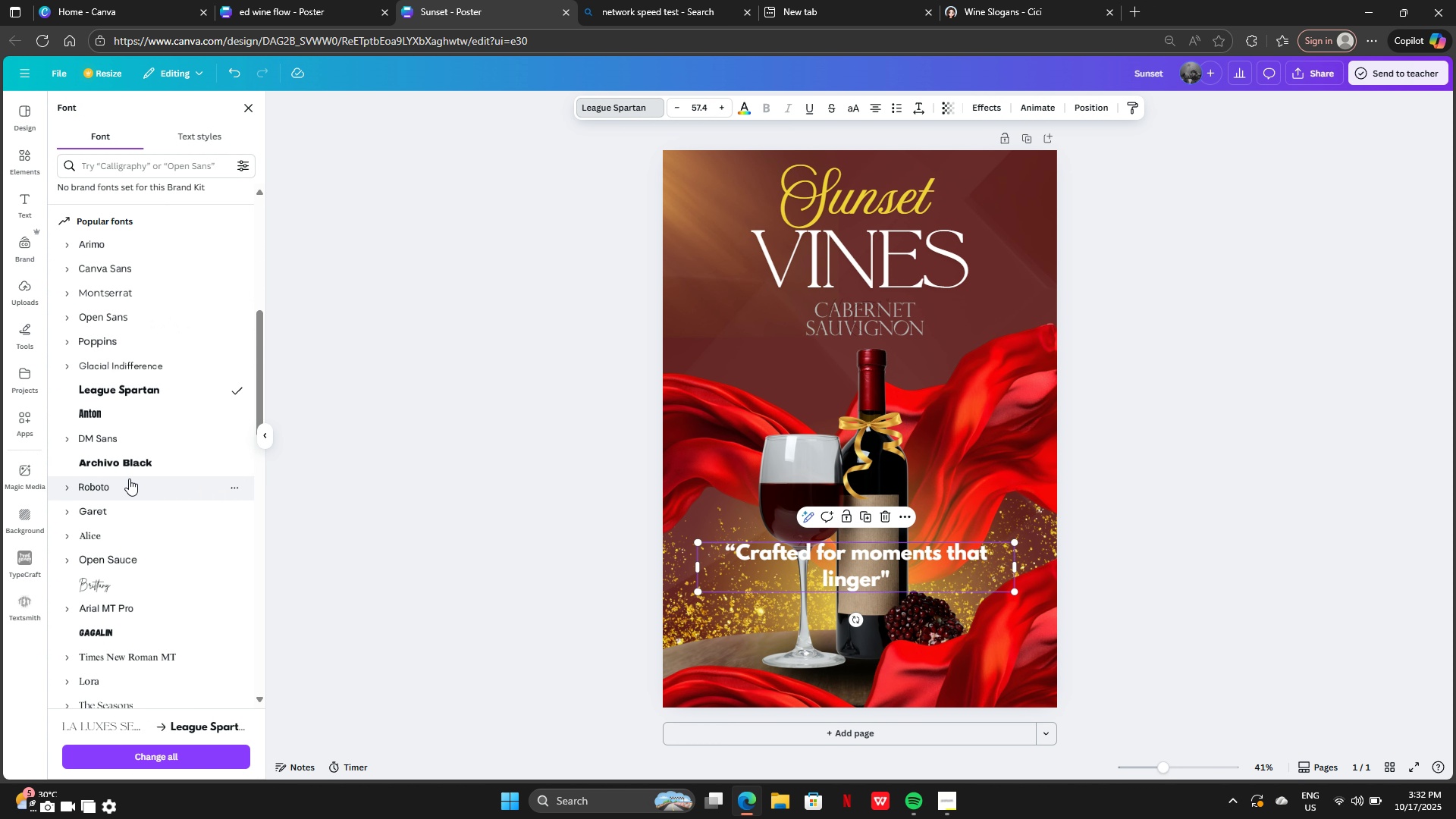 
left_click([129, 479])
 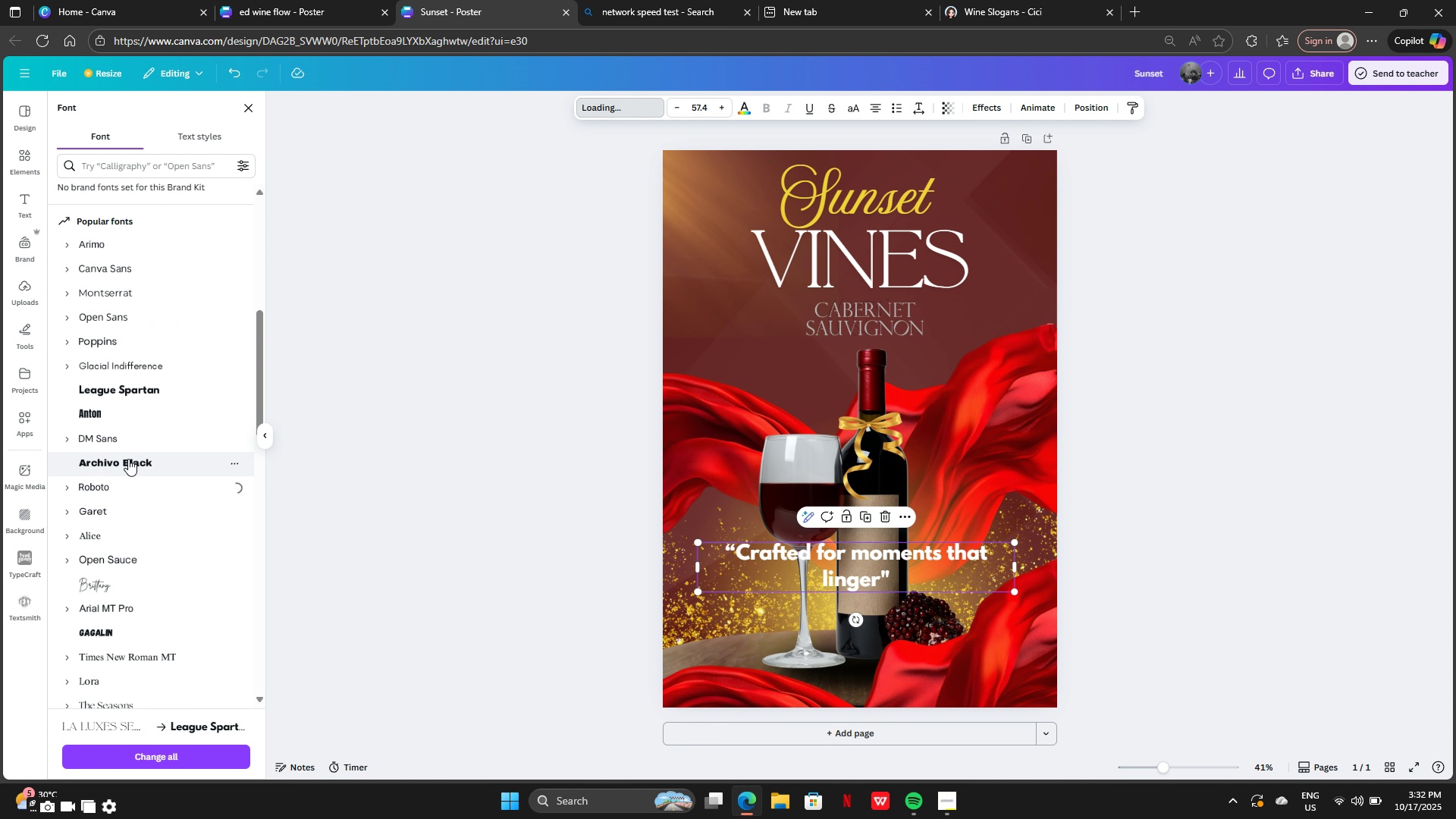 
left_click([128, 459])
 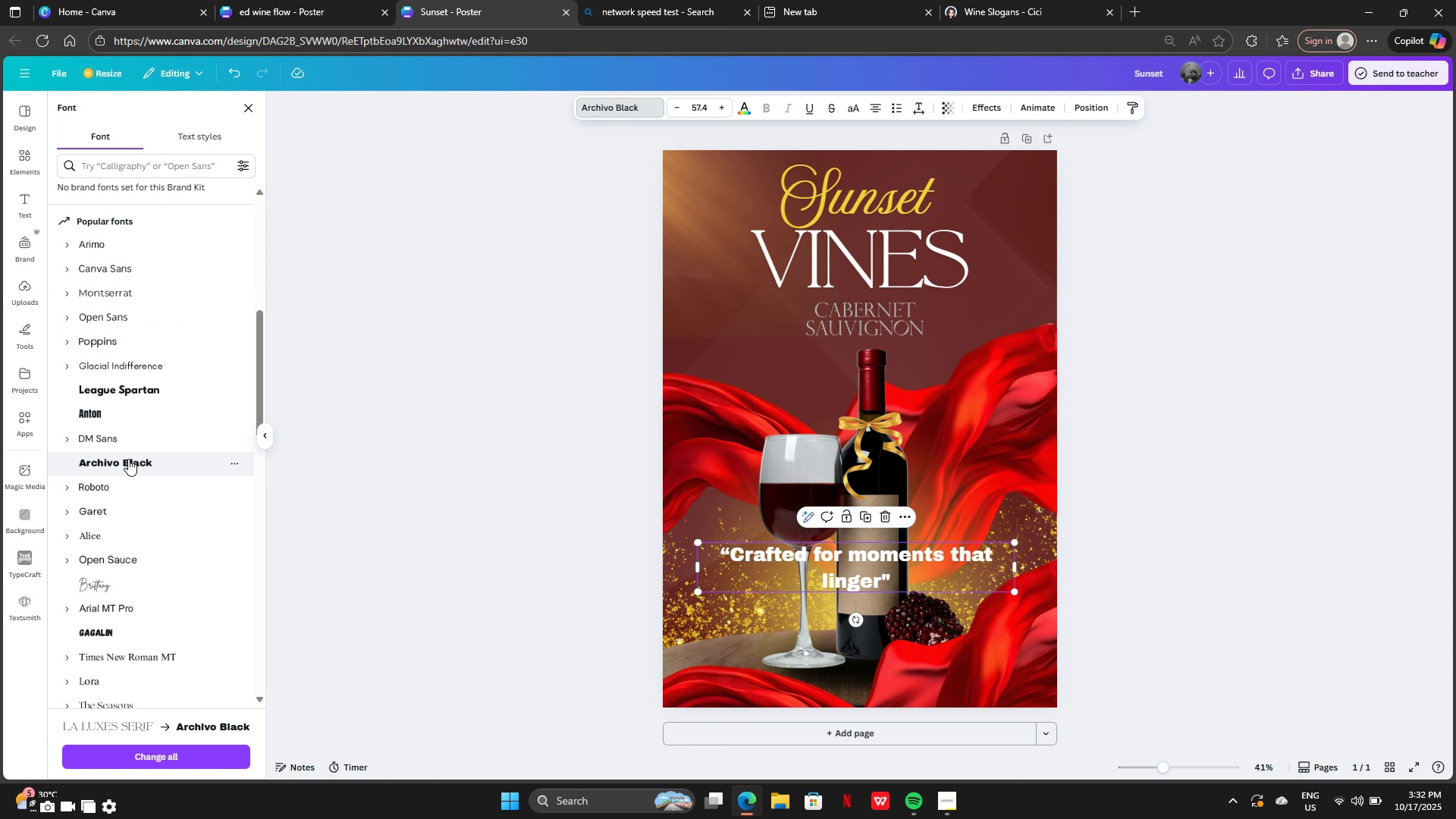 
scroll: coordinate [133, 474], scroll_direction: down, amount: 3.0
 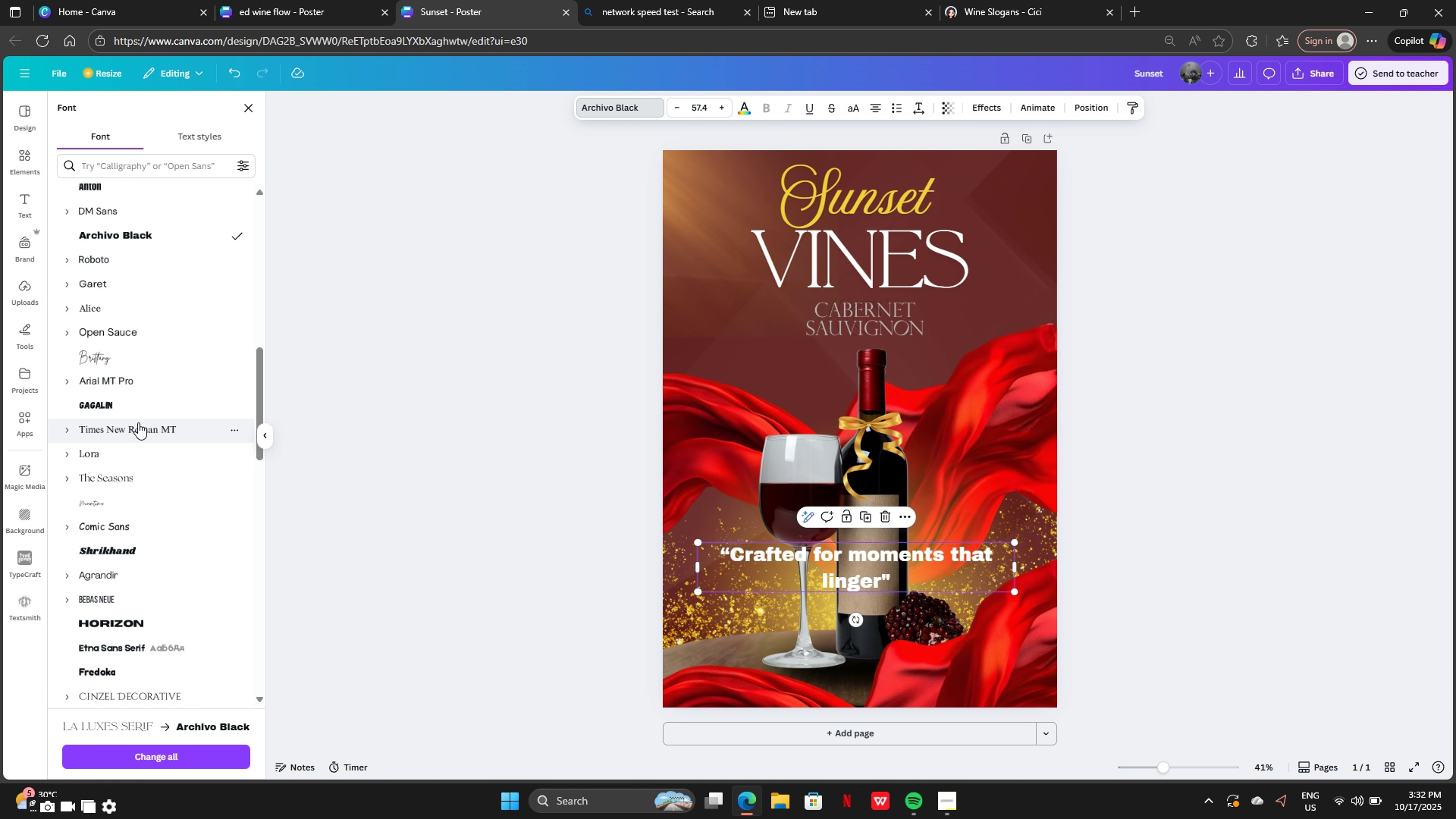 
left_click([138, 422])
 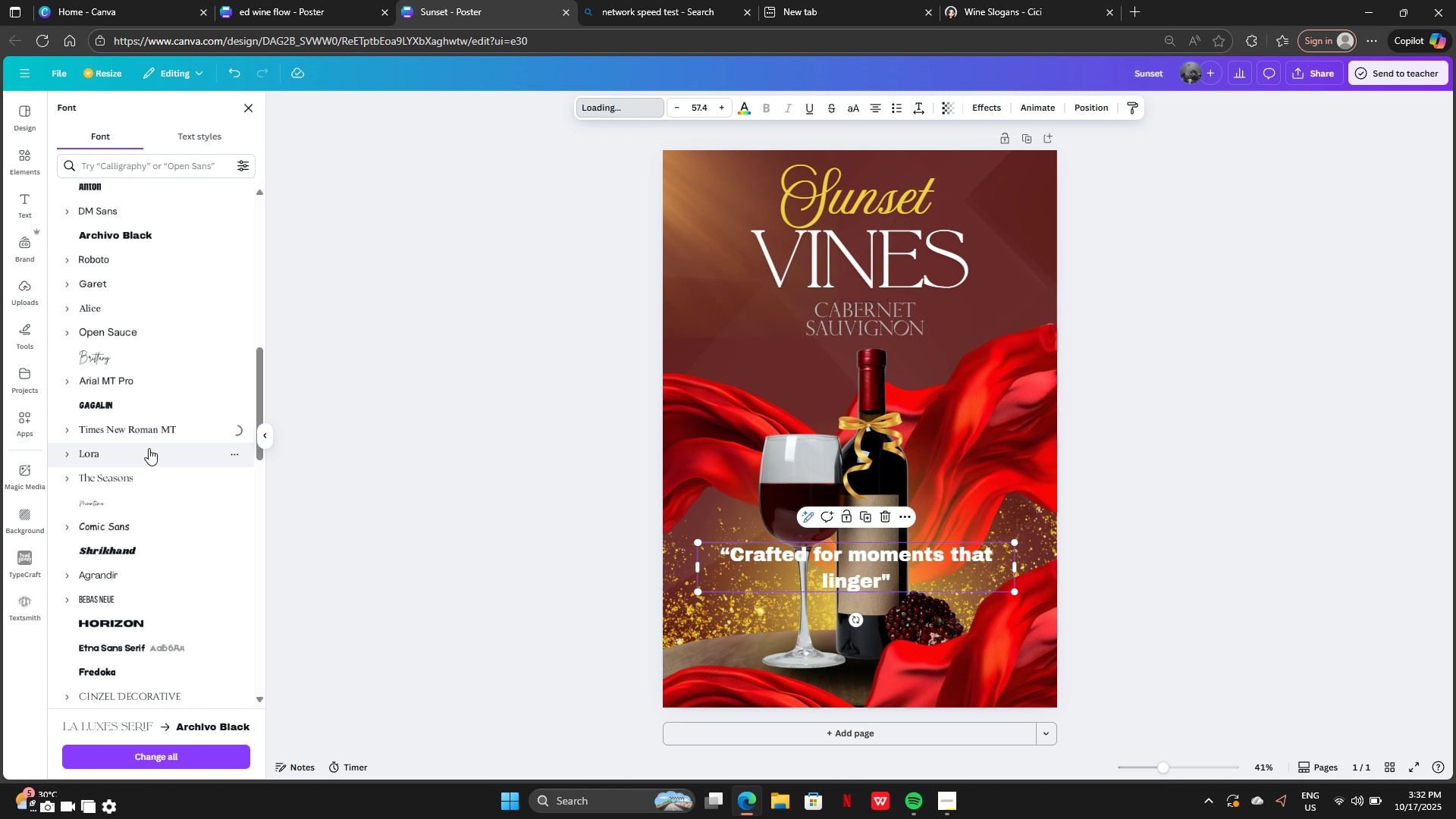 
scroll: coordinate [149, 445], scroll_direction: up, amount: 12.0
 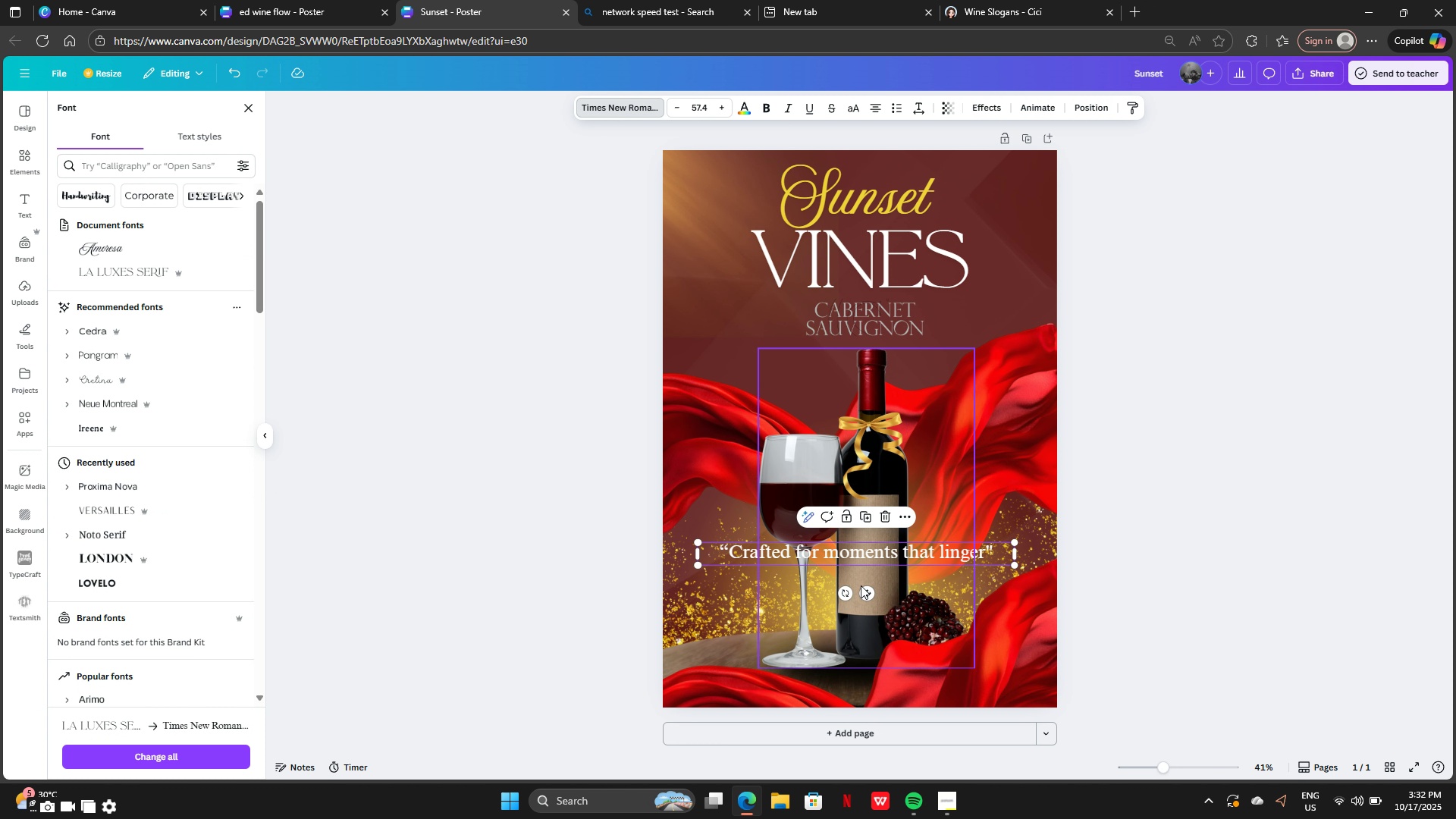 
left_click_drag(start_coordinate=[866, 594], to_coordinate=[880, 728])
 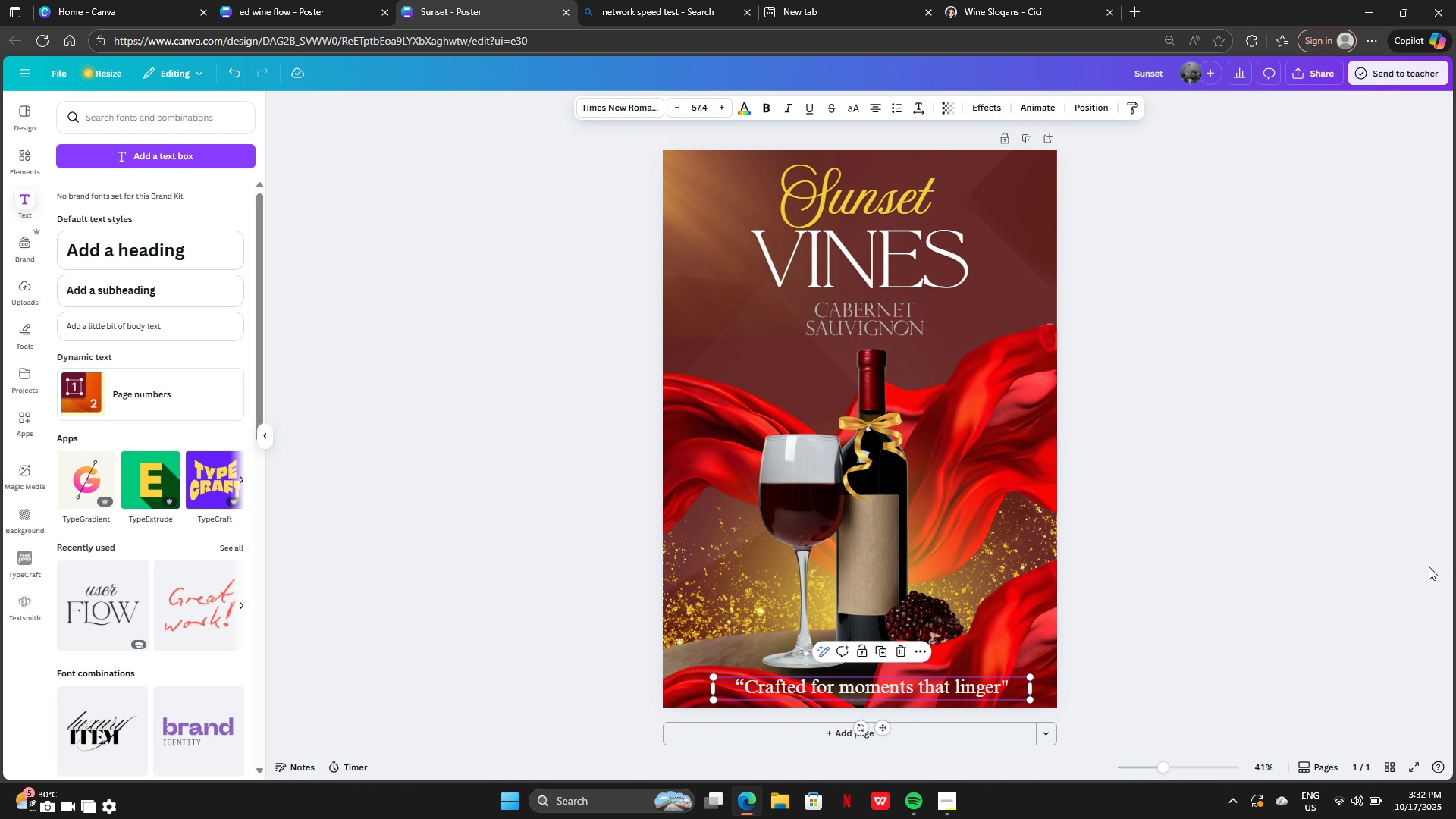 
left_click([1429, 566])
 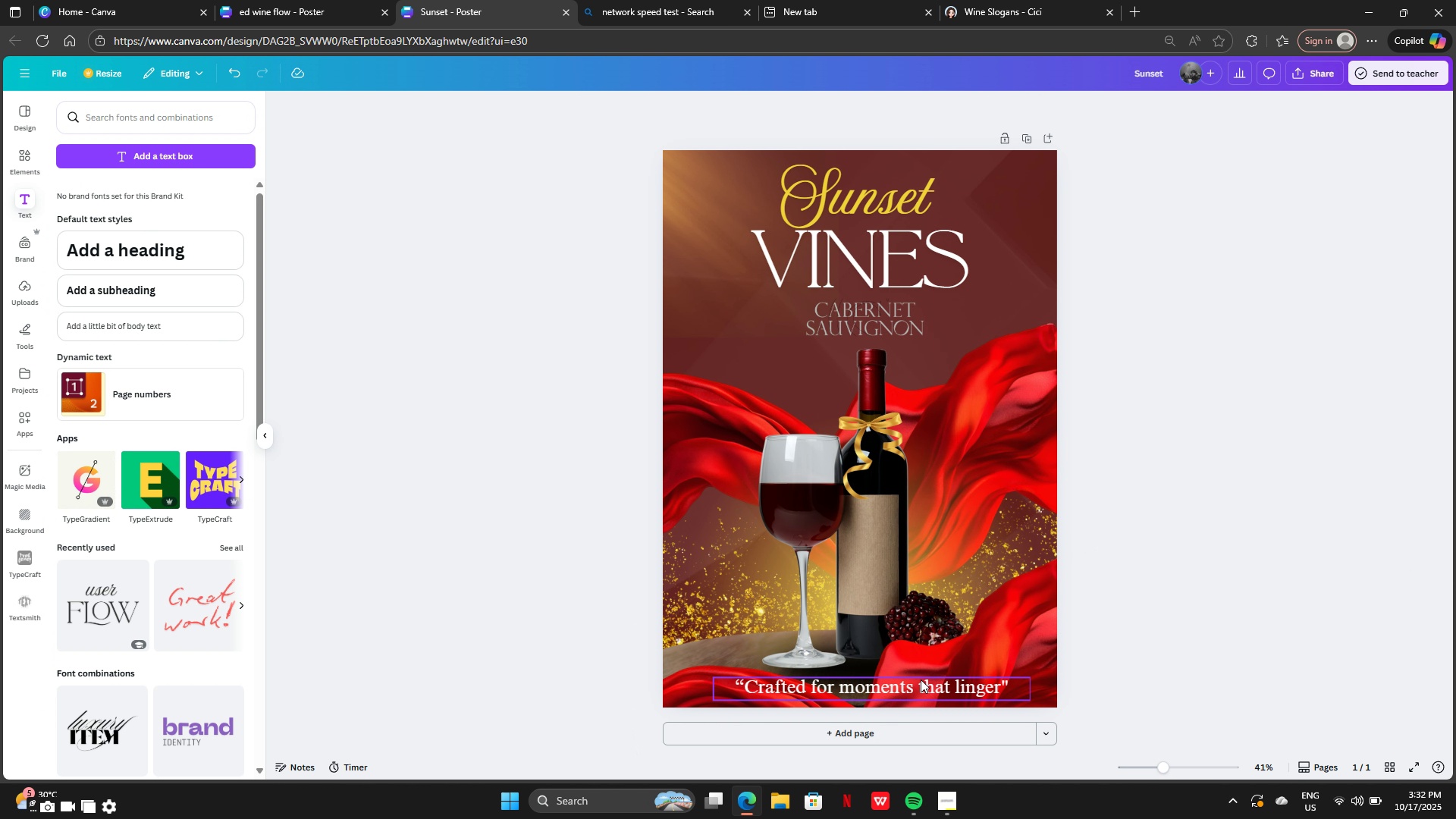 
left_click([921, 682])
 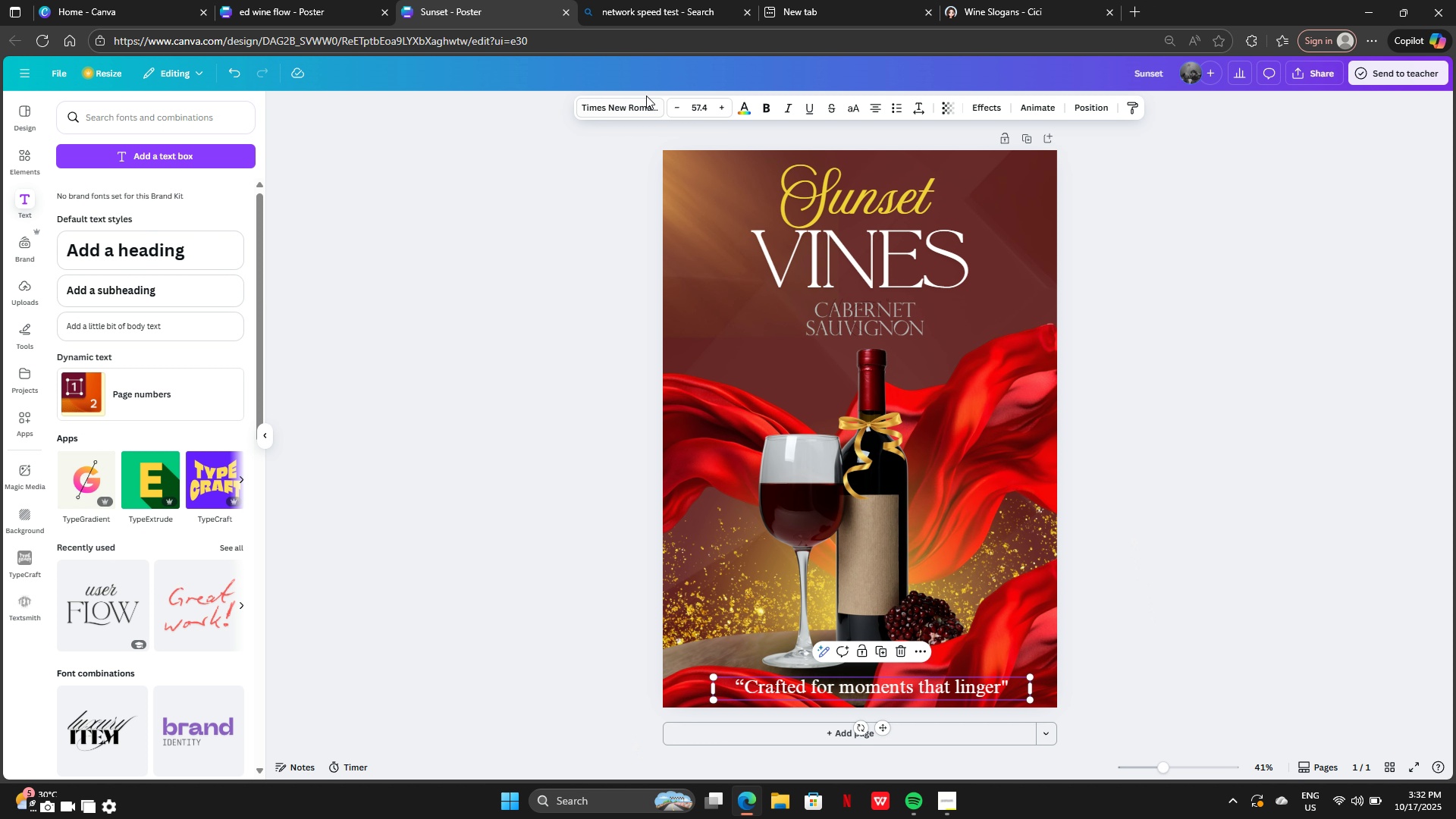 
double_click([620, 109])
 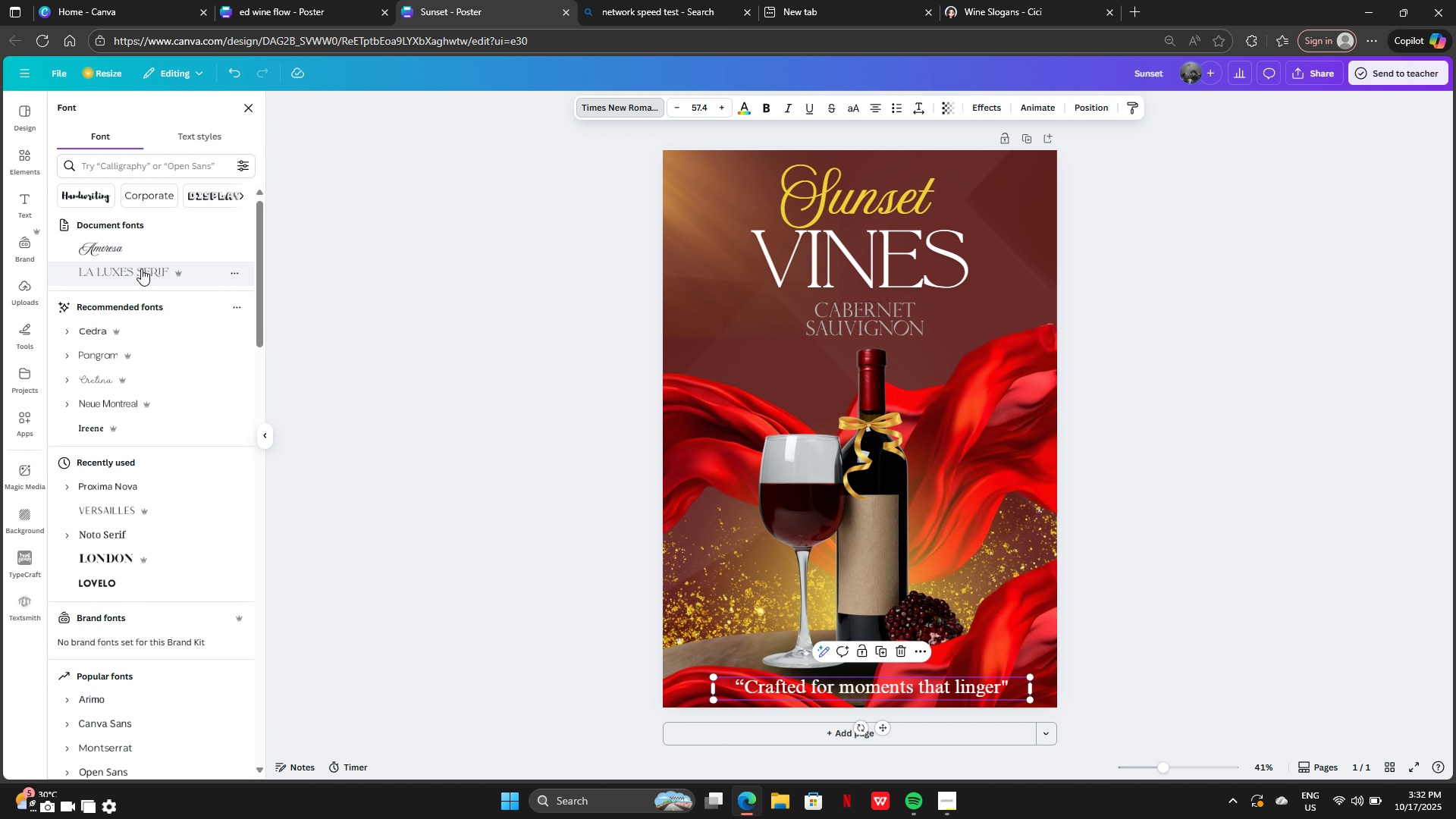 
left_click([141, 268])
 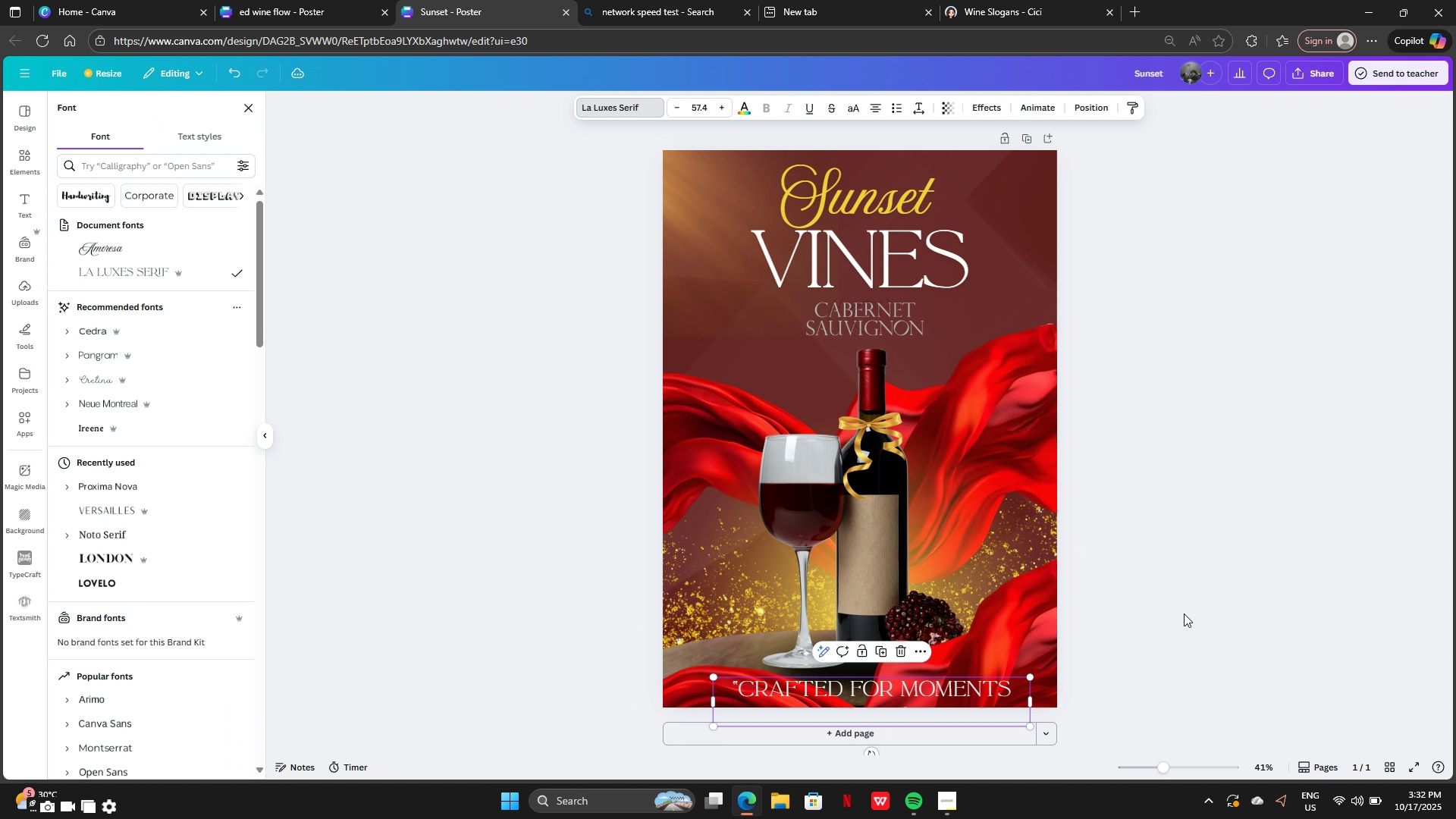 
left_click([1232, 614])
 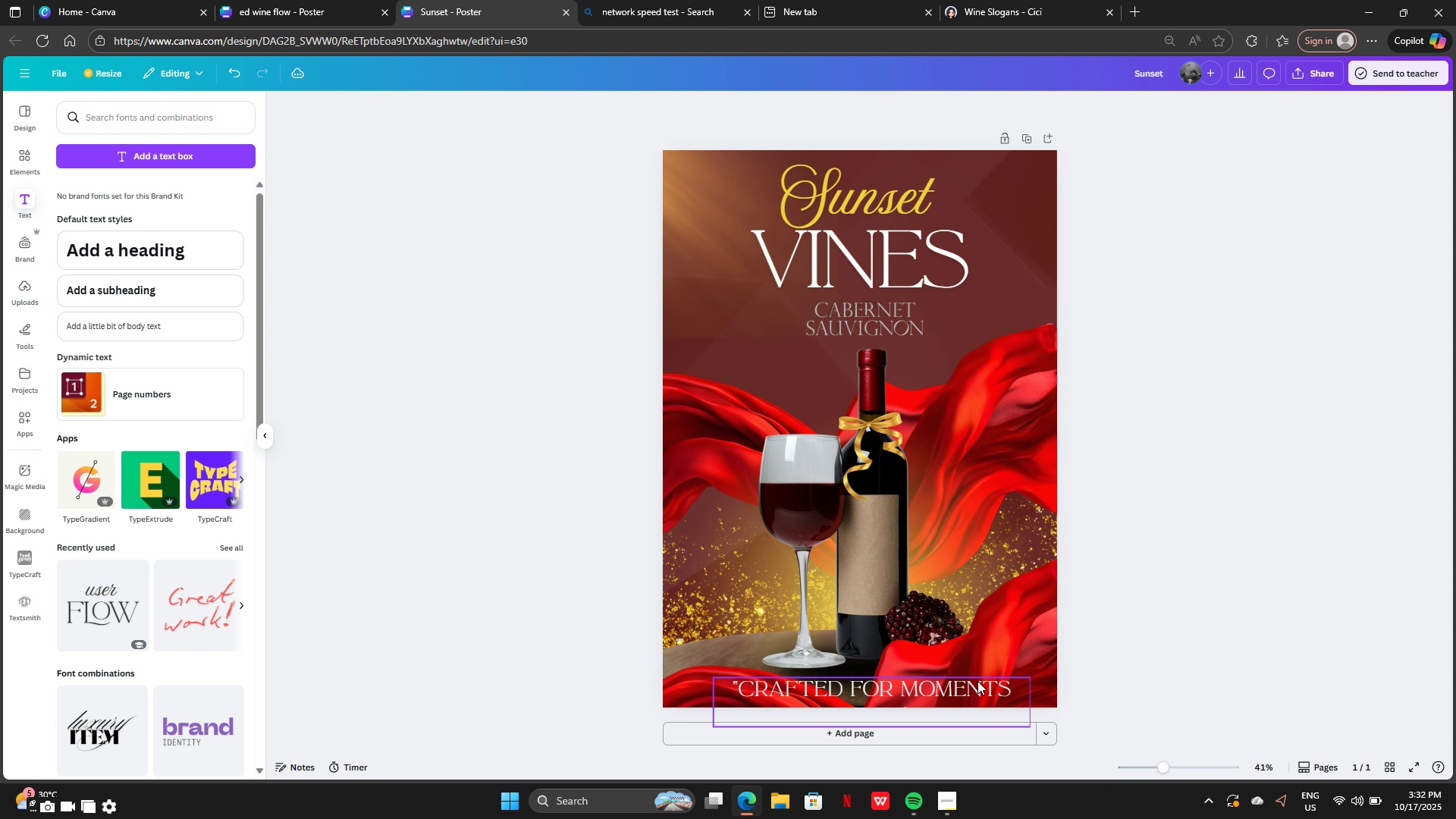 
left_click_drag(start_coordinate=[976, 684], to_coordinate=[970, 367])
 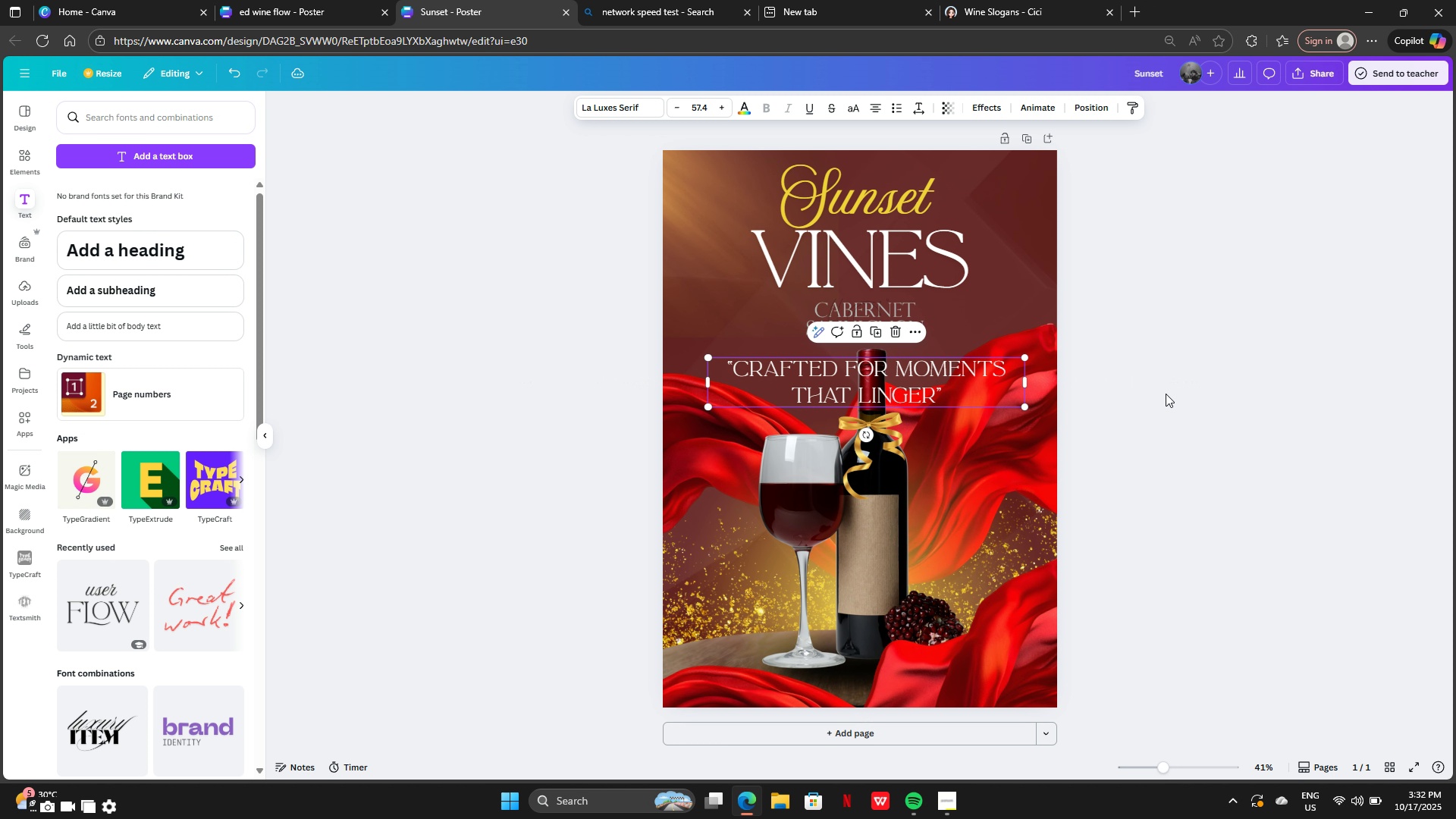 
left_click([1166, 394])
 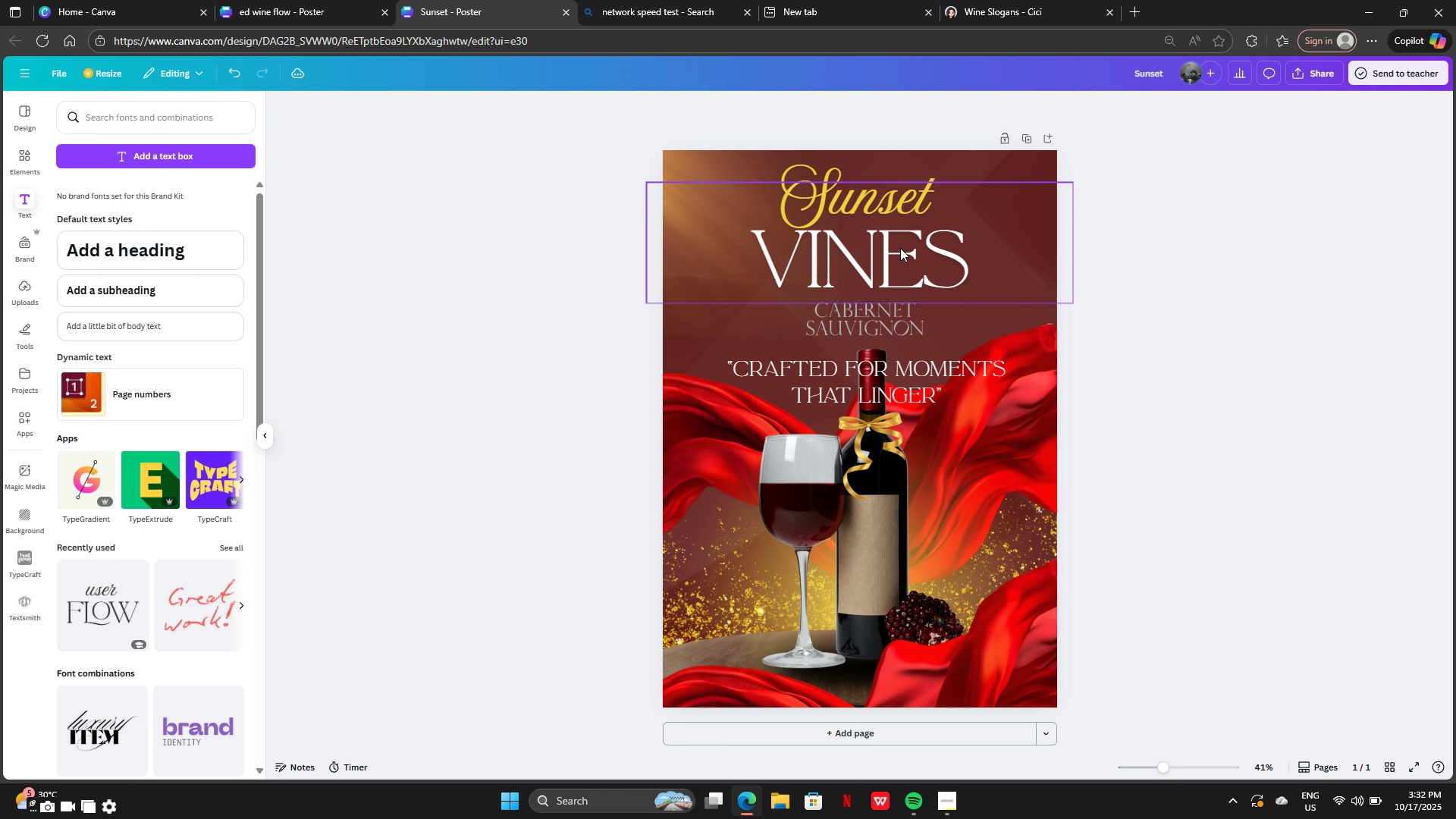 
left_click_drag(start_coordinate=[900, 248], to_coordinate=[938, 282])
 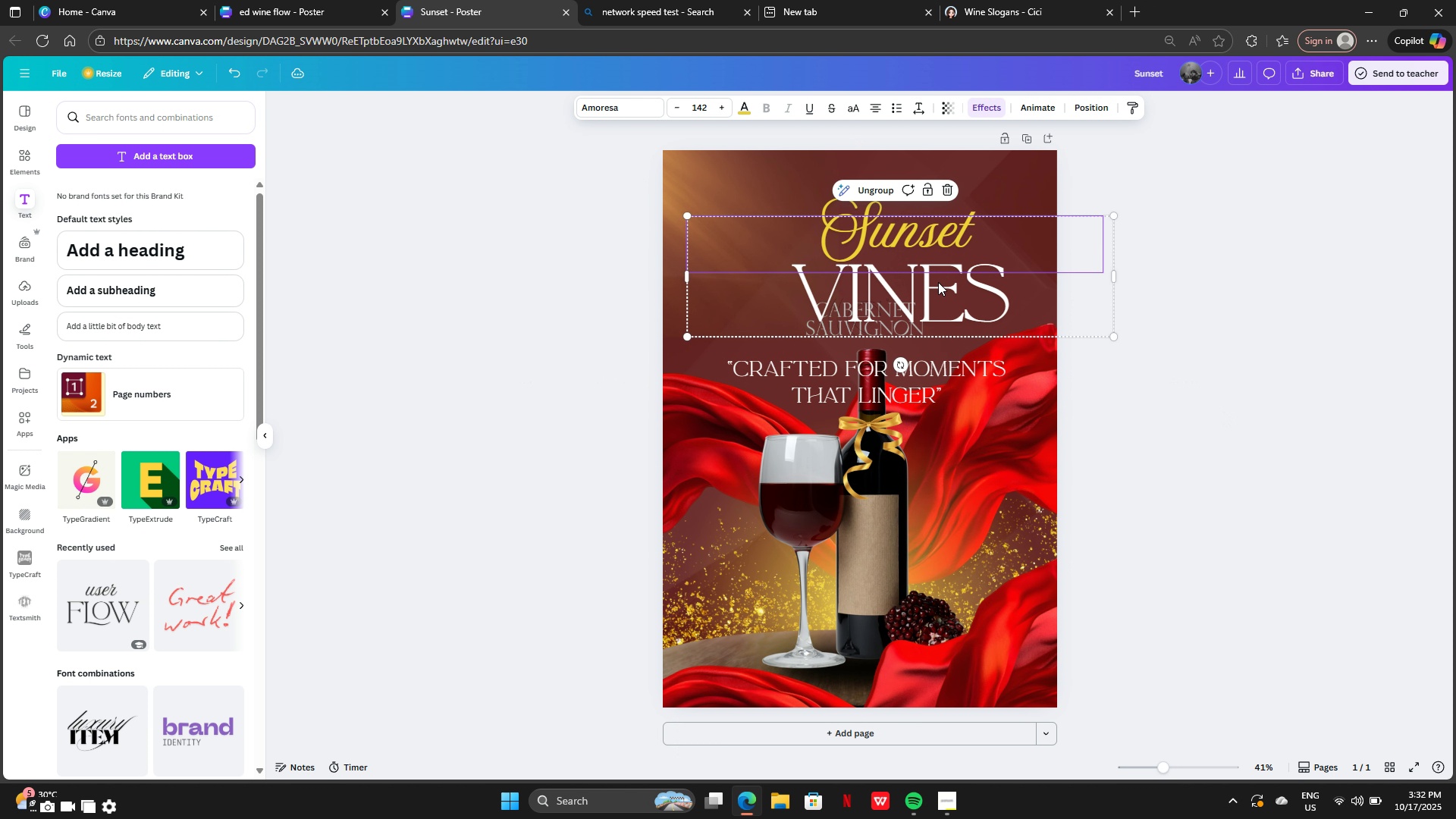 
key(Control+Z)
 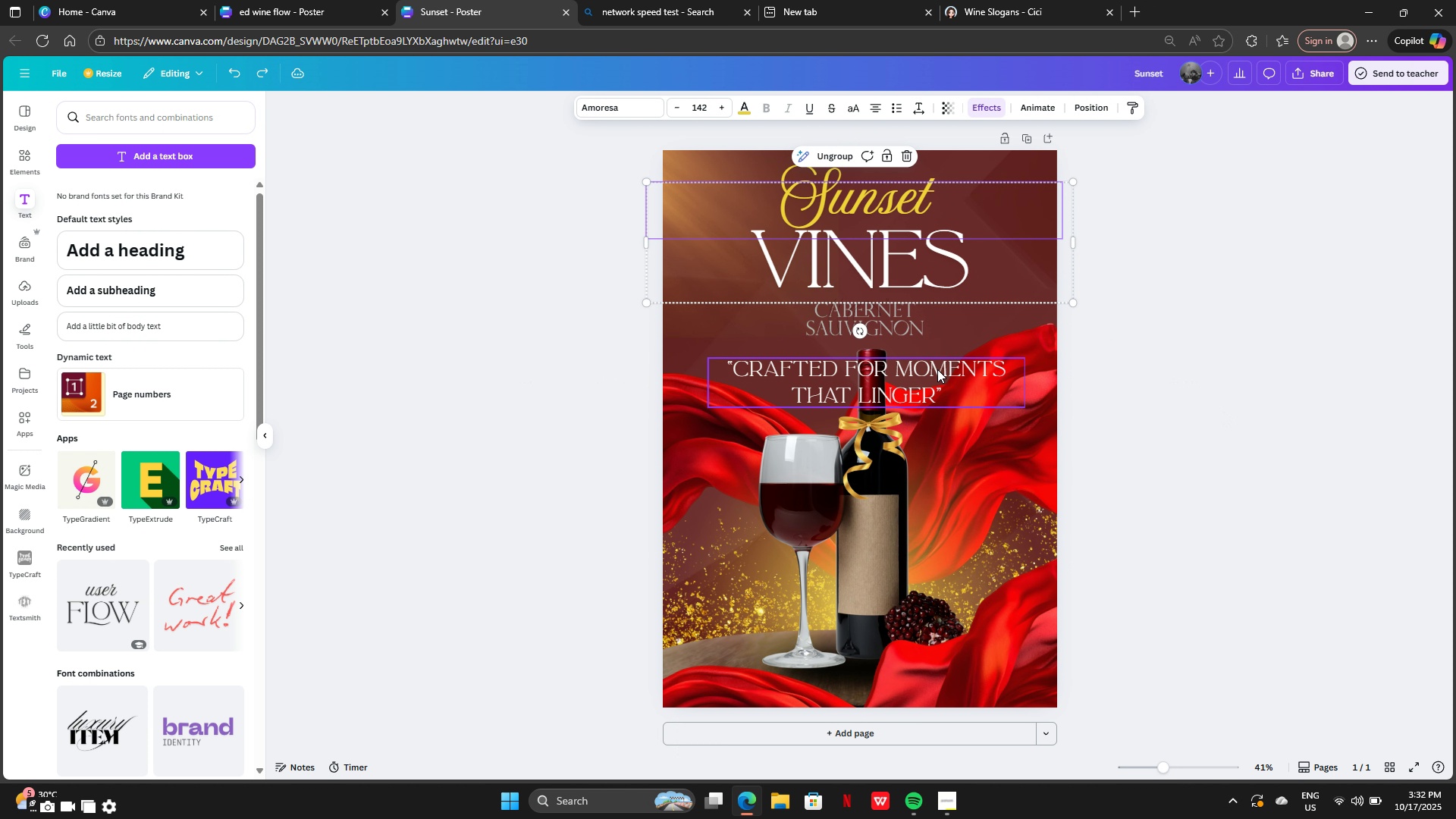 
left_click([937, 369])
 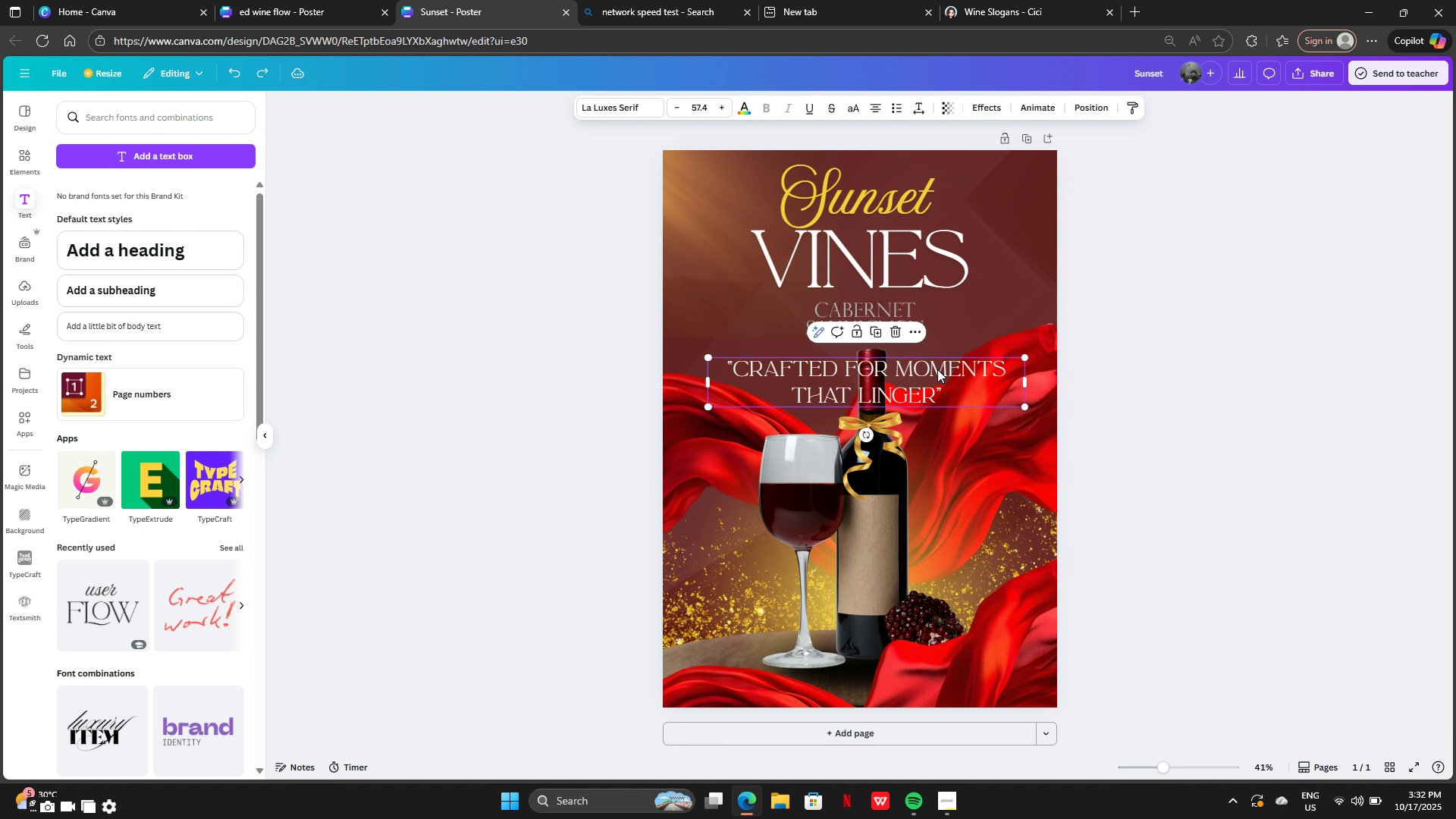 
left_click_drag(start_coordinate=[937, 369], to_coordinate=[948, 478])
 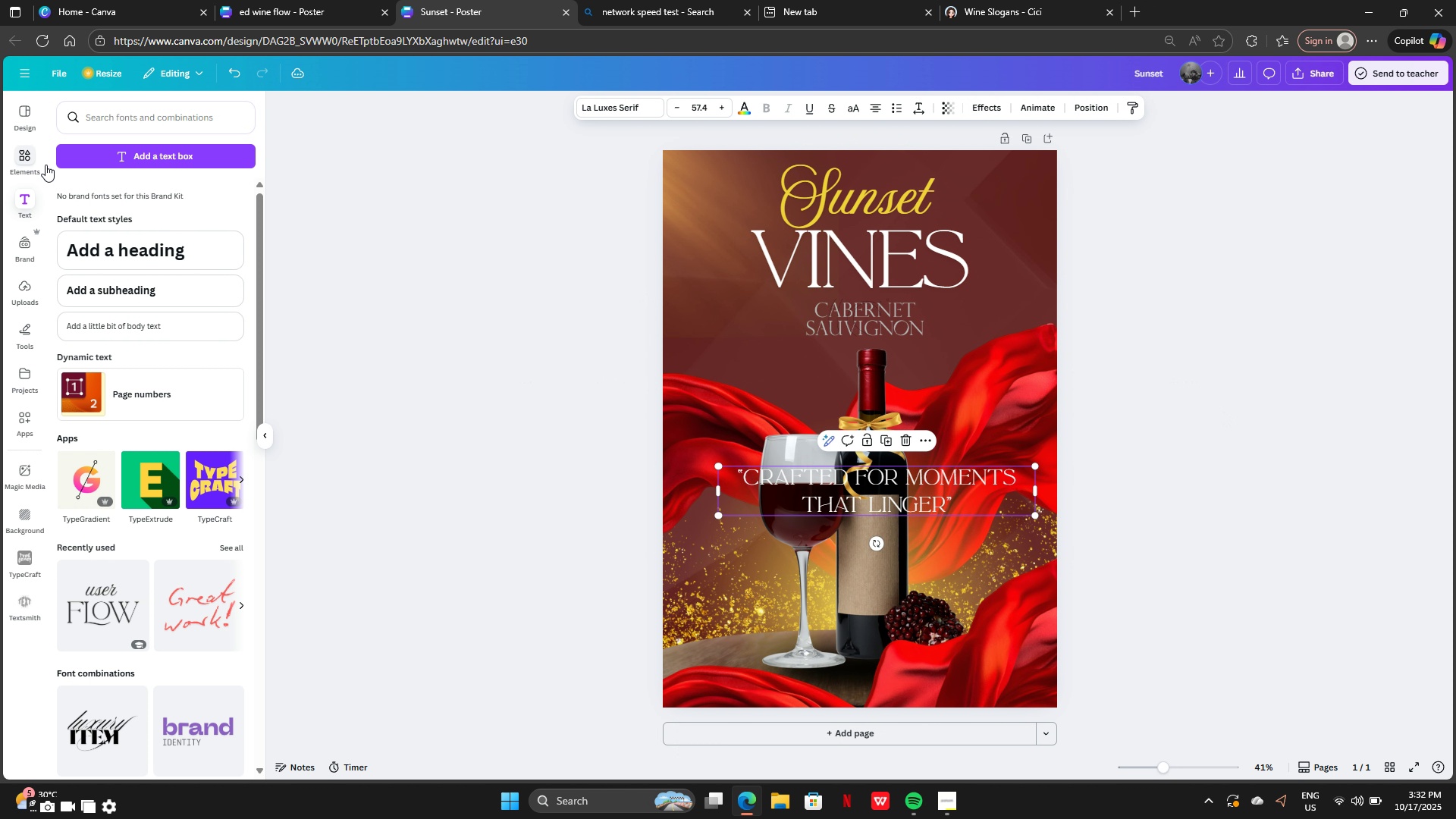 
left_click([46, 165])
 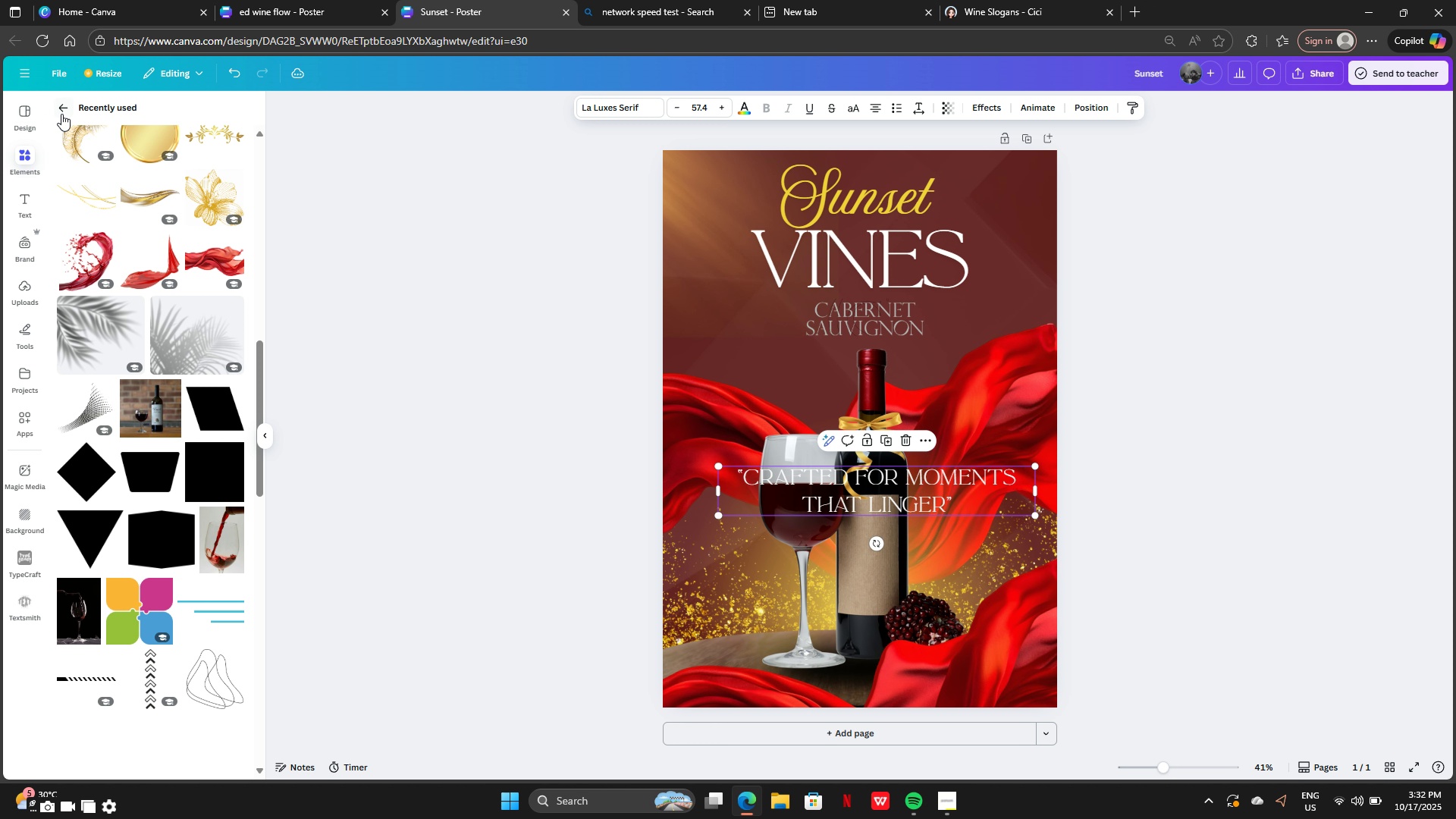 
left_click([65, 108])
 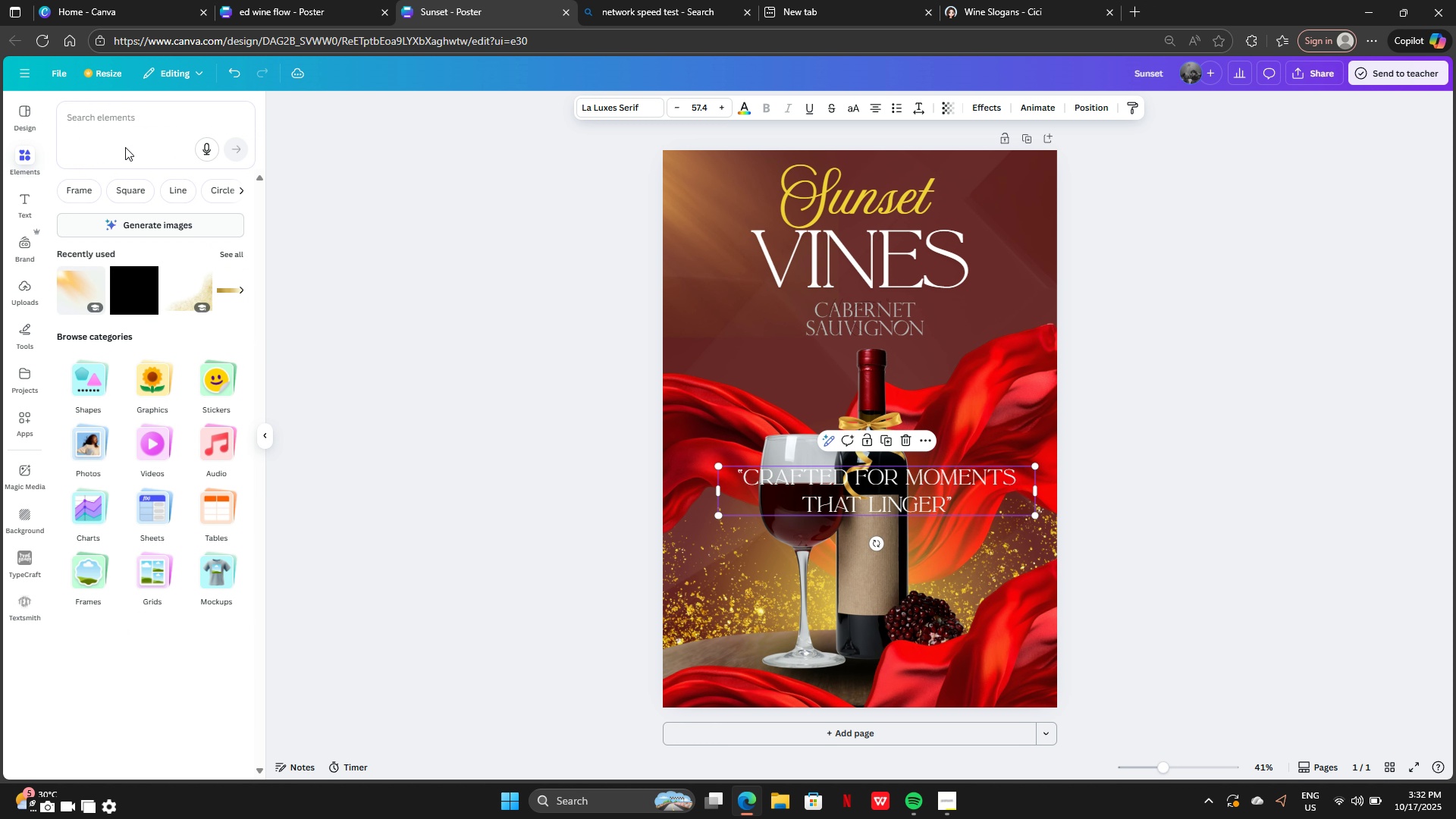 
left_click([121, 140])
 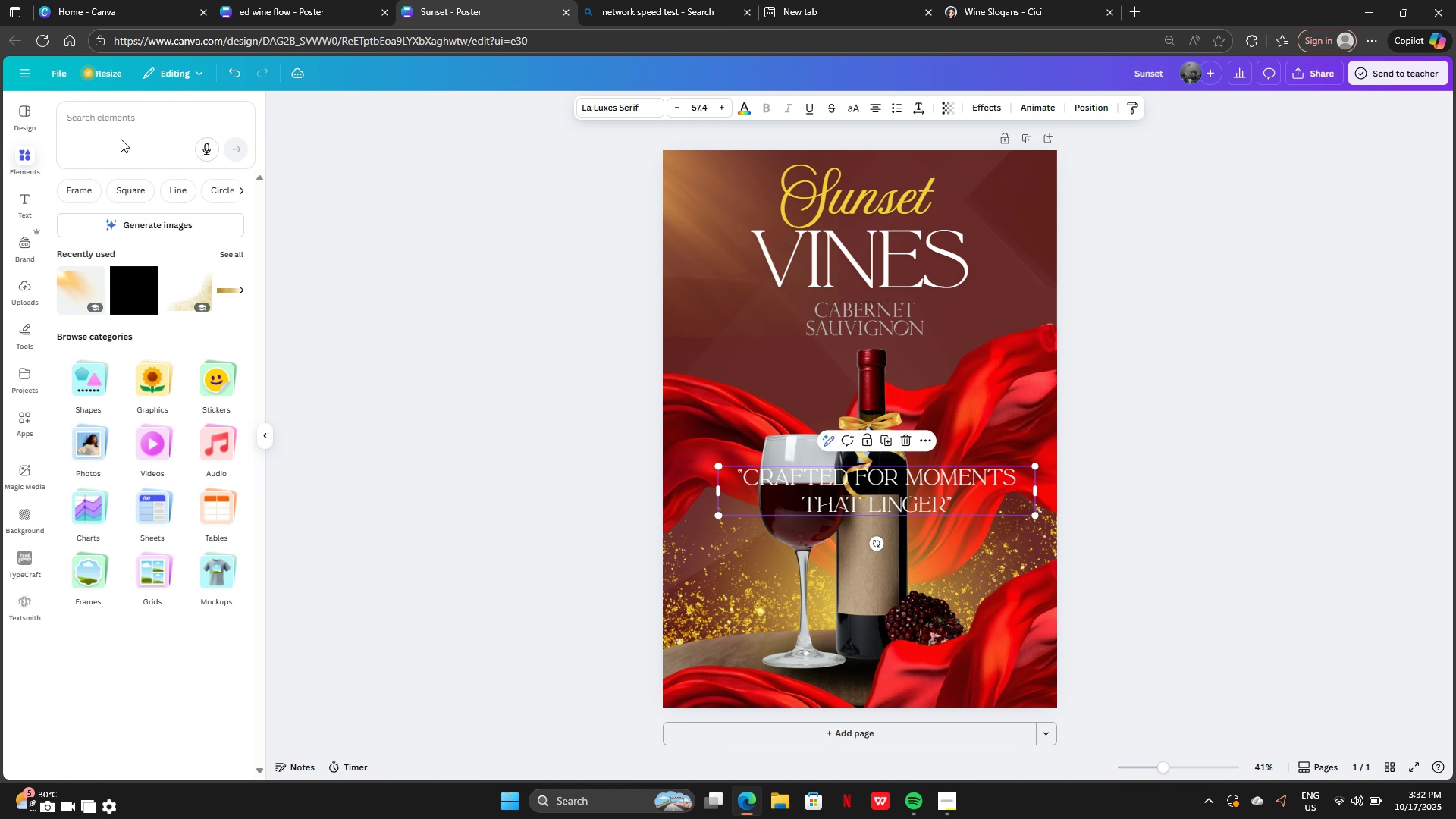 
type(sha)
 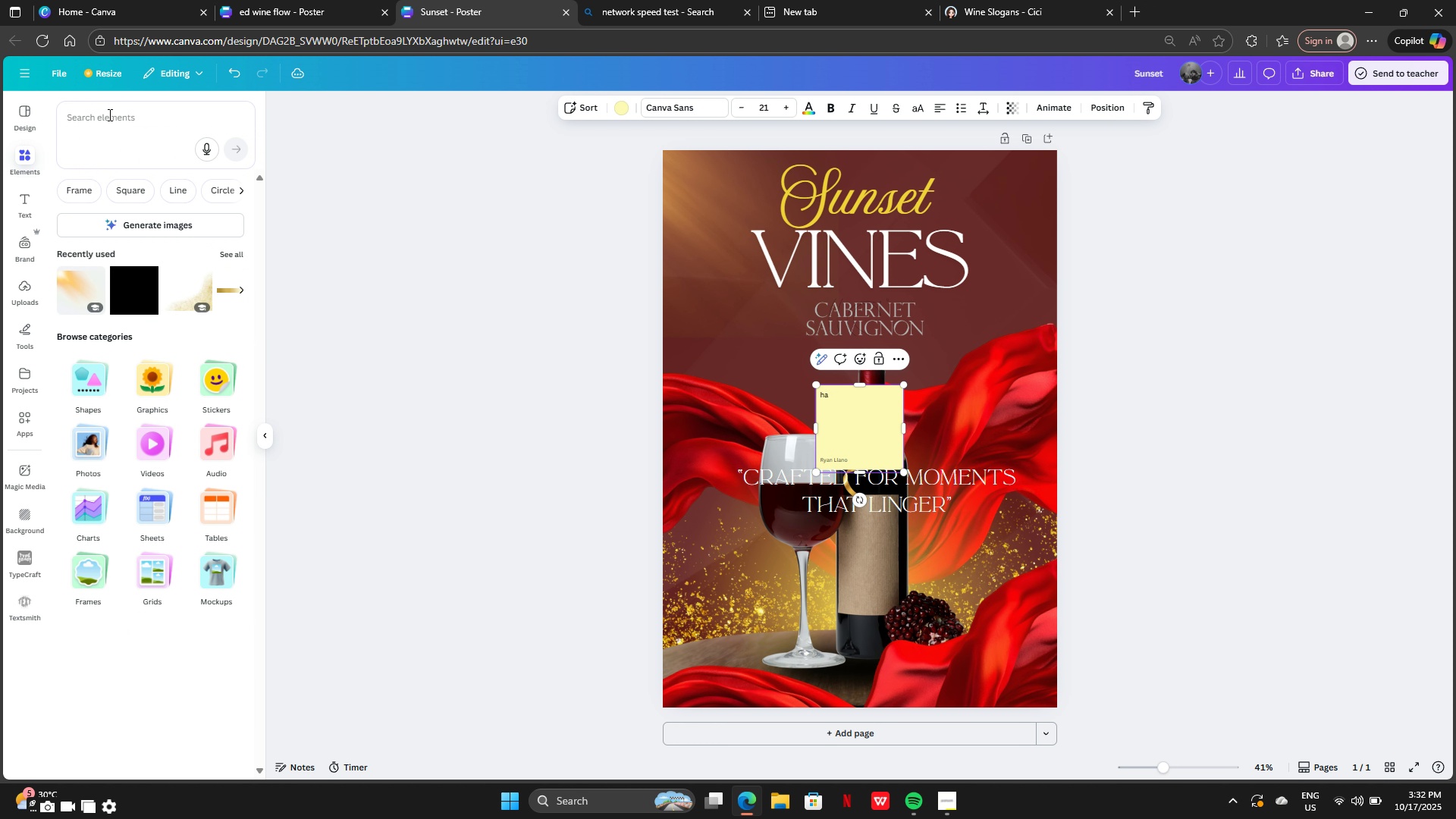 
key(Control+Z)
 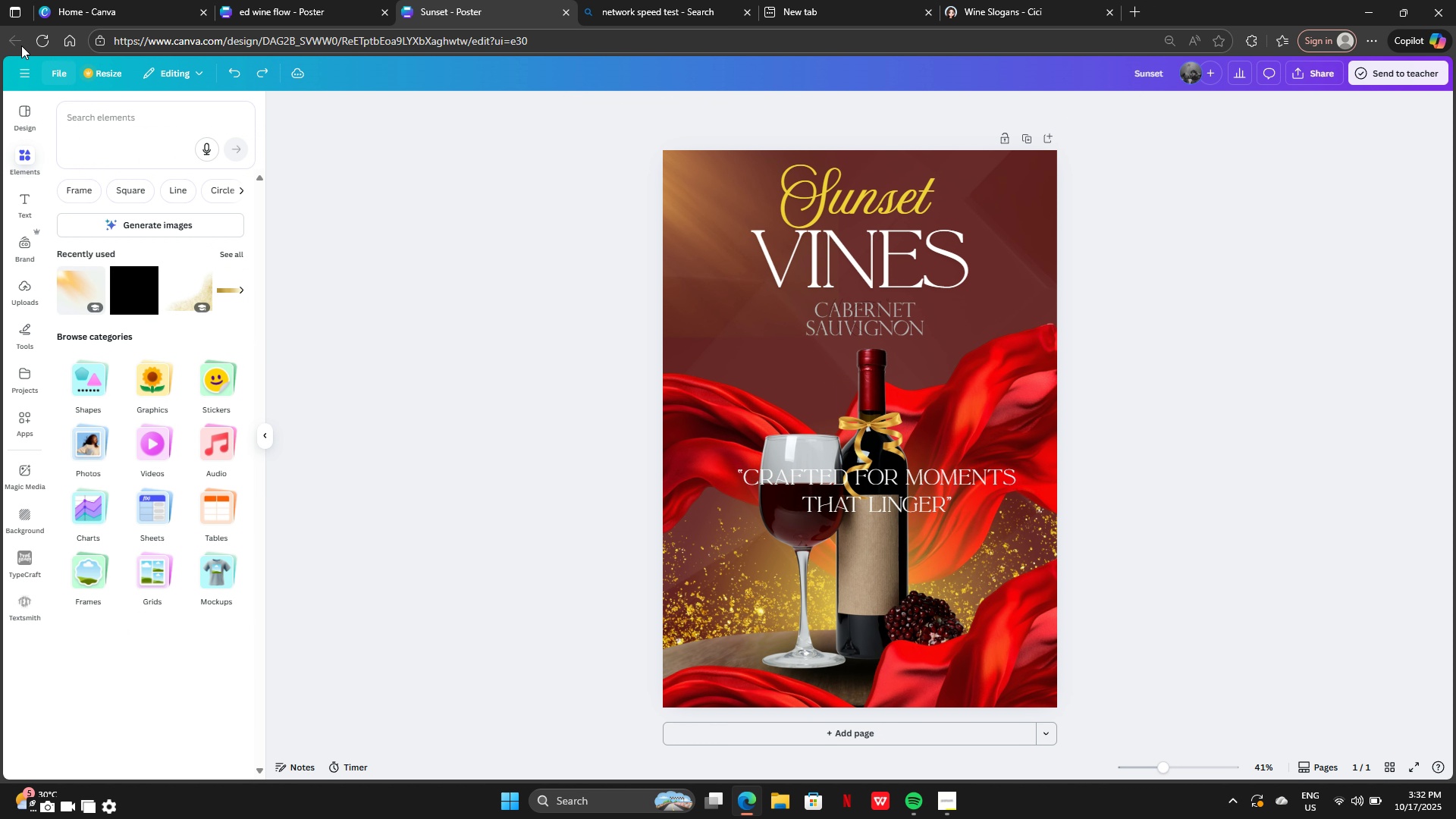 
key(Control+Z)
 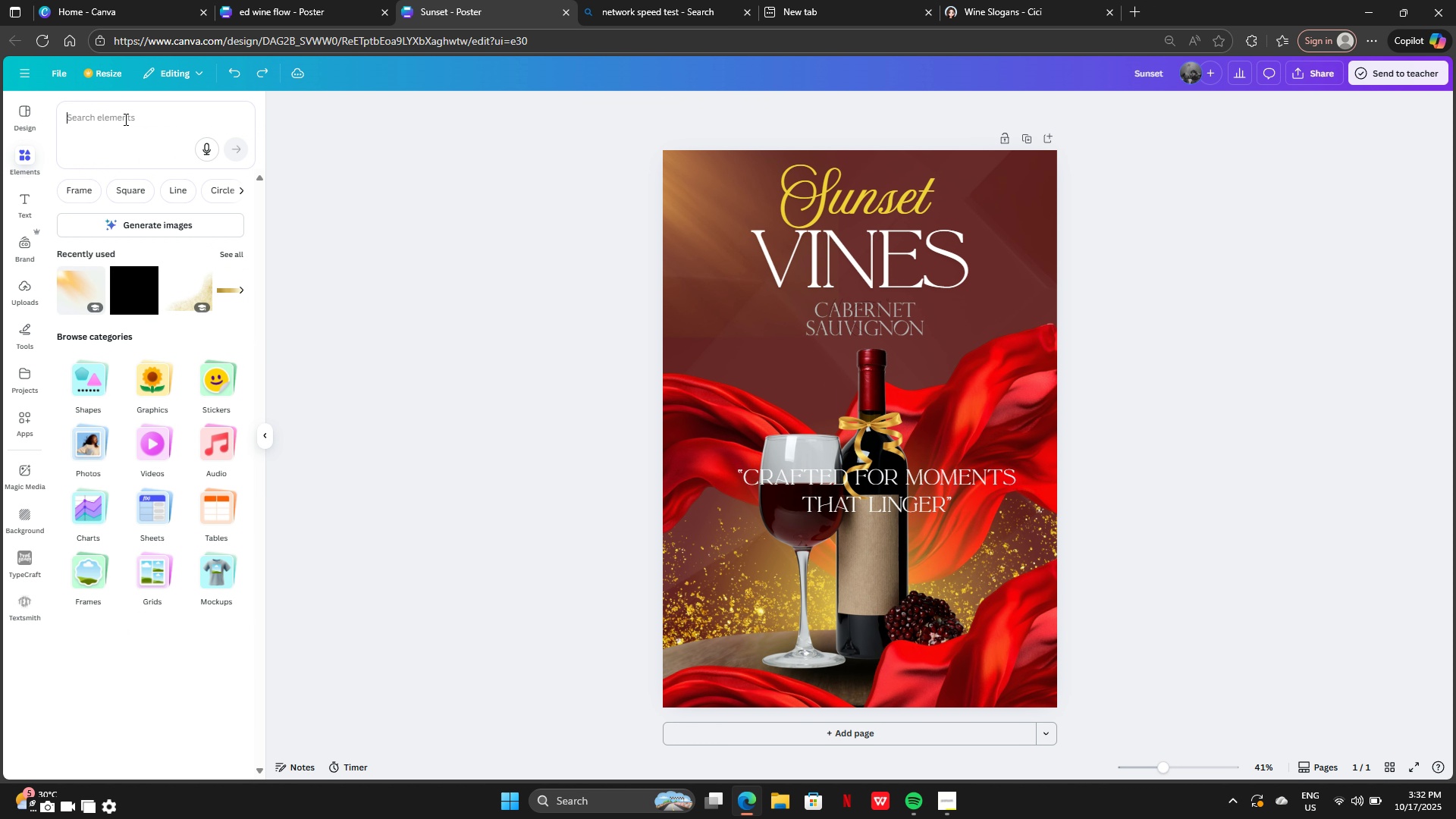 
left_click([124, 119])
 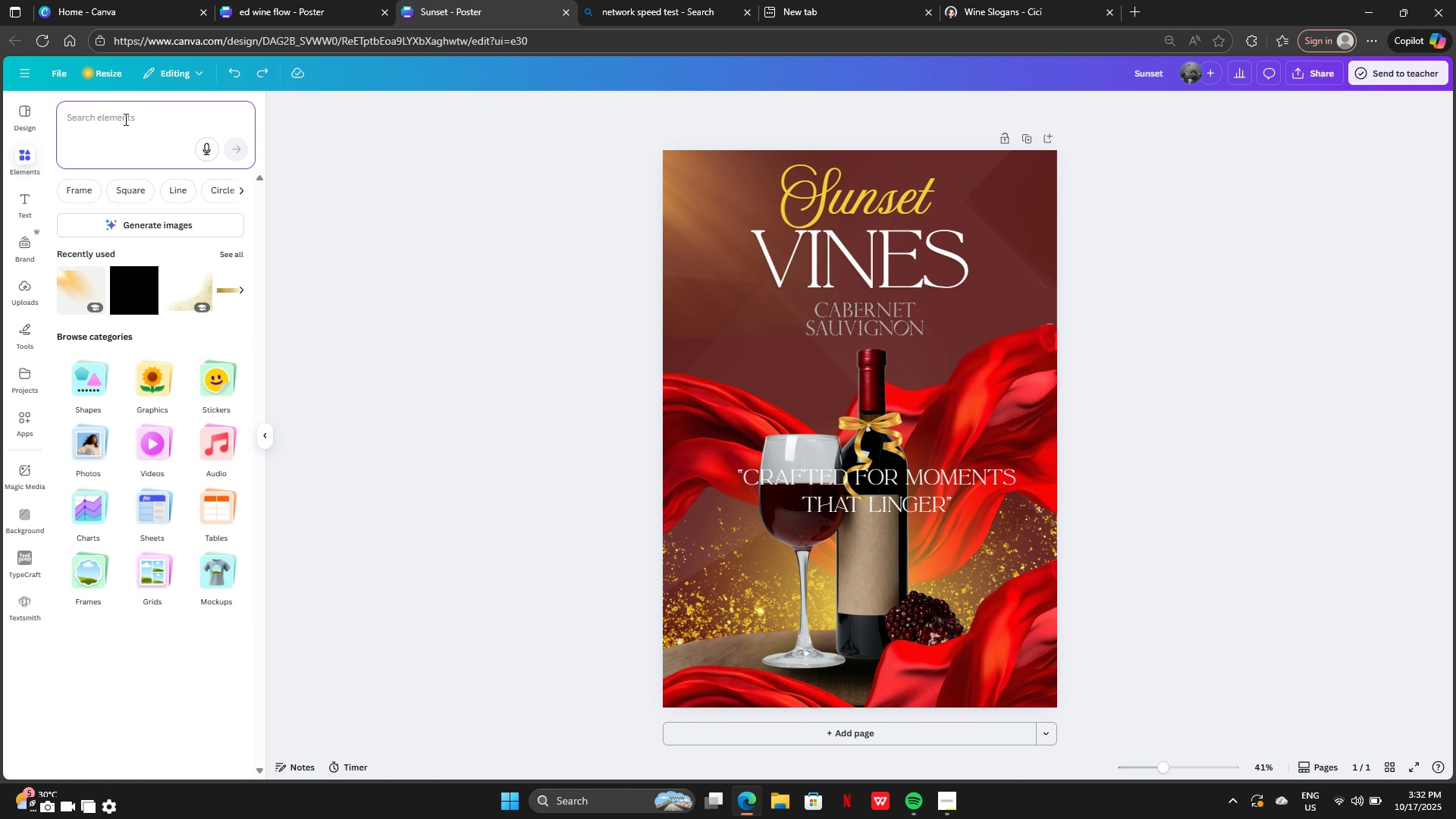 
type(shadow)
 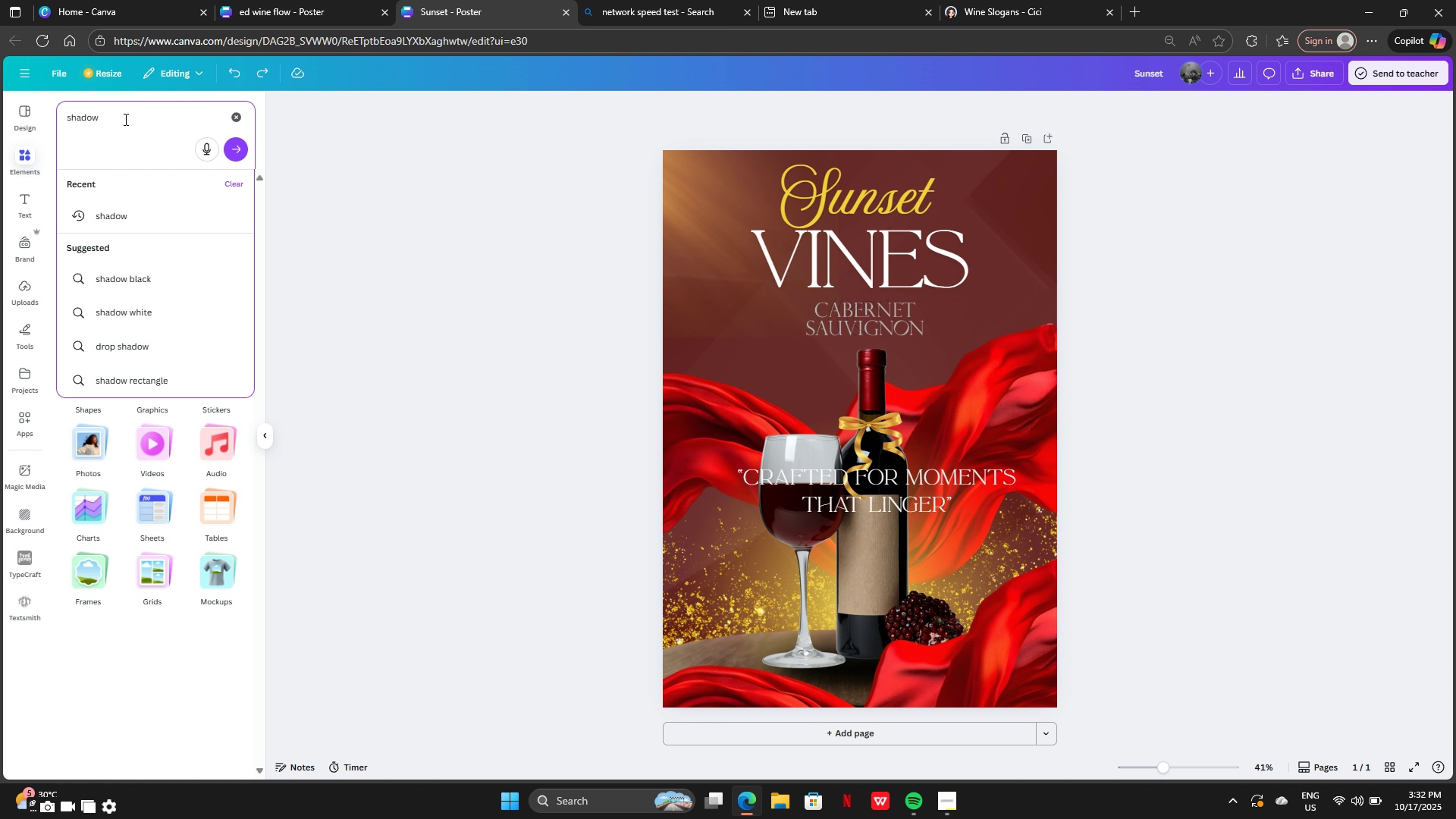 
key(Enter)
 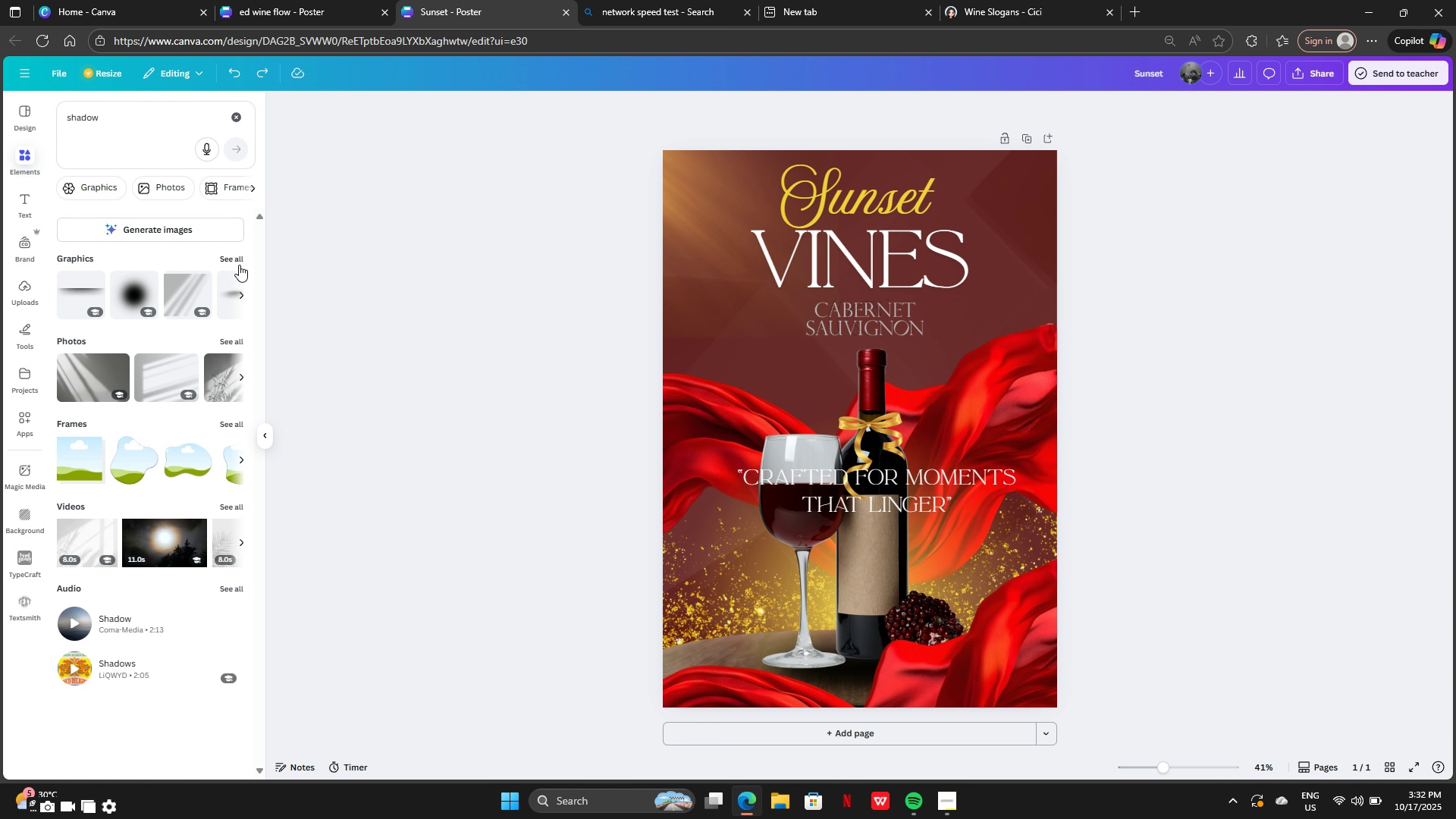 
left_click([236, 256])
 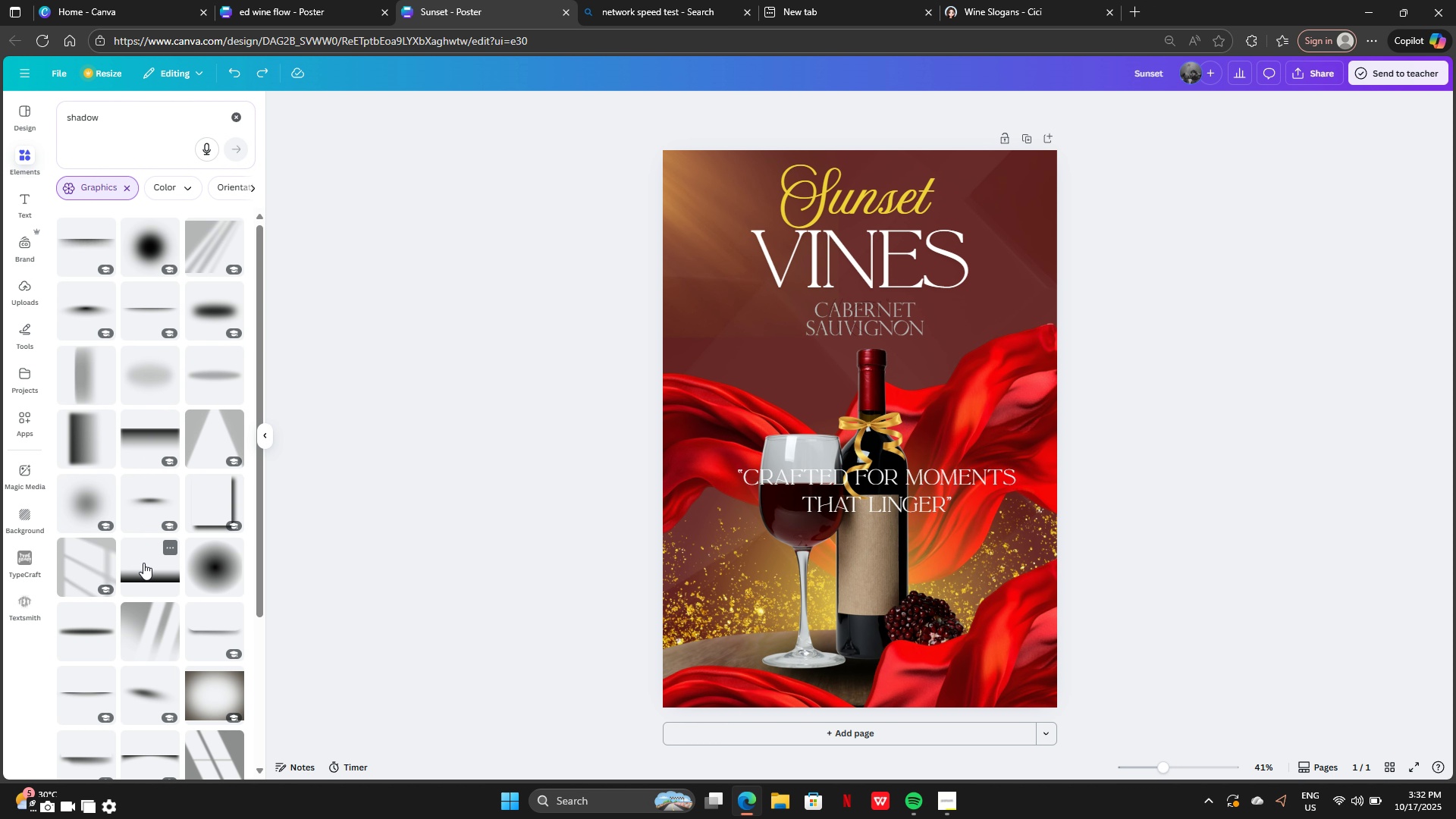 
left_click([140, 568])
 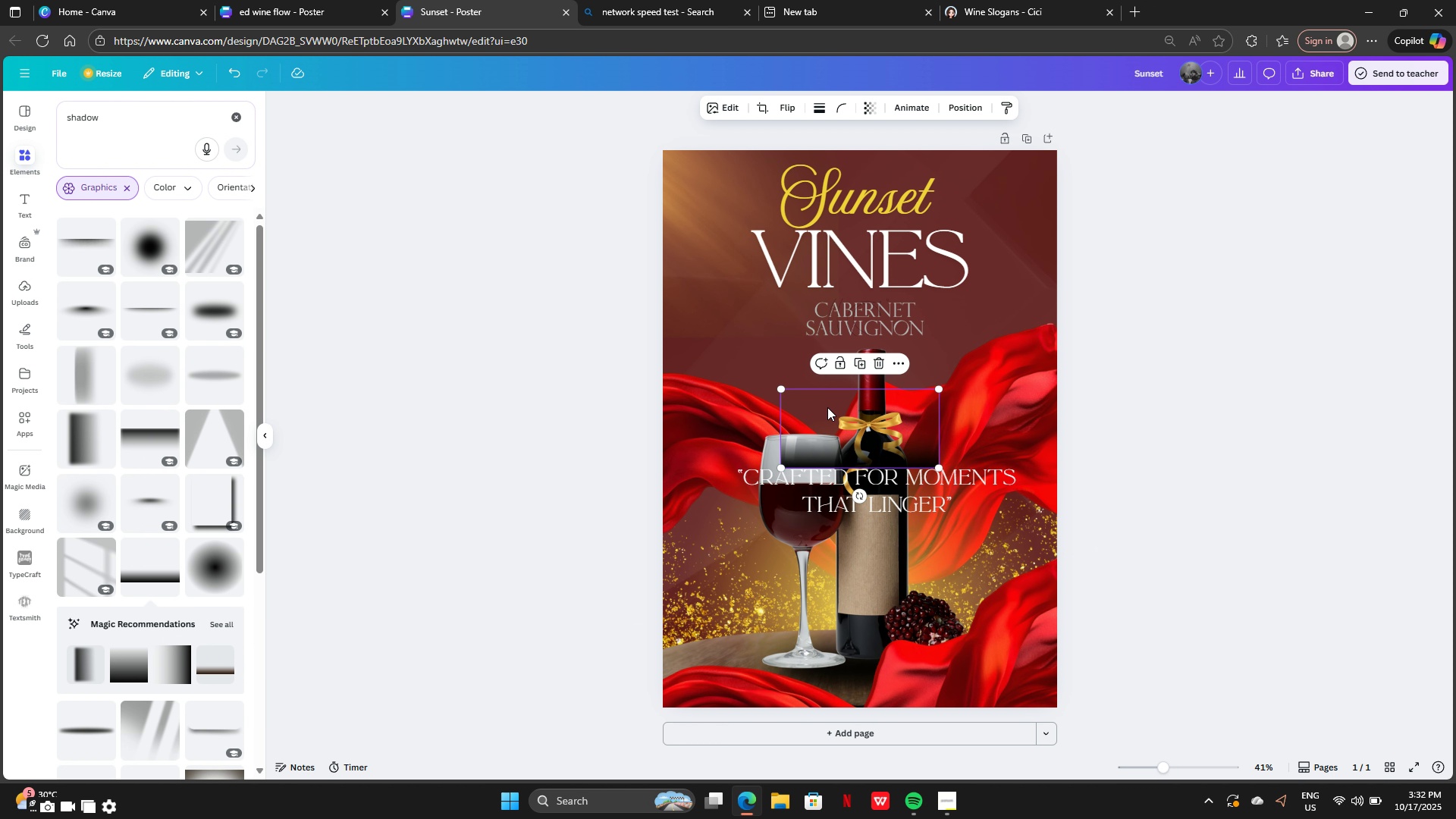 
left_click_drag(start_coordinate=[827, 409], to_coordinate=[696, 654])
 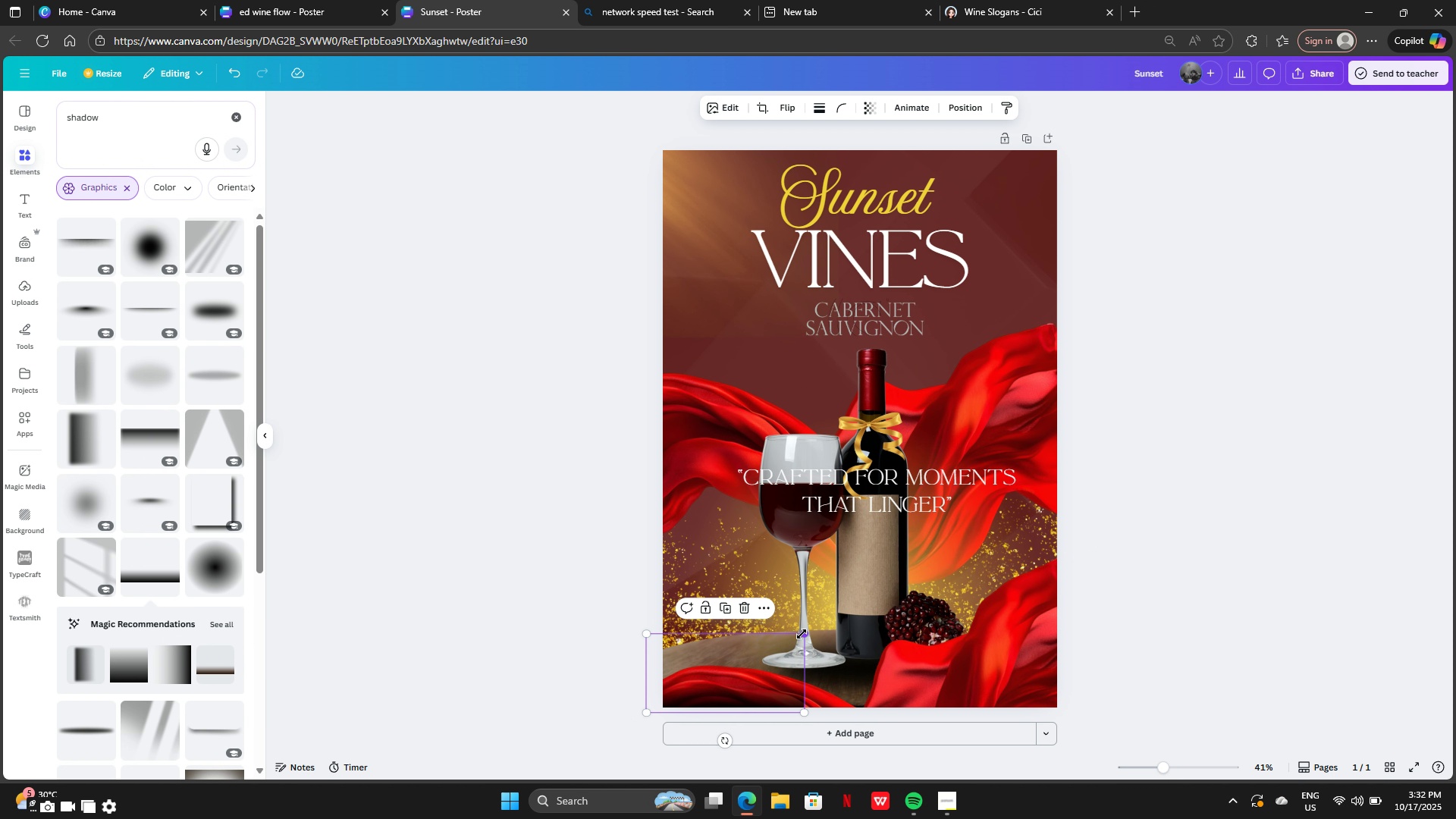 
left_click_drag(start_coordinate=[802, 634], to_coordinate=[1262, 510])
 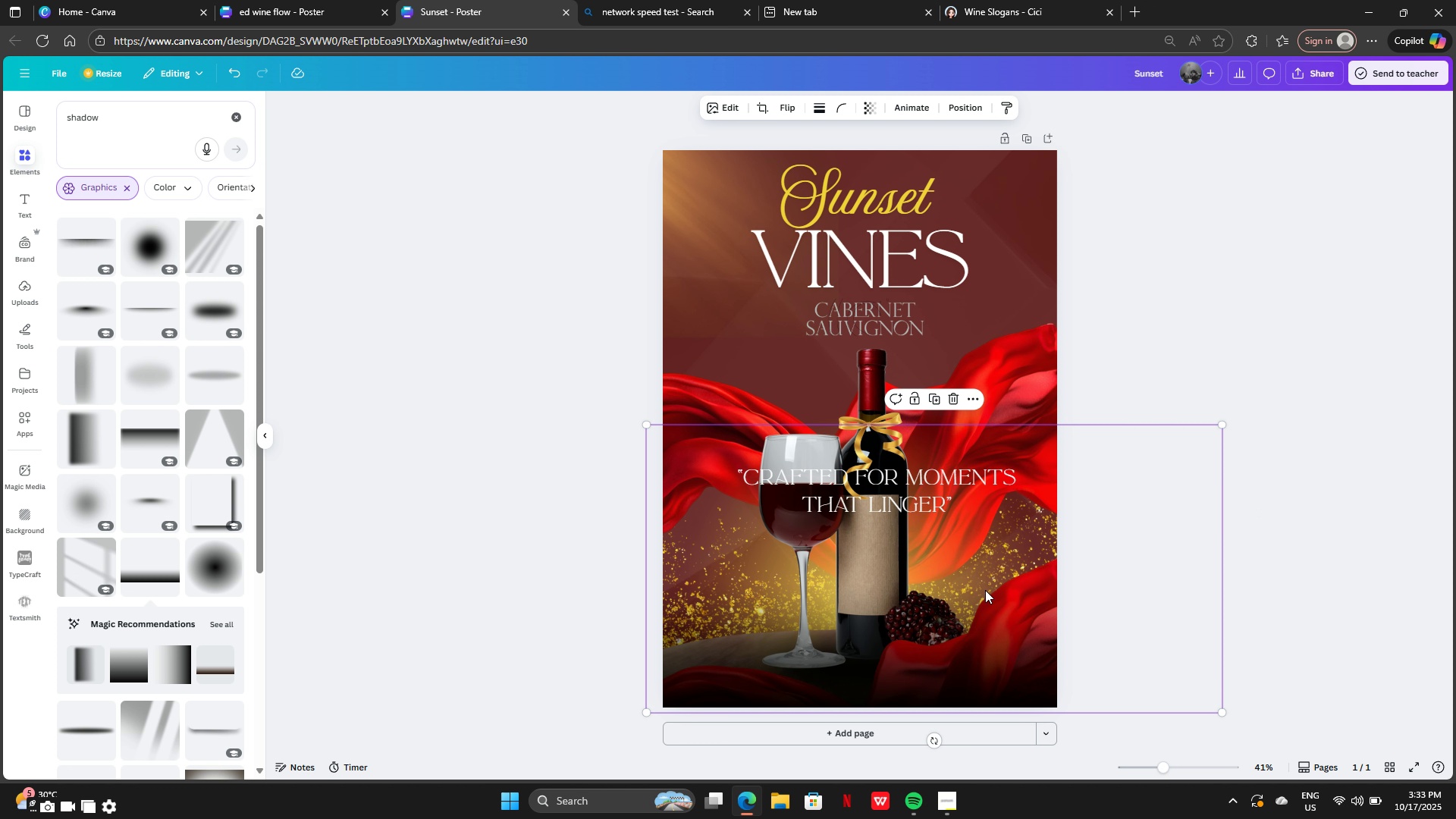 
left_click_drag(start_coordinate=[985, 590], to_coordinate=[889, 588])
 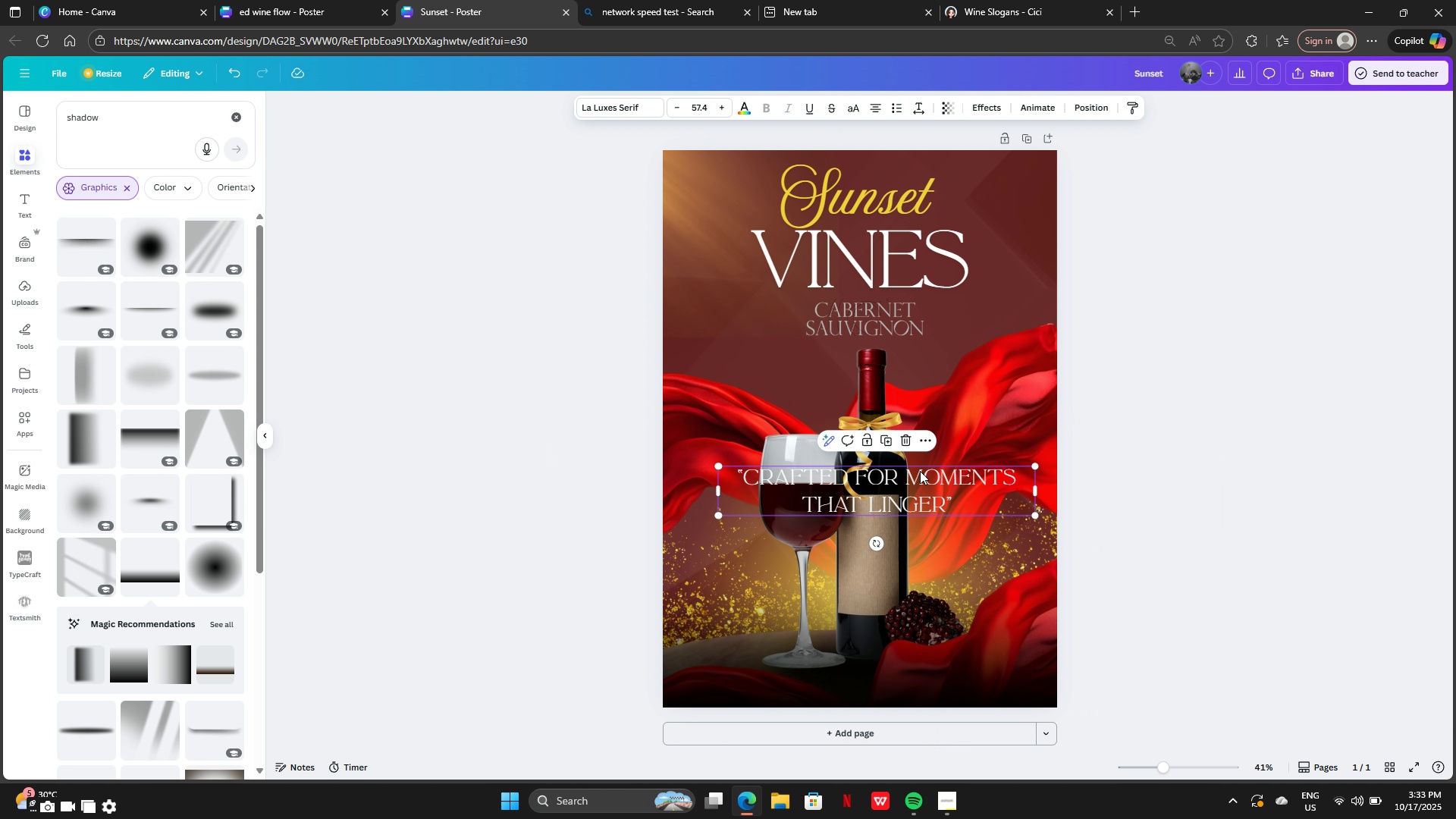 
left_click([920, 471])
 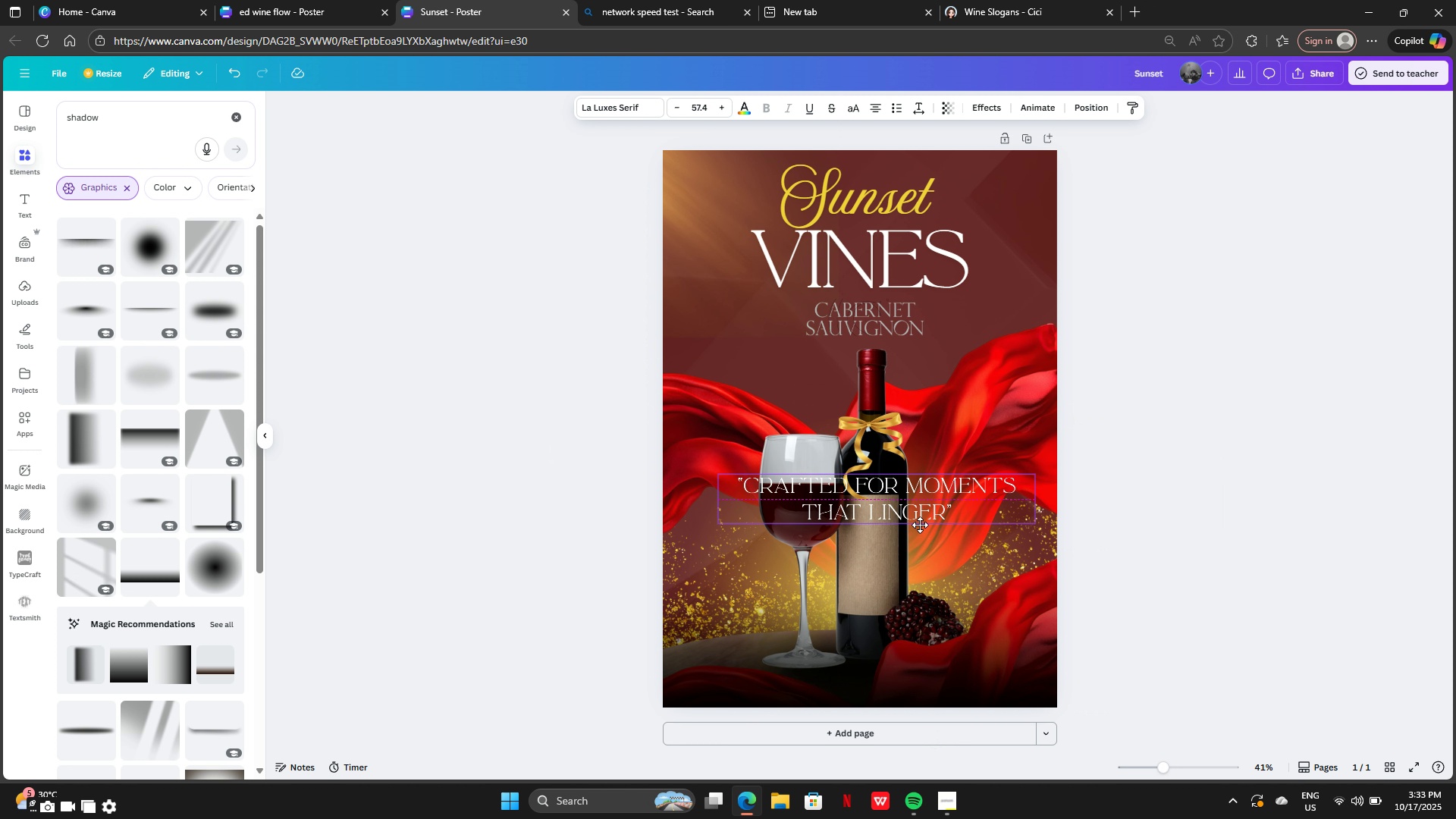 
left_click_drag(start_coordinate=[920, 472], to_coordinate=[902, 645])
 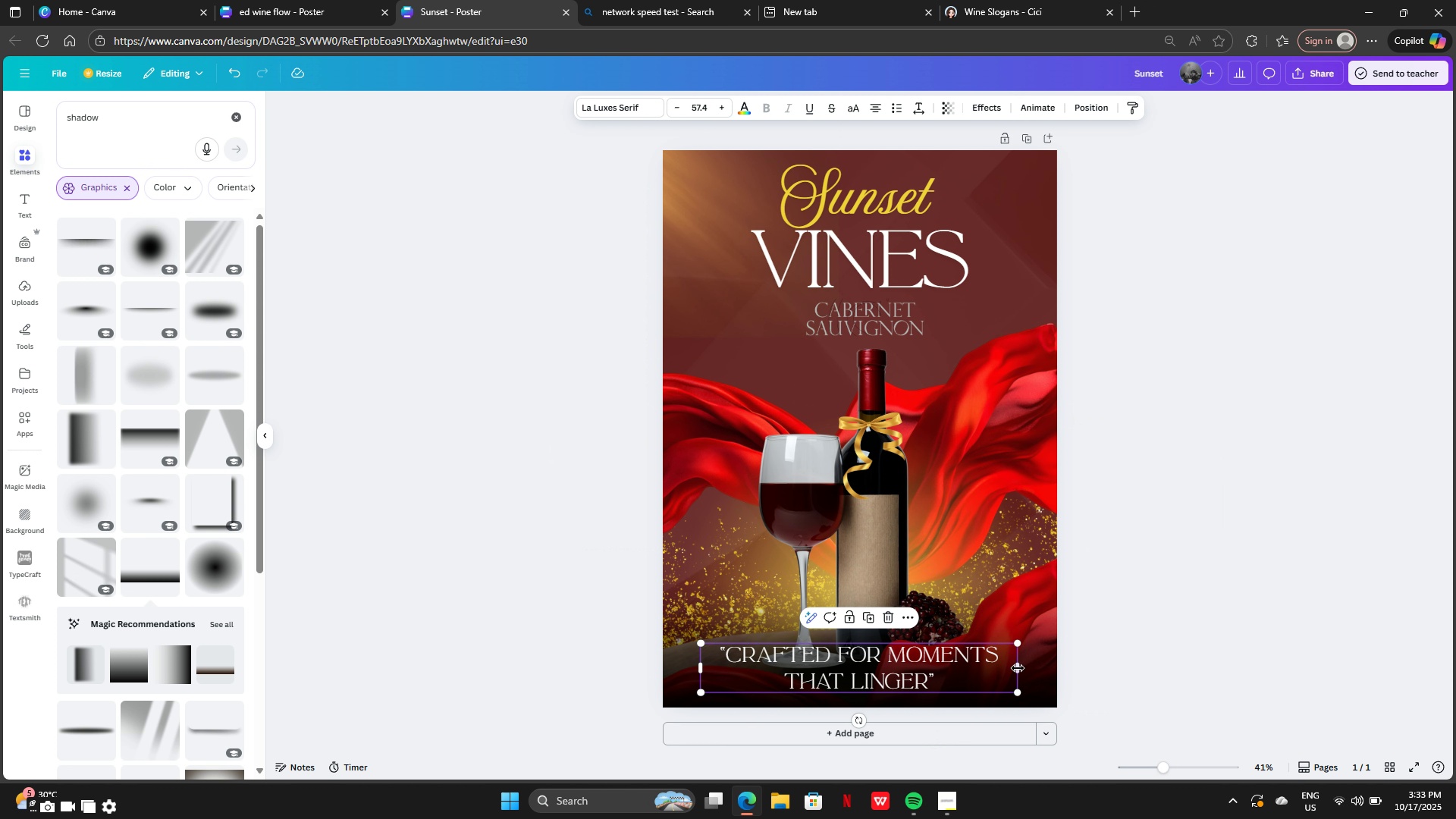 
left_click_drag(start_coordinate=[1018, 668], to_coordinate=[1078, 667])
 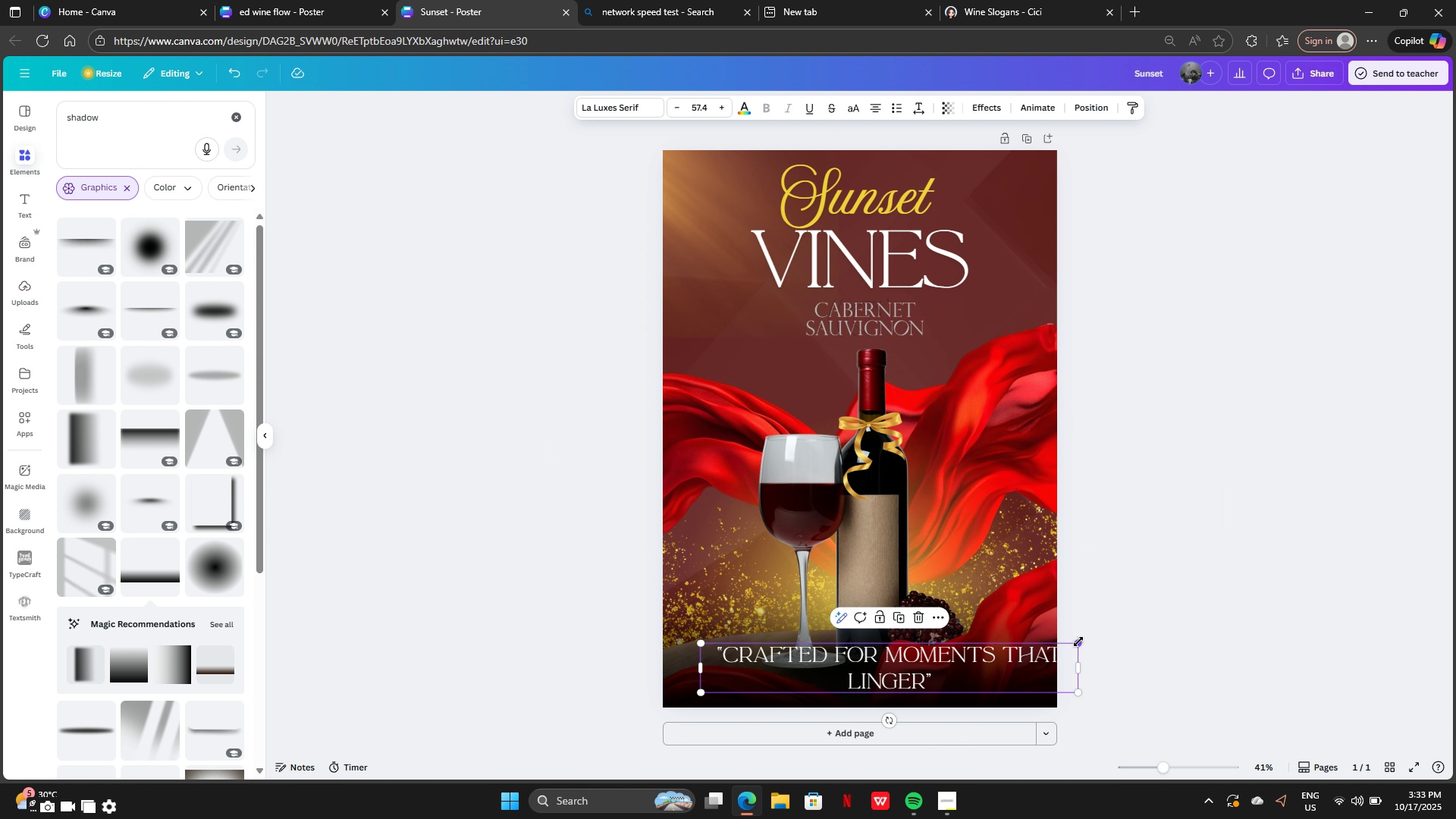 
left_click_drag(start_coordinate=[1078, 642], to_coordinate=[961, 670])
 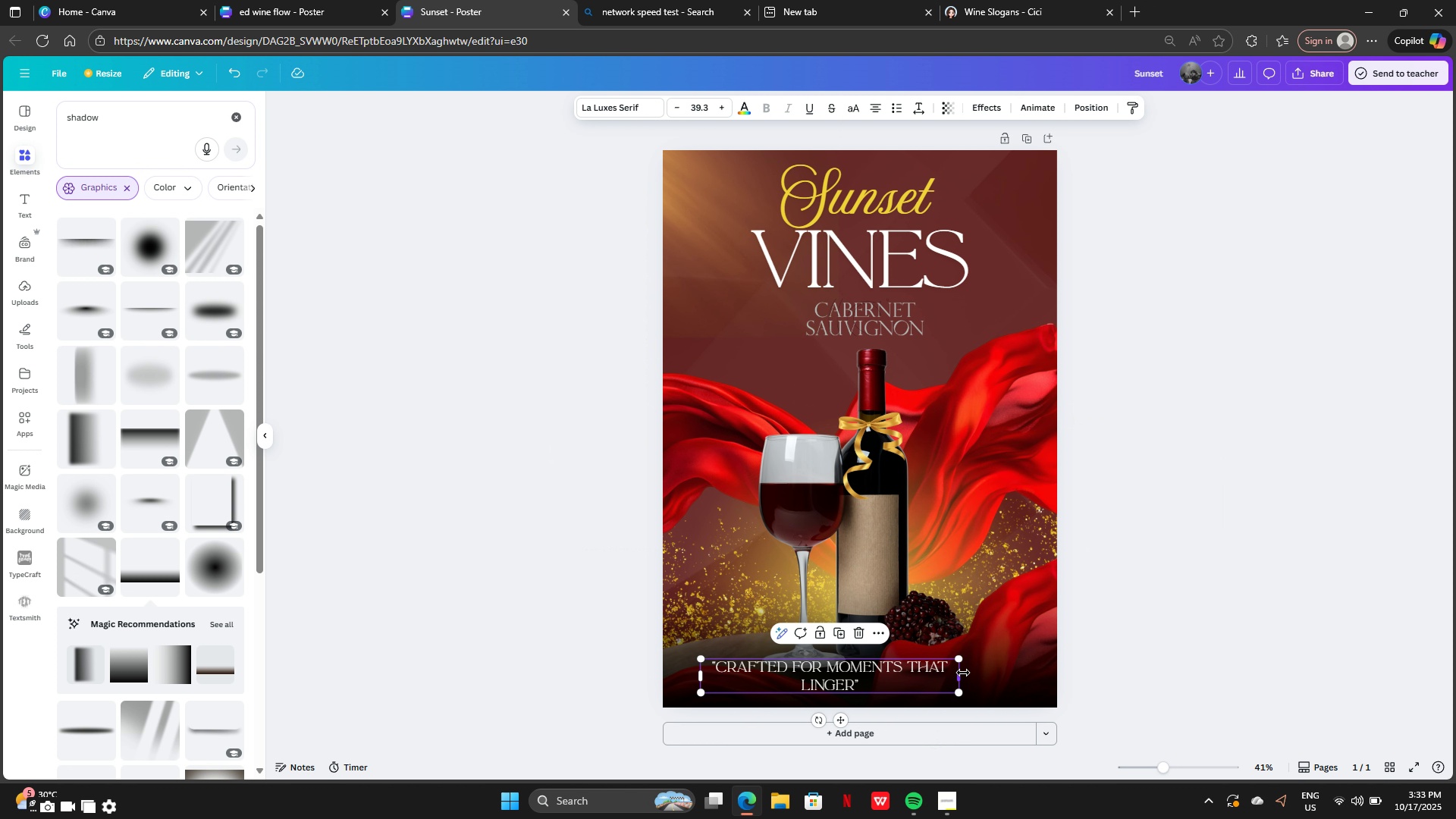 
left_click_drag(start_coordinate=[962, 673], to_coordinate=[1029, 672])
 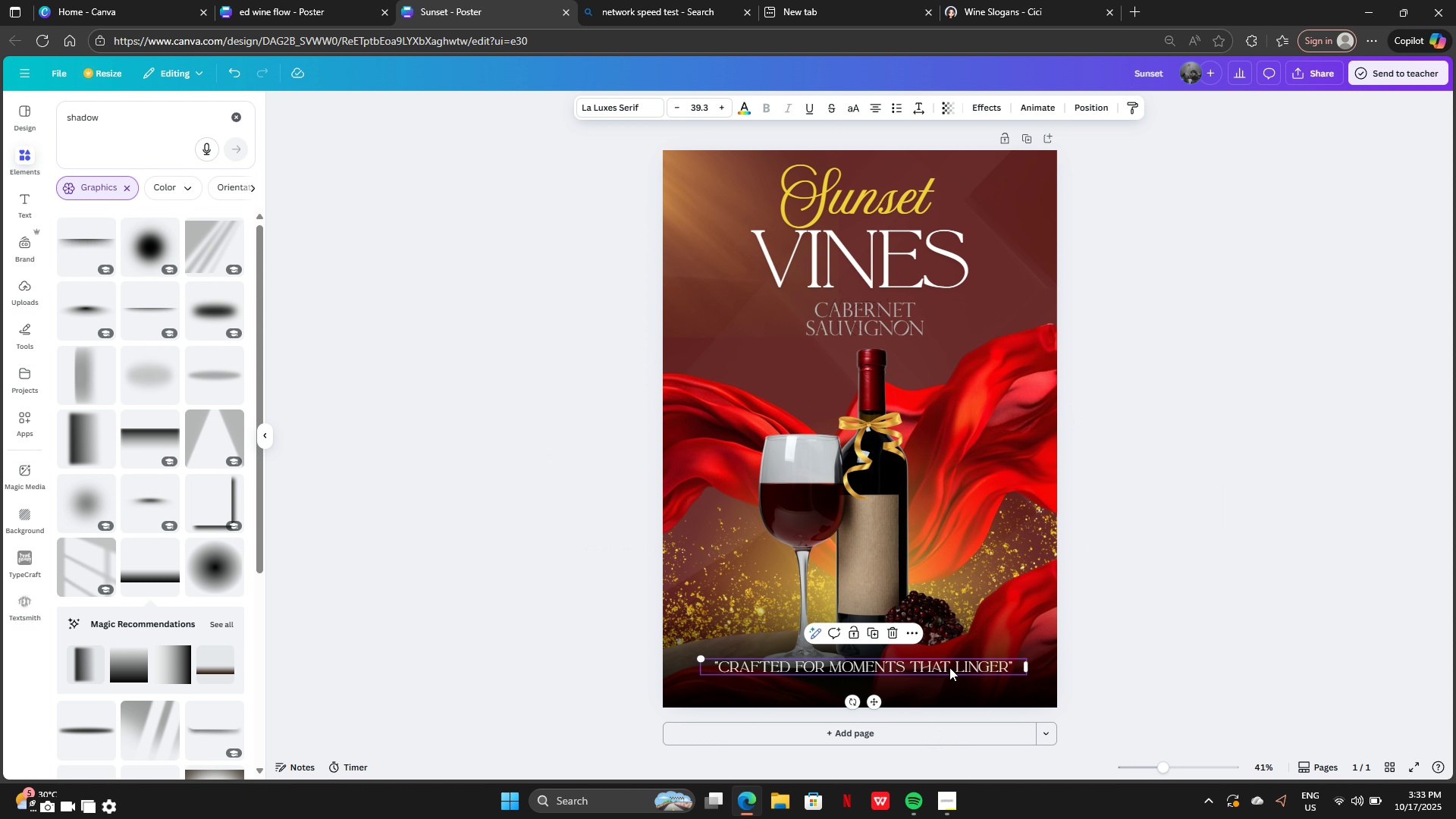 
left_click_drag(start_coordinate=[951, 663], to_coordinate=[949, 682])
 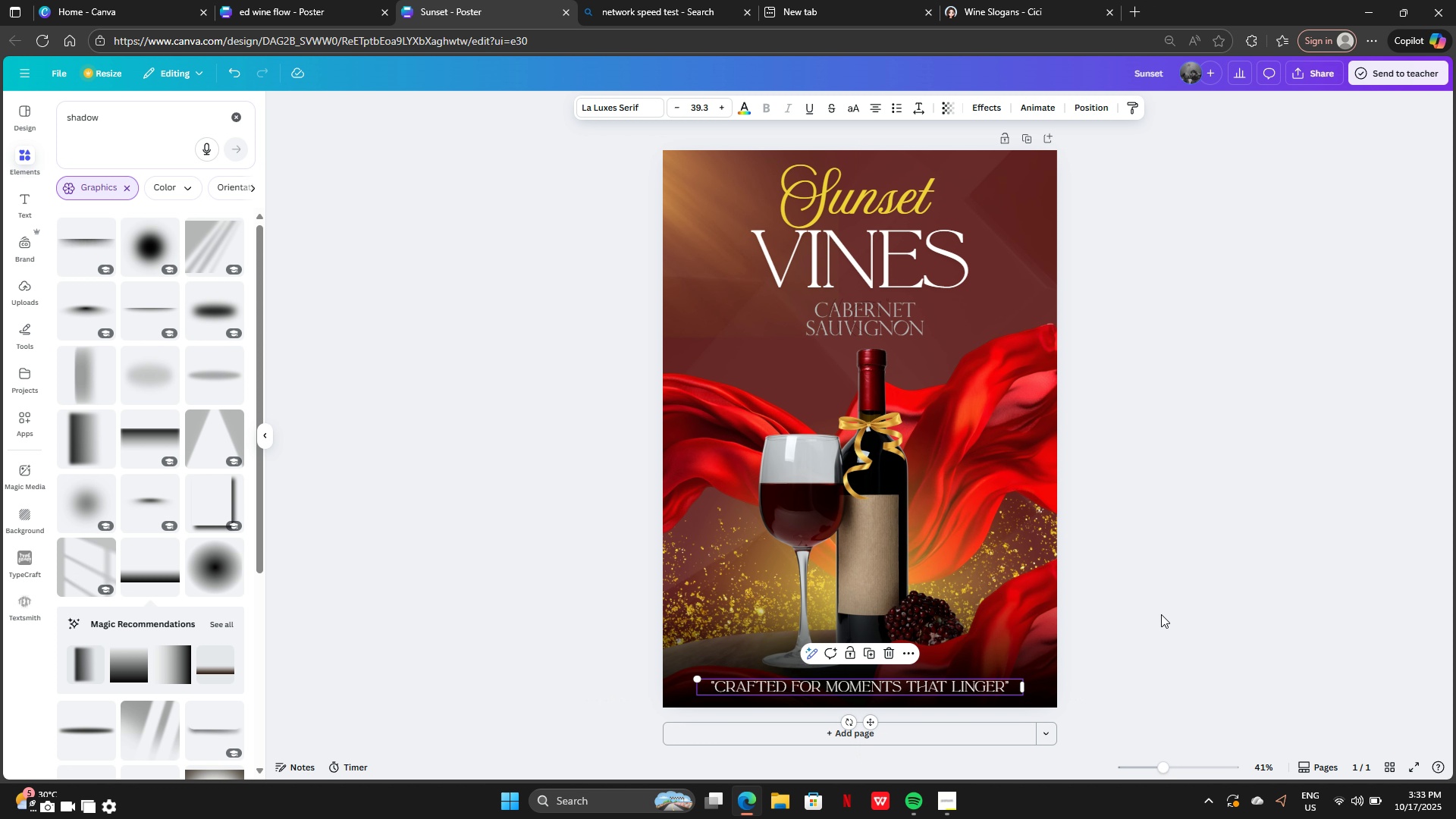 
left_click([1159, 614])
 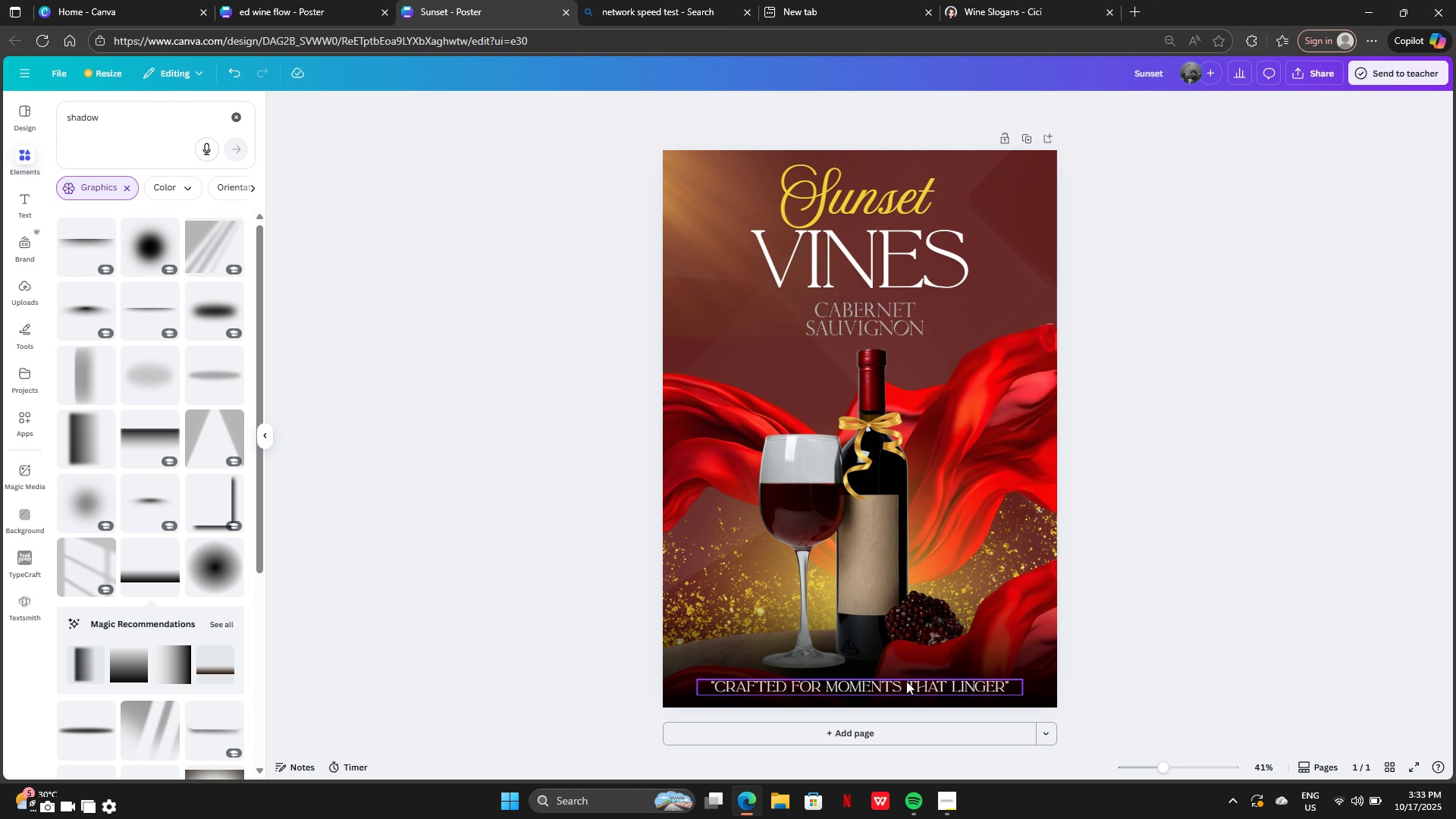 
left_click_drag(start_coordinate=[906, 684], to_coordinate=[919, 686])
 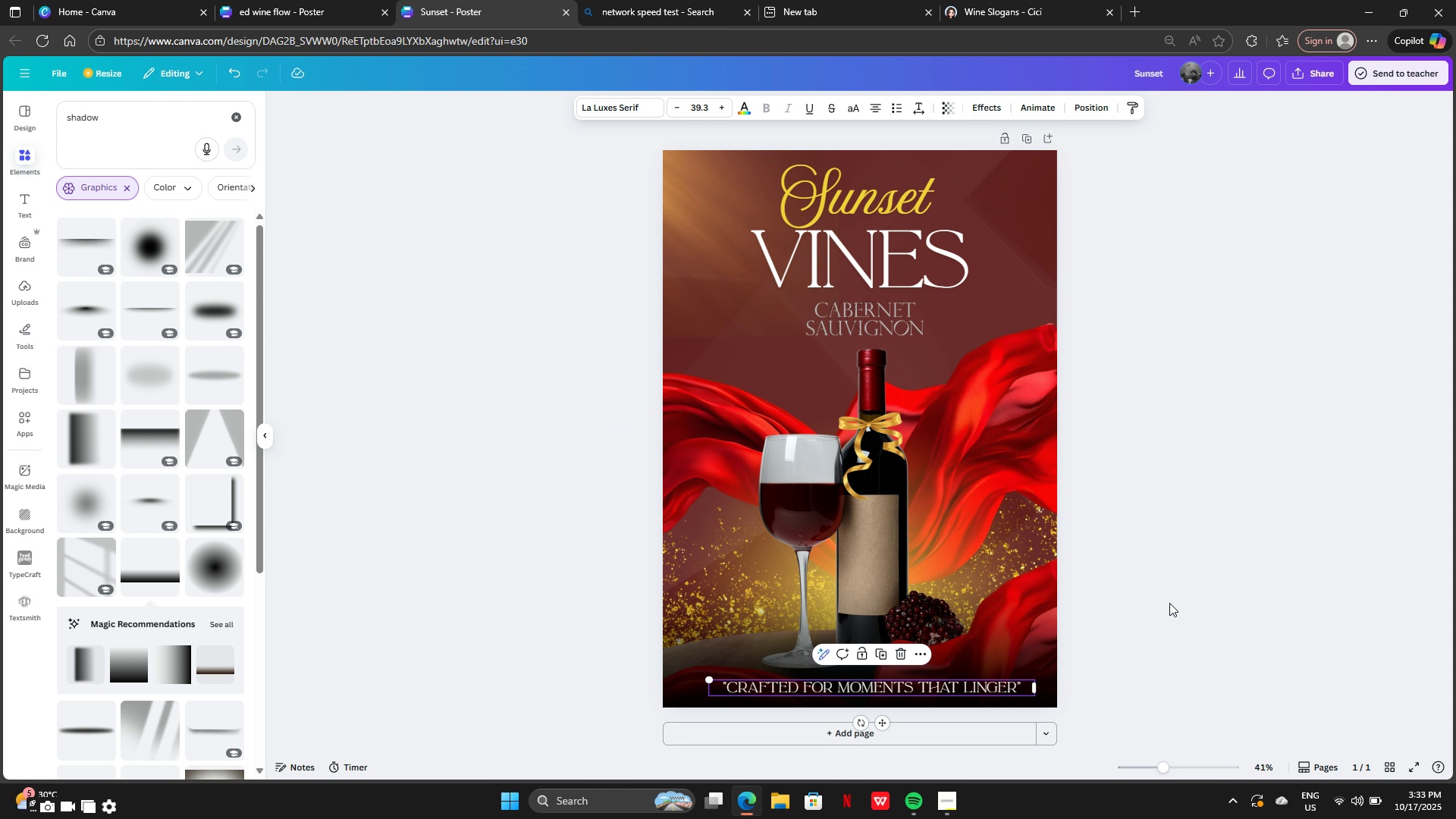 
left_click([1169, 603])
 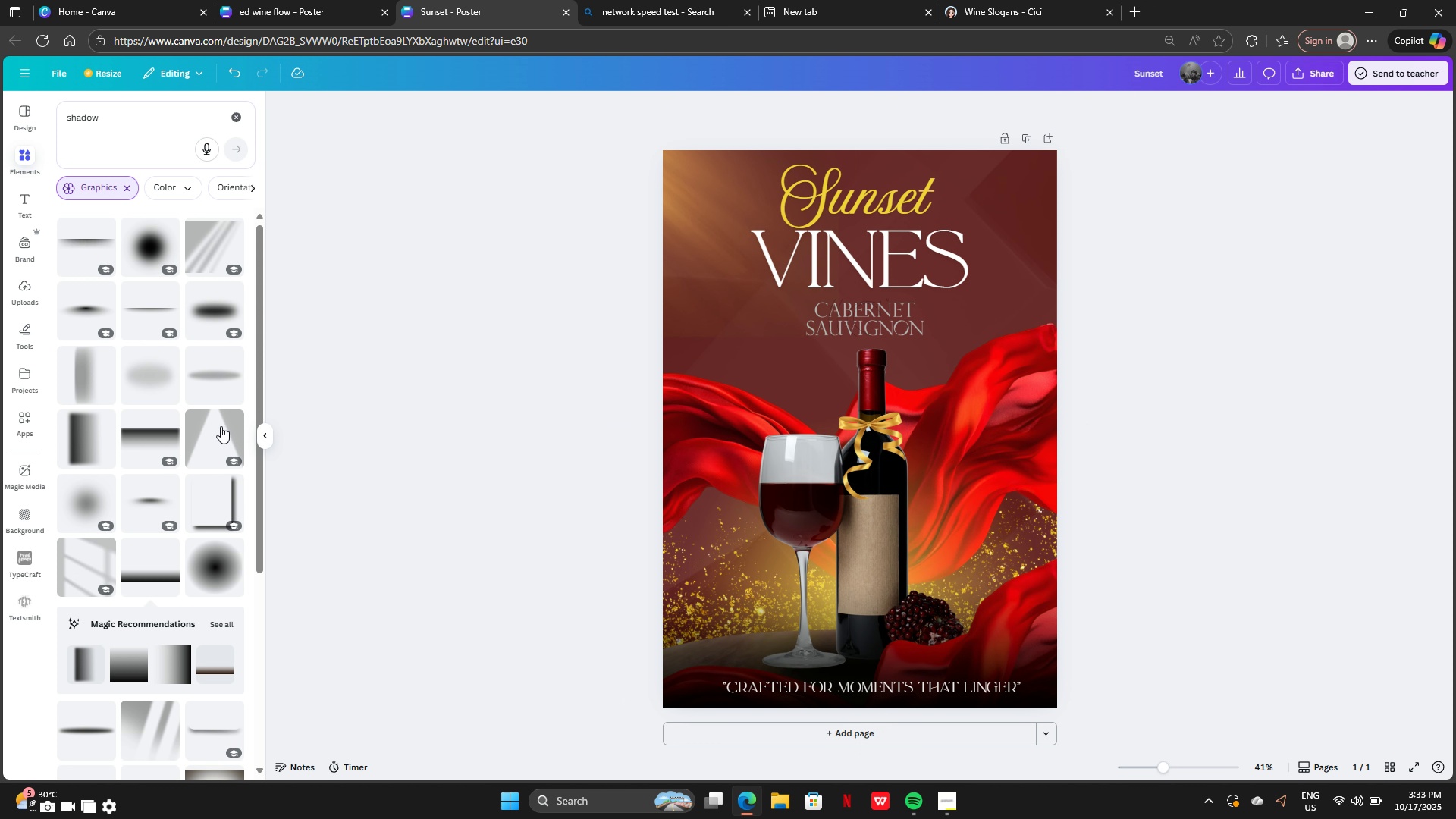 
wait(7.33)
 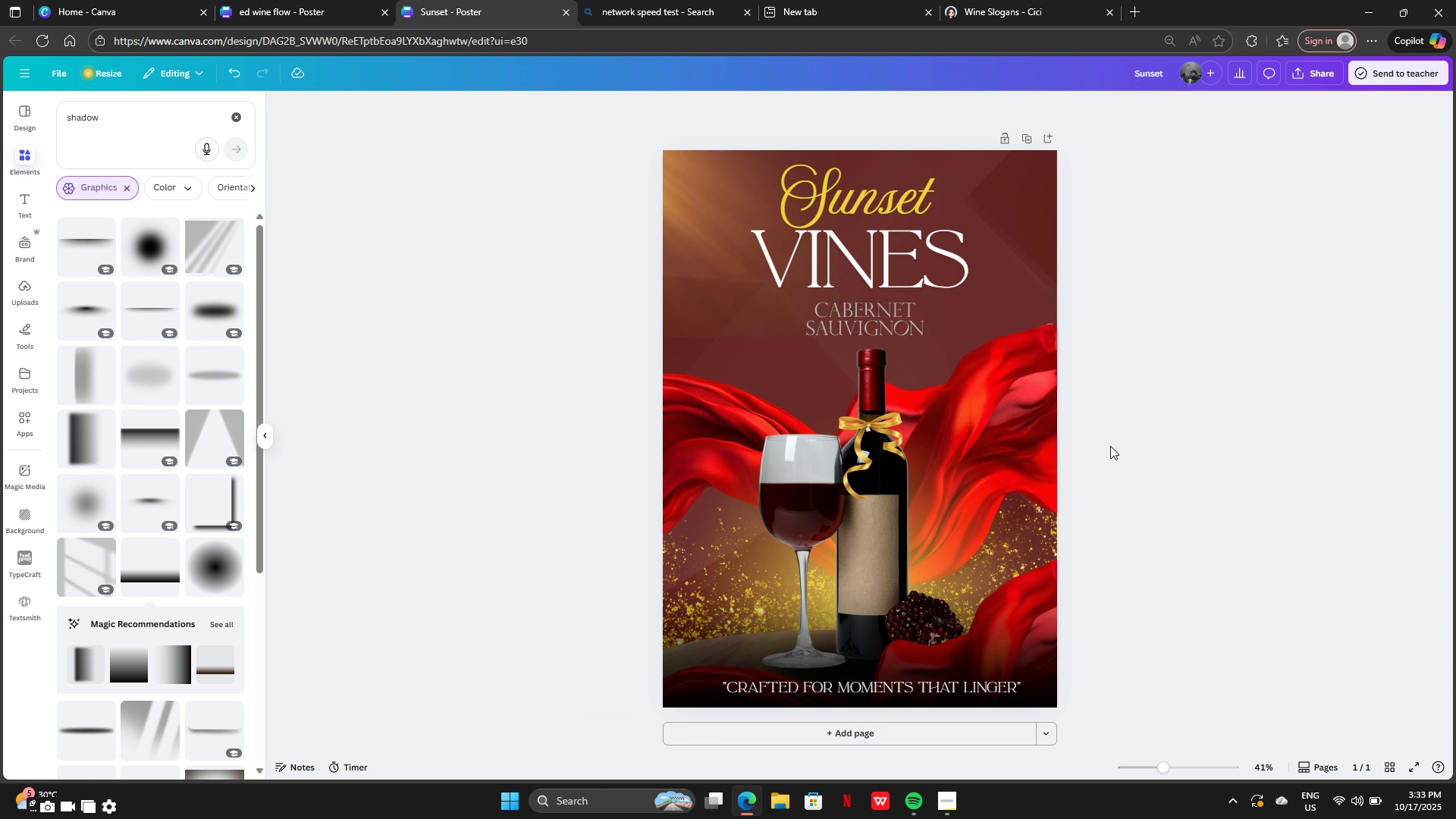 
scroll: coordinate [162, 475], scroll_direction: down, amount: 2.0
 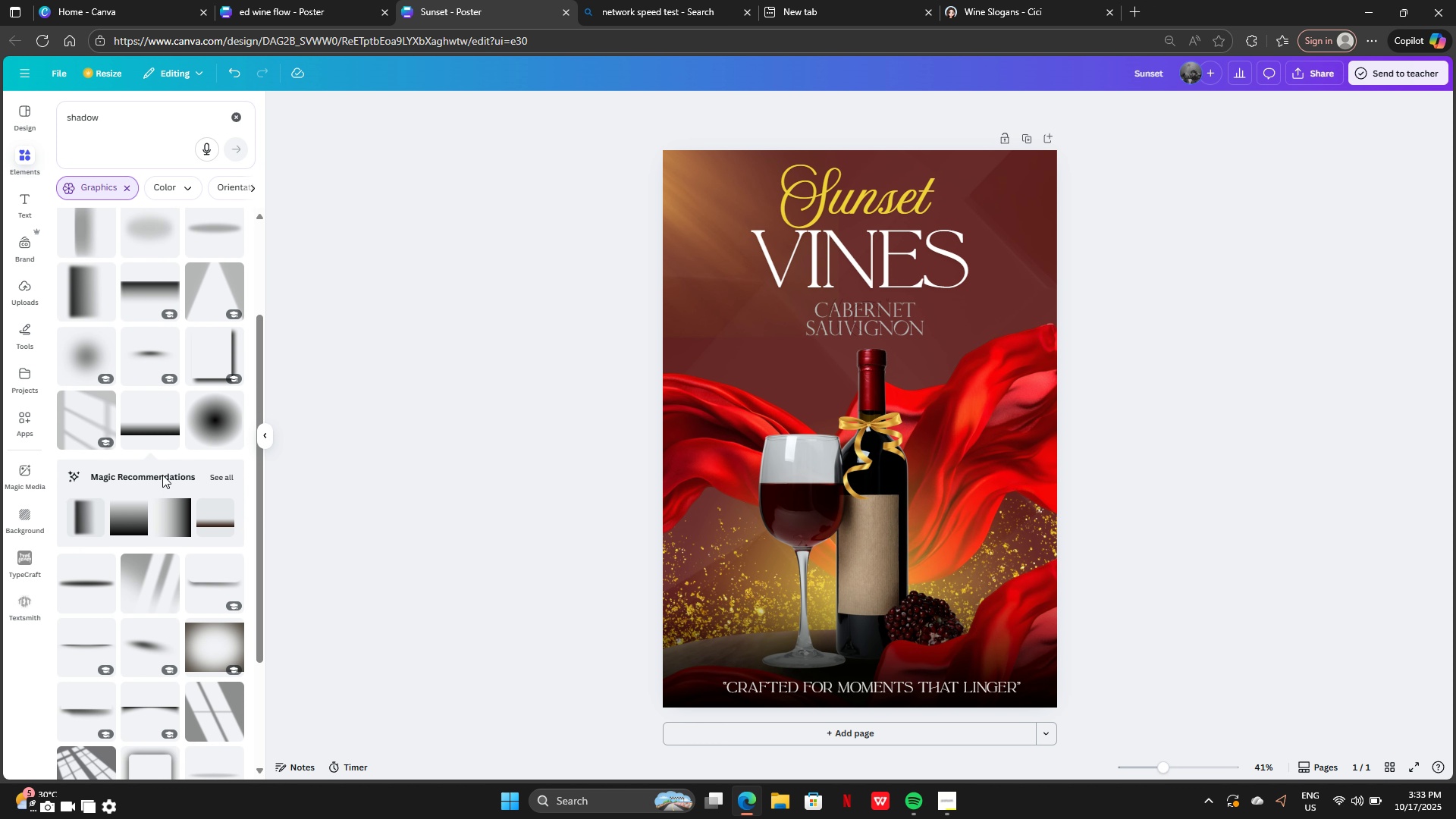 
scroll: coordinate [162, 475], scroll_direction: up, amount: 3.0
 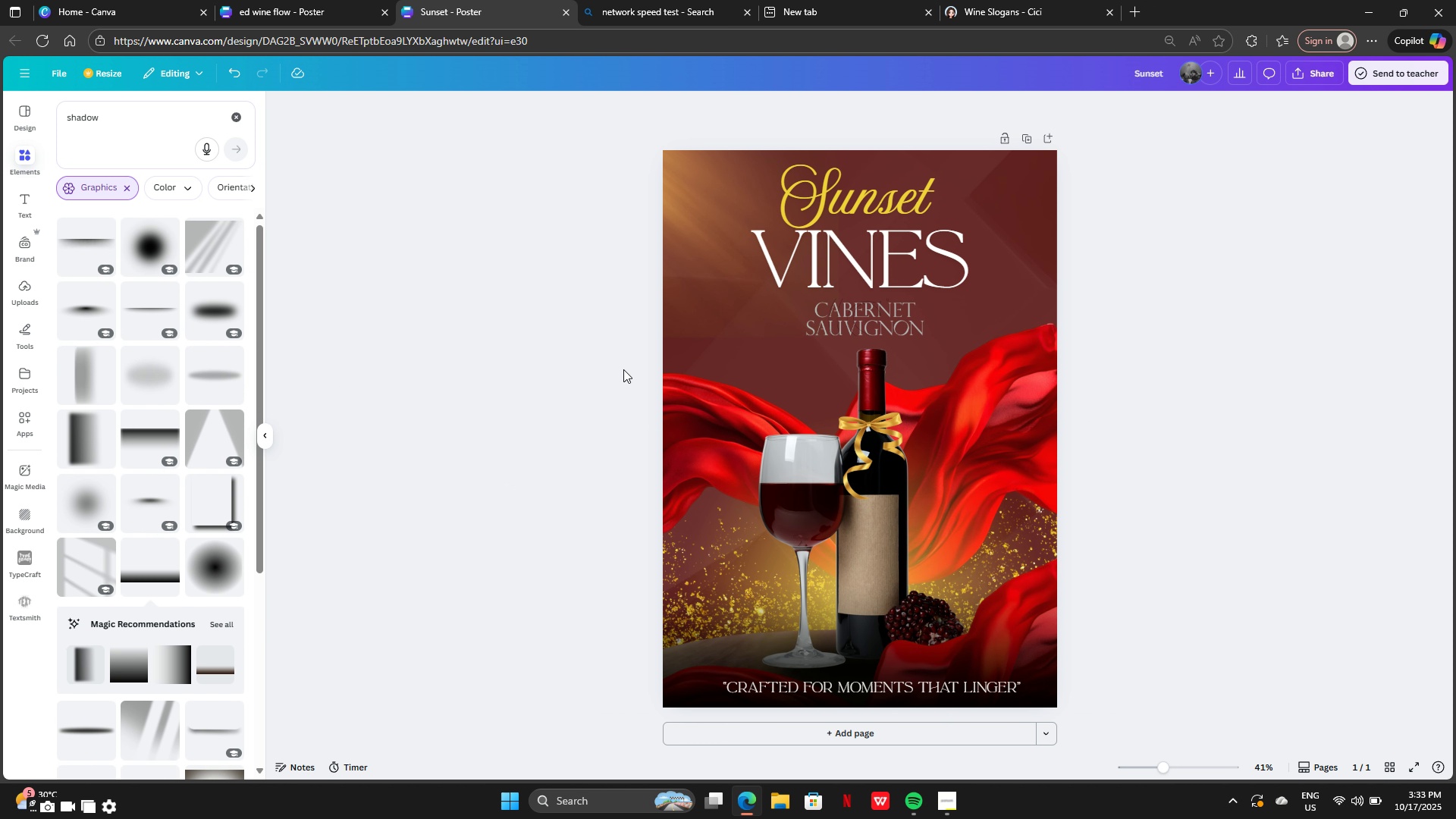 
wait(6.53)
 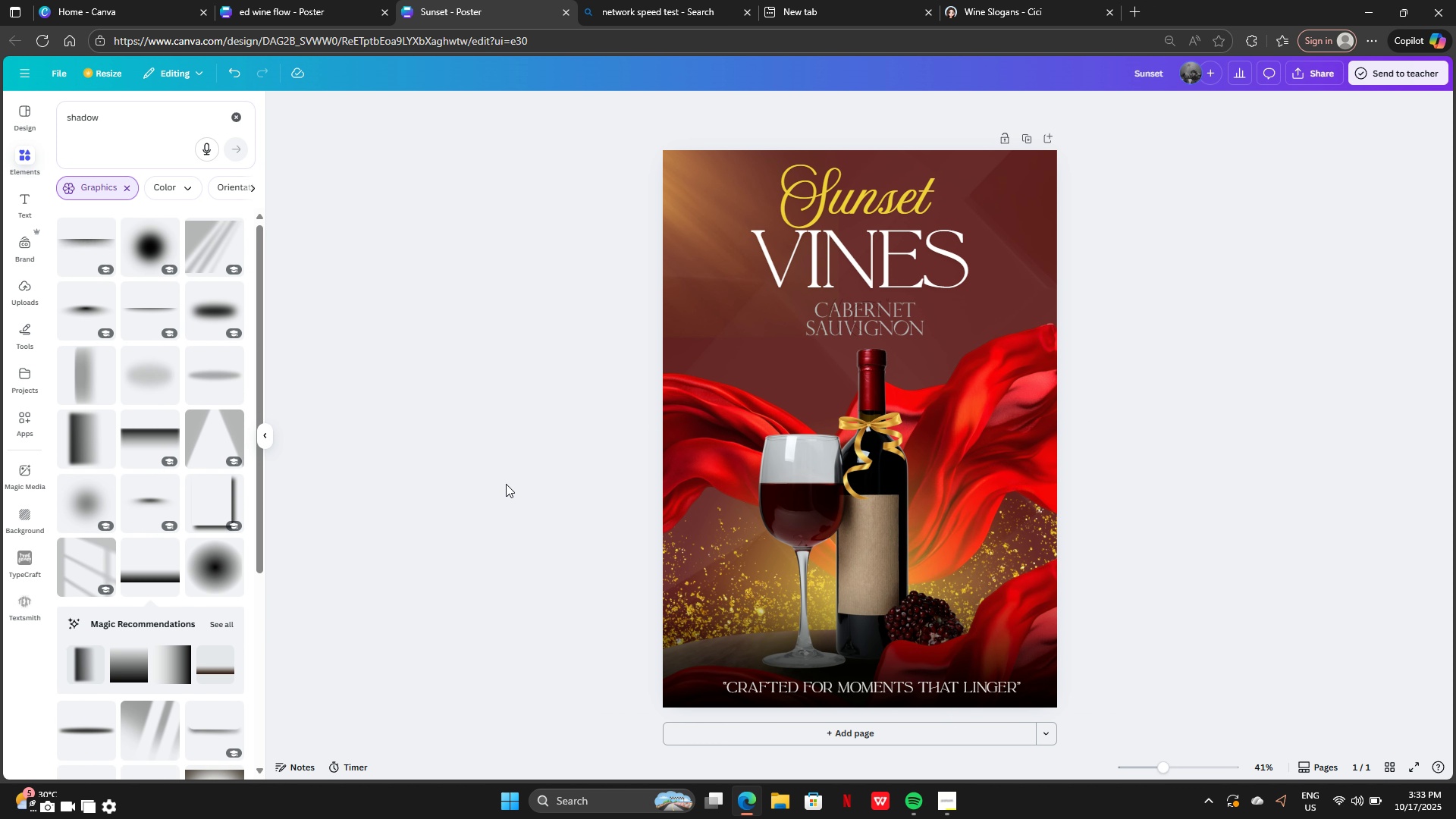 
left_click([884, 265])
 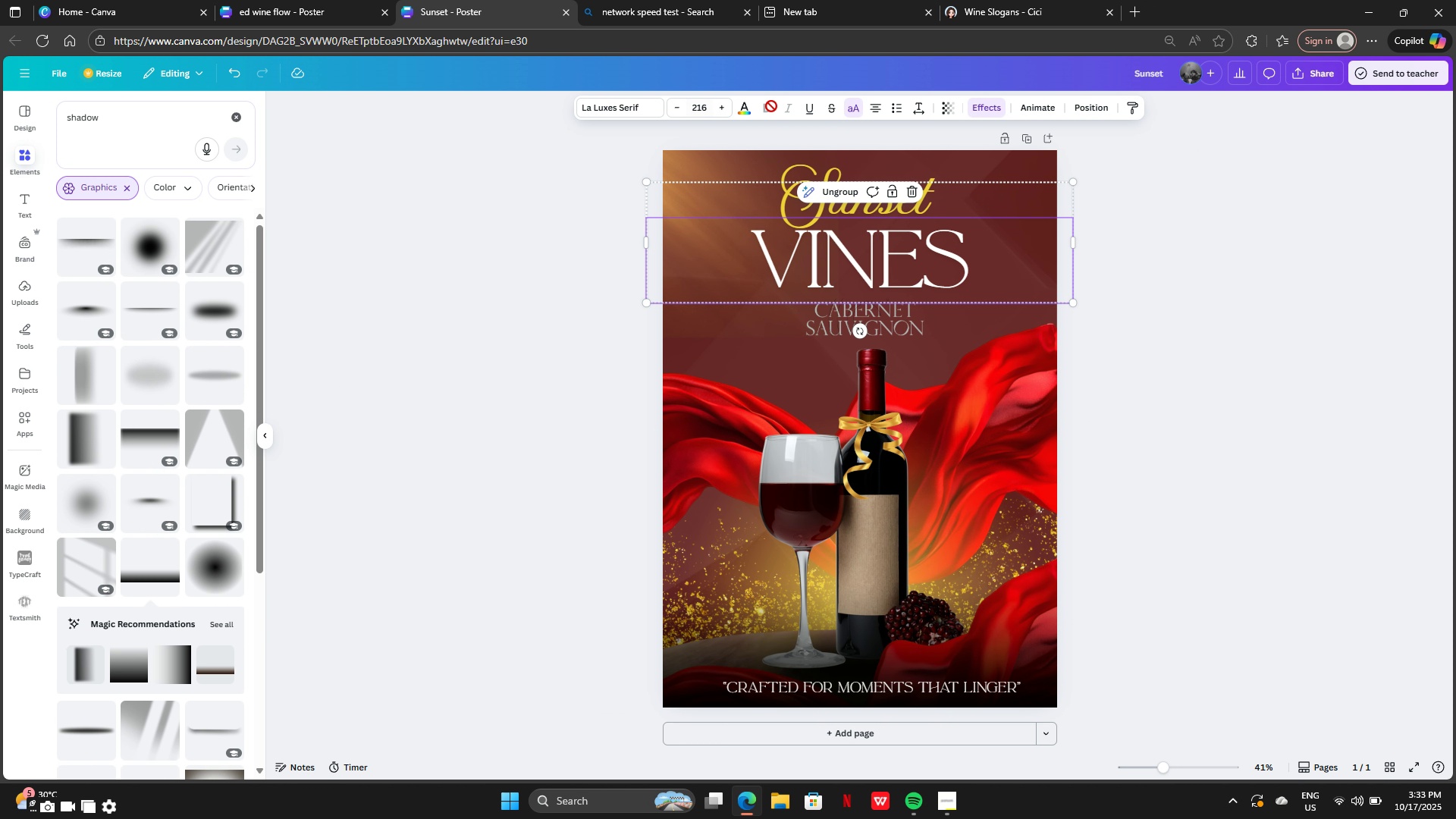 
left_click([749, 118])
 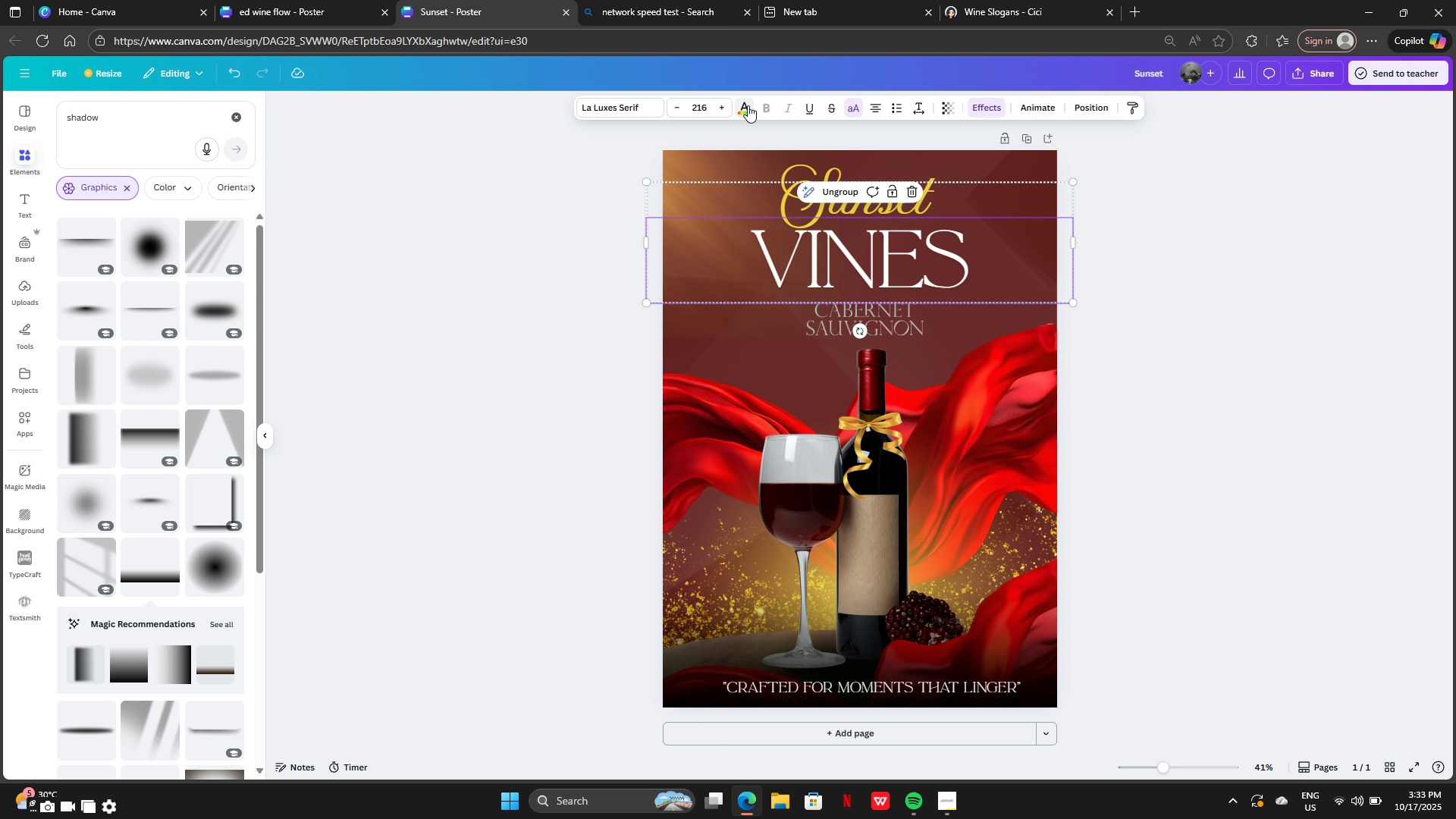 
left_click([748, 105])
 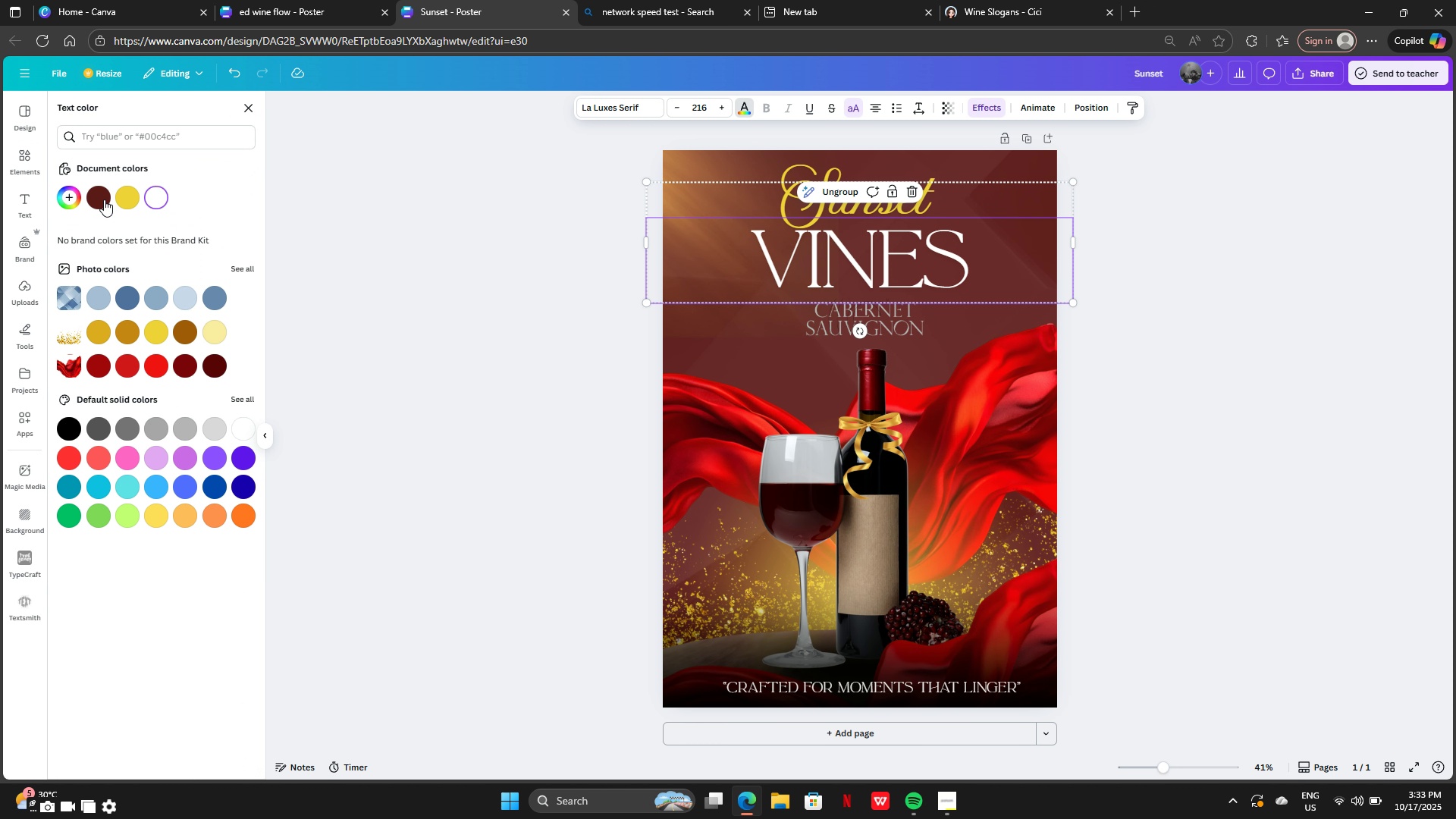 
left_click([102, 199])
 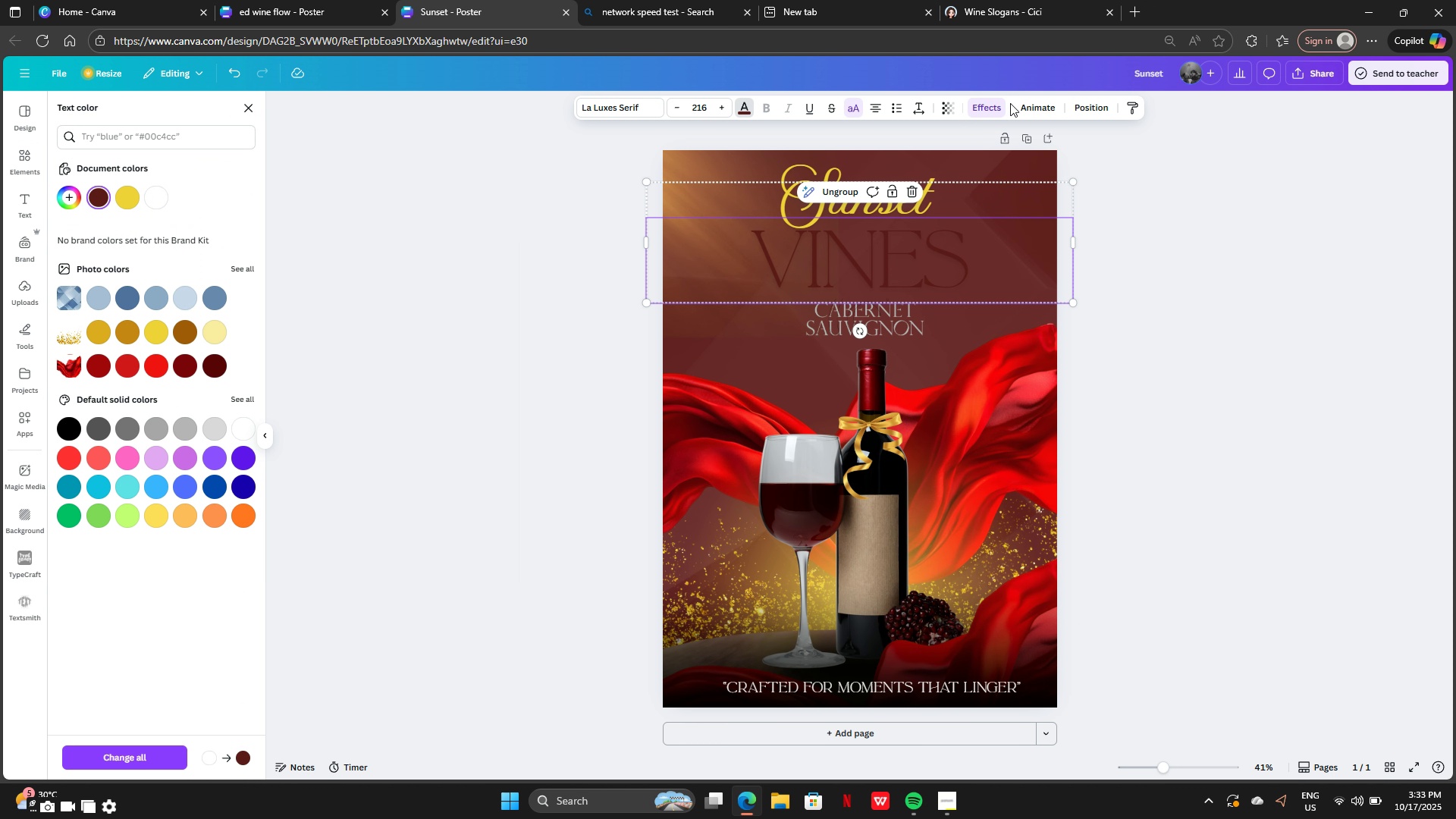 
left_click([978, 110])
 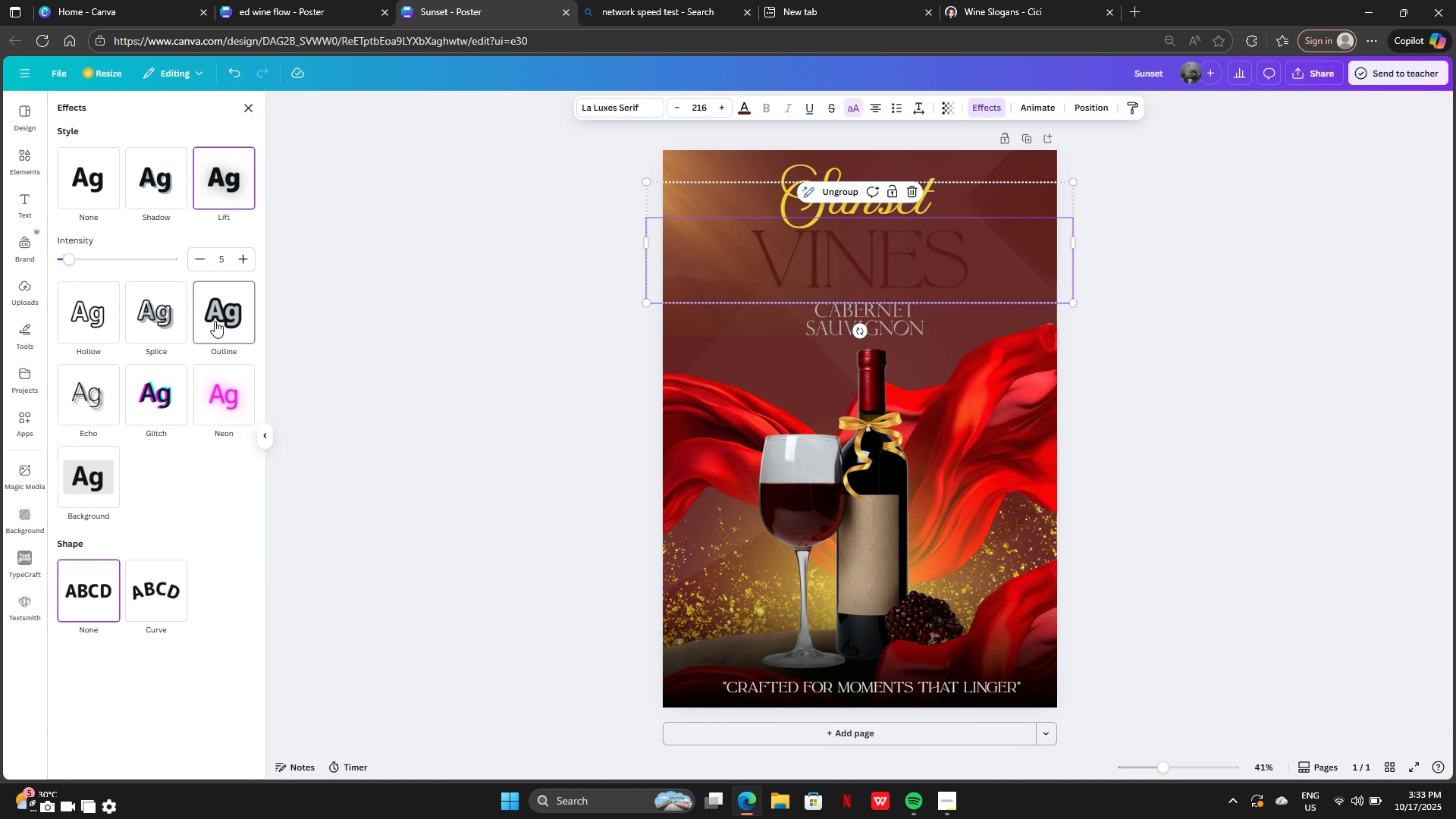 
left_click([216, 321])
 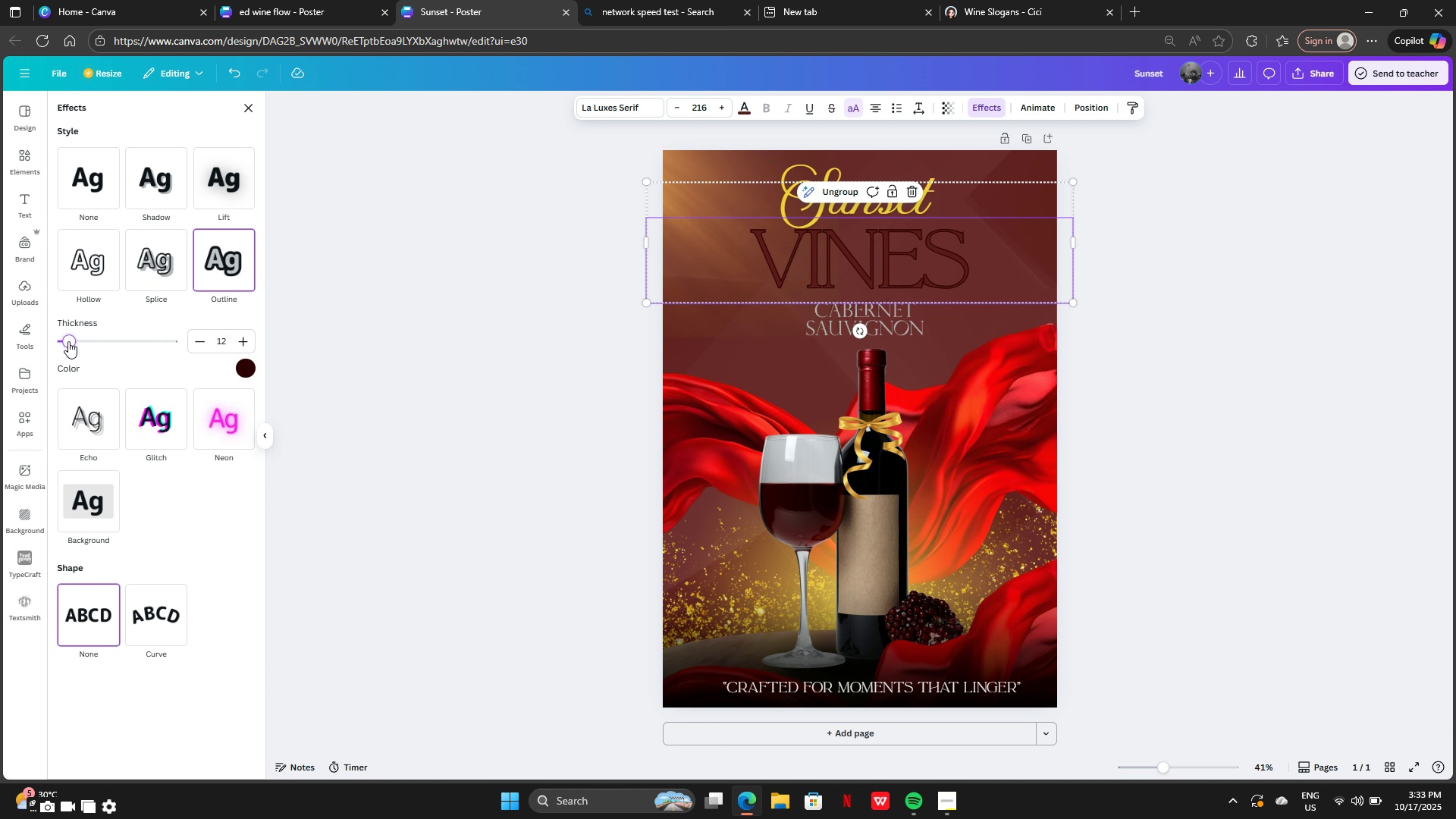 
left_click([68, 341])
 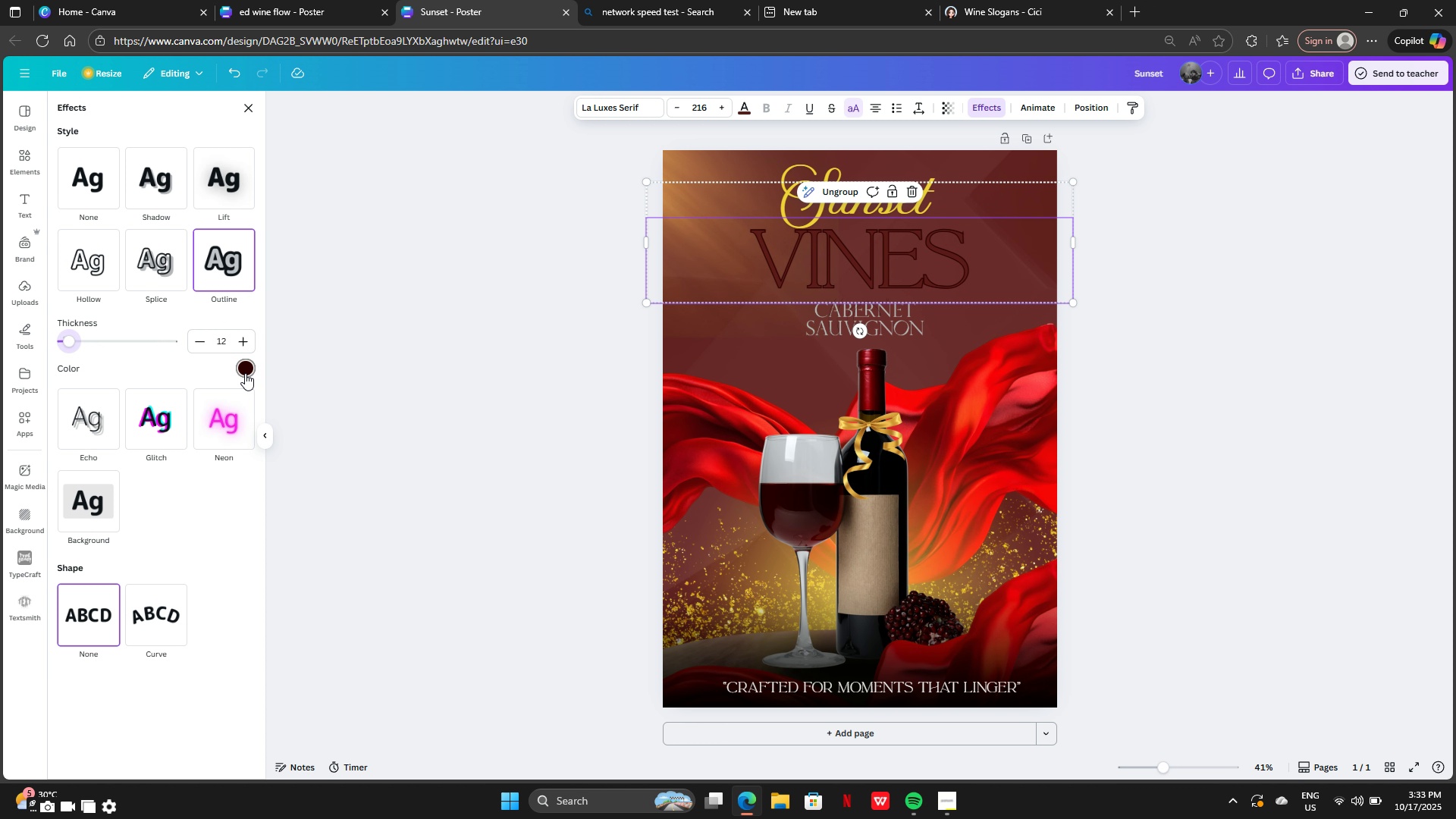 
left_click([245, 373])
 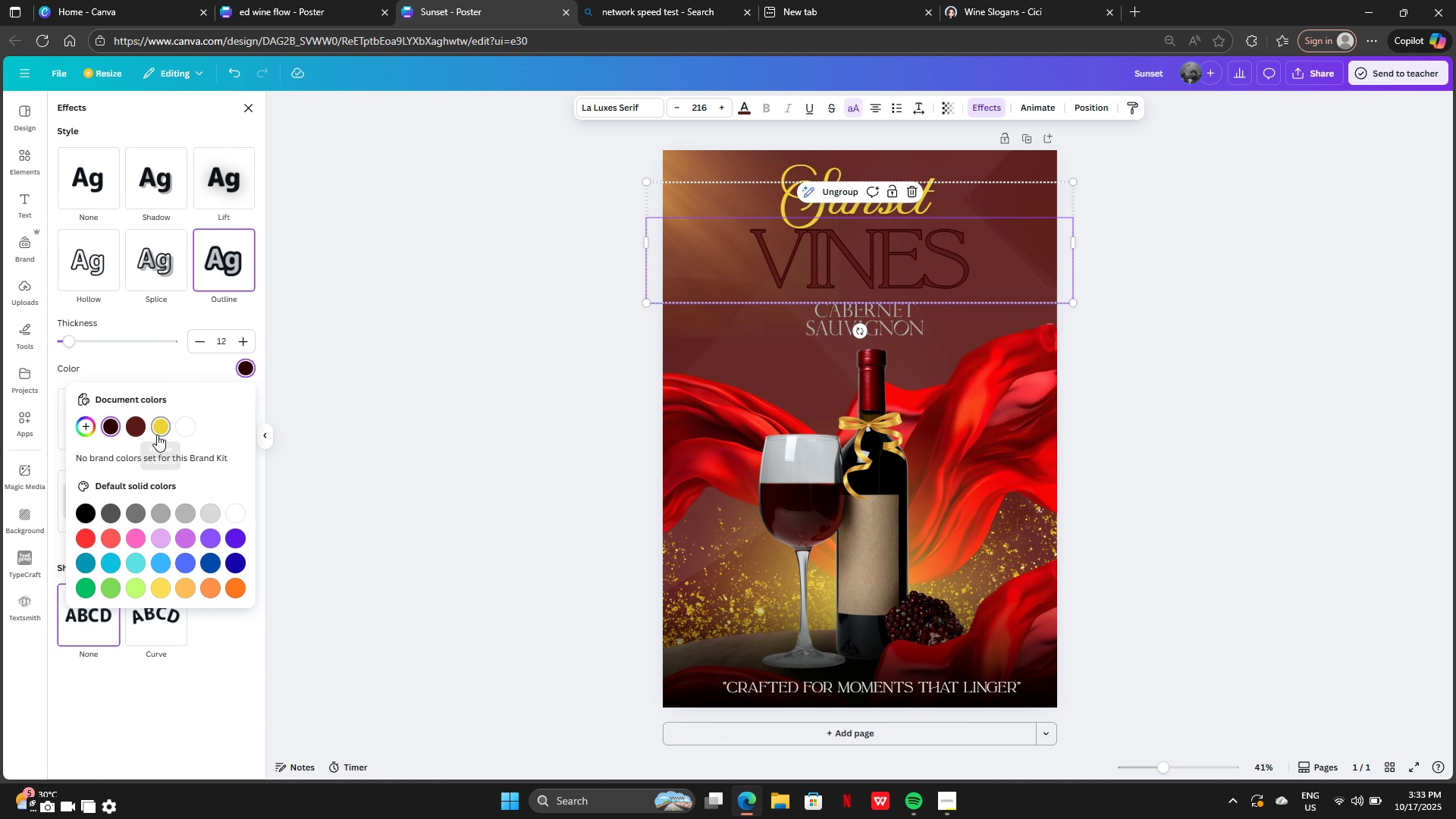 
left_click([157, 435])
 